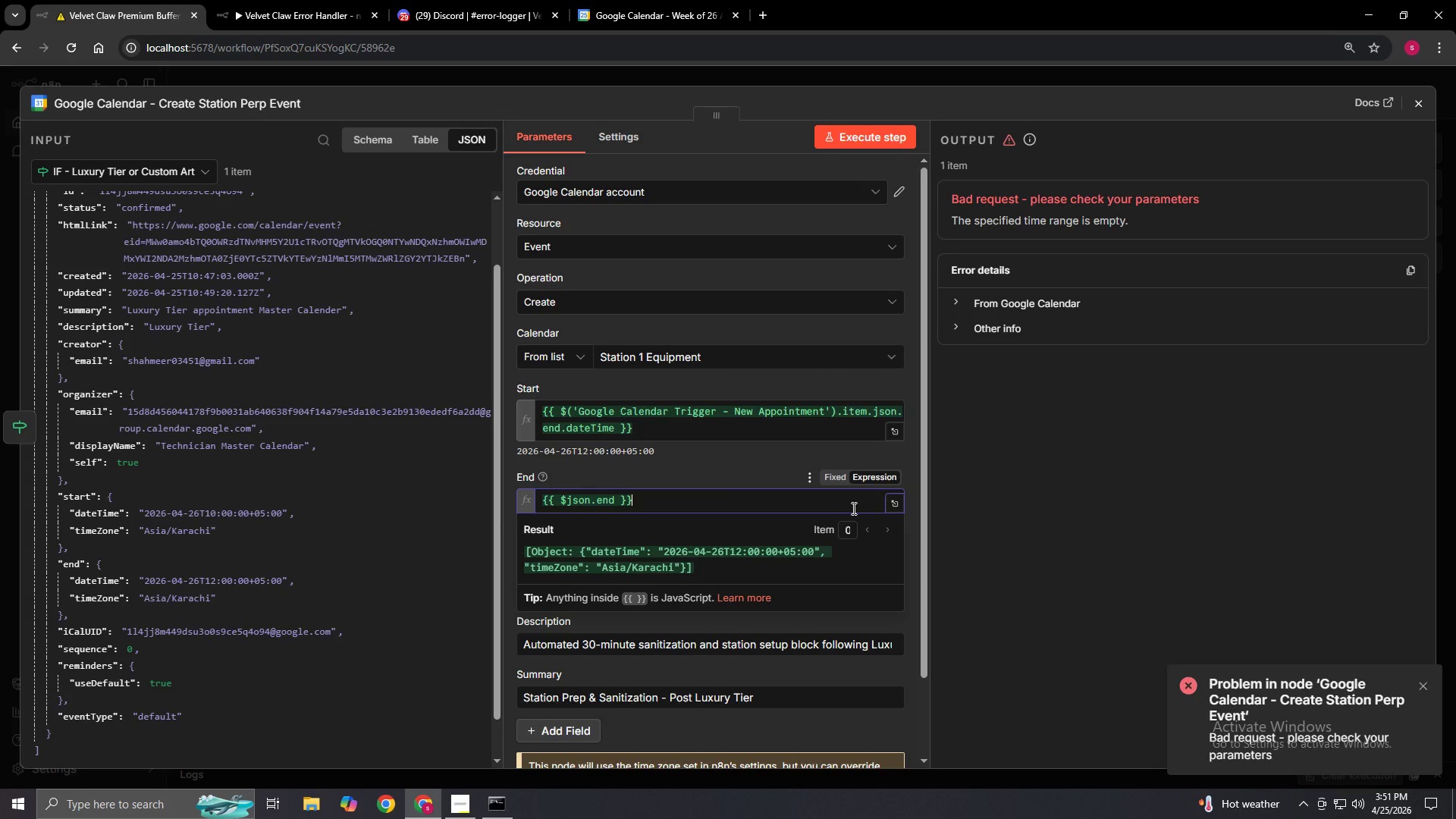 
hold_key(key=Backspace, duration=1.5)
 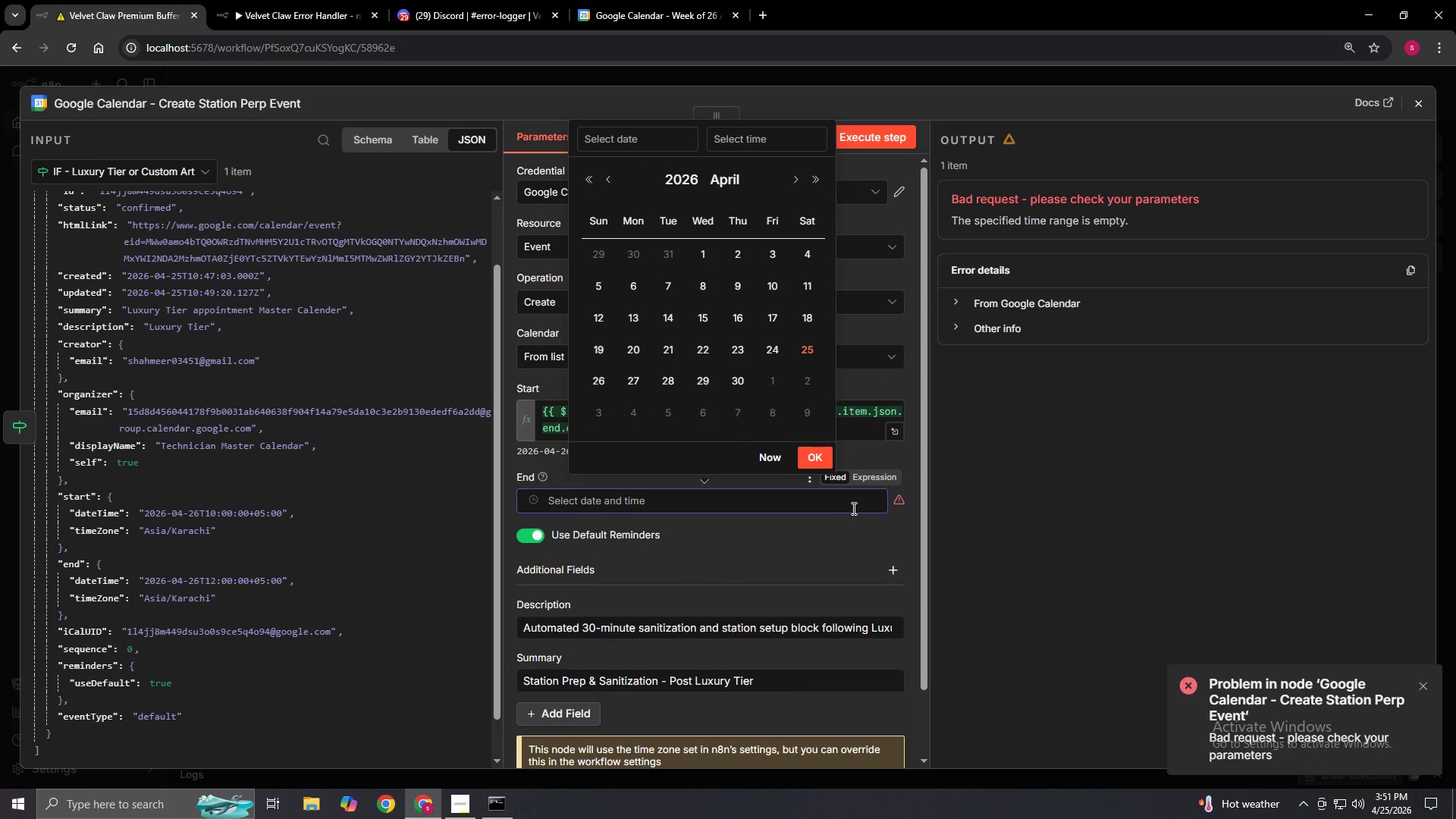 
hold_key(key=Backspace, duration=0.47)
 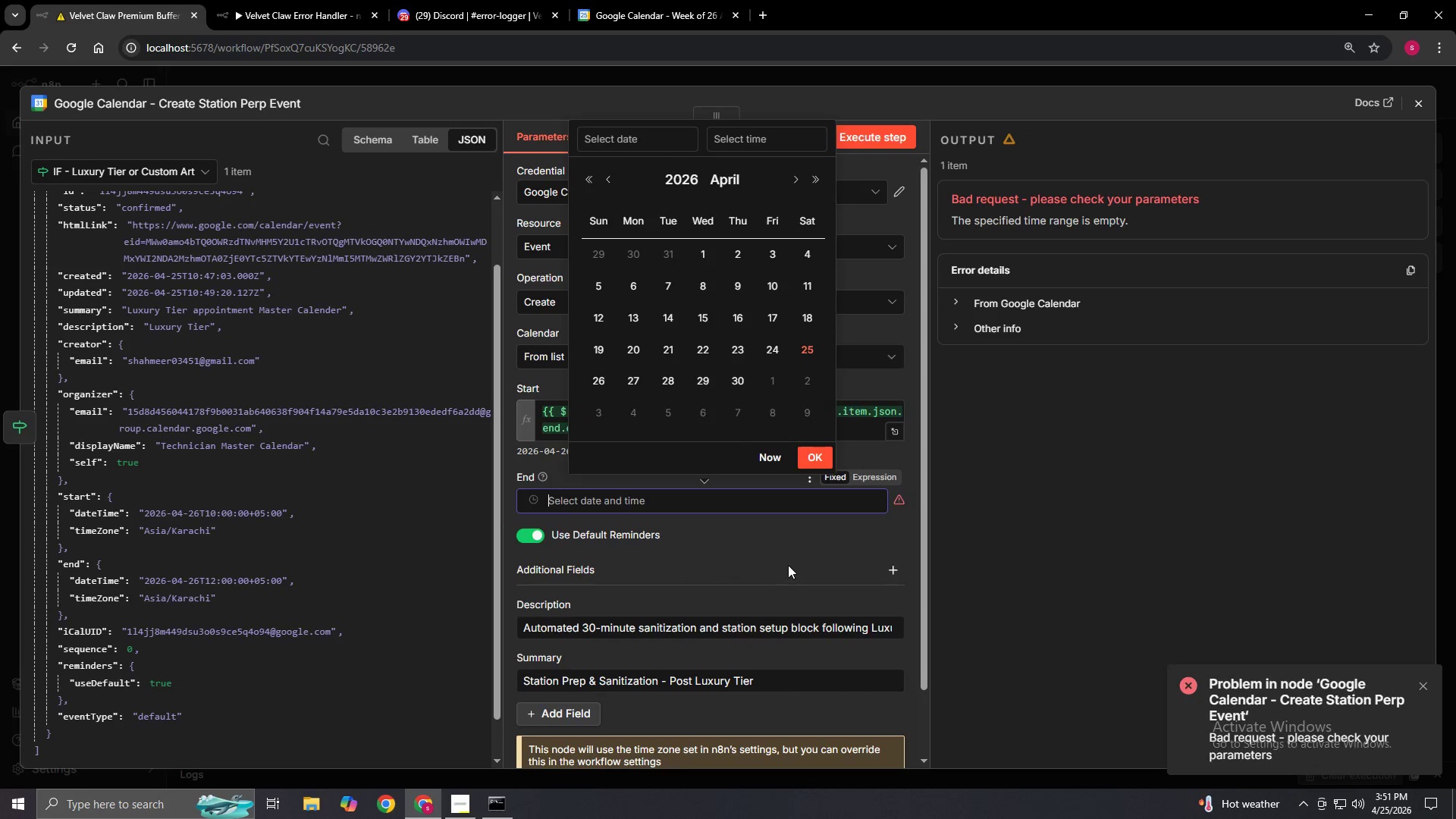 
left_click([823, 541])
 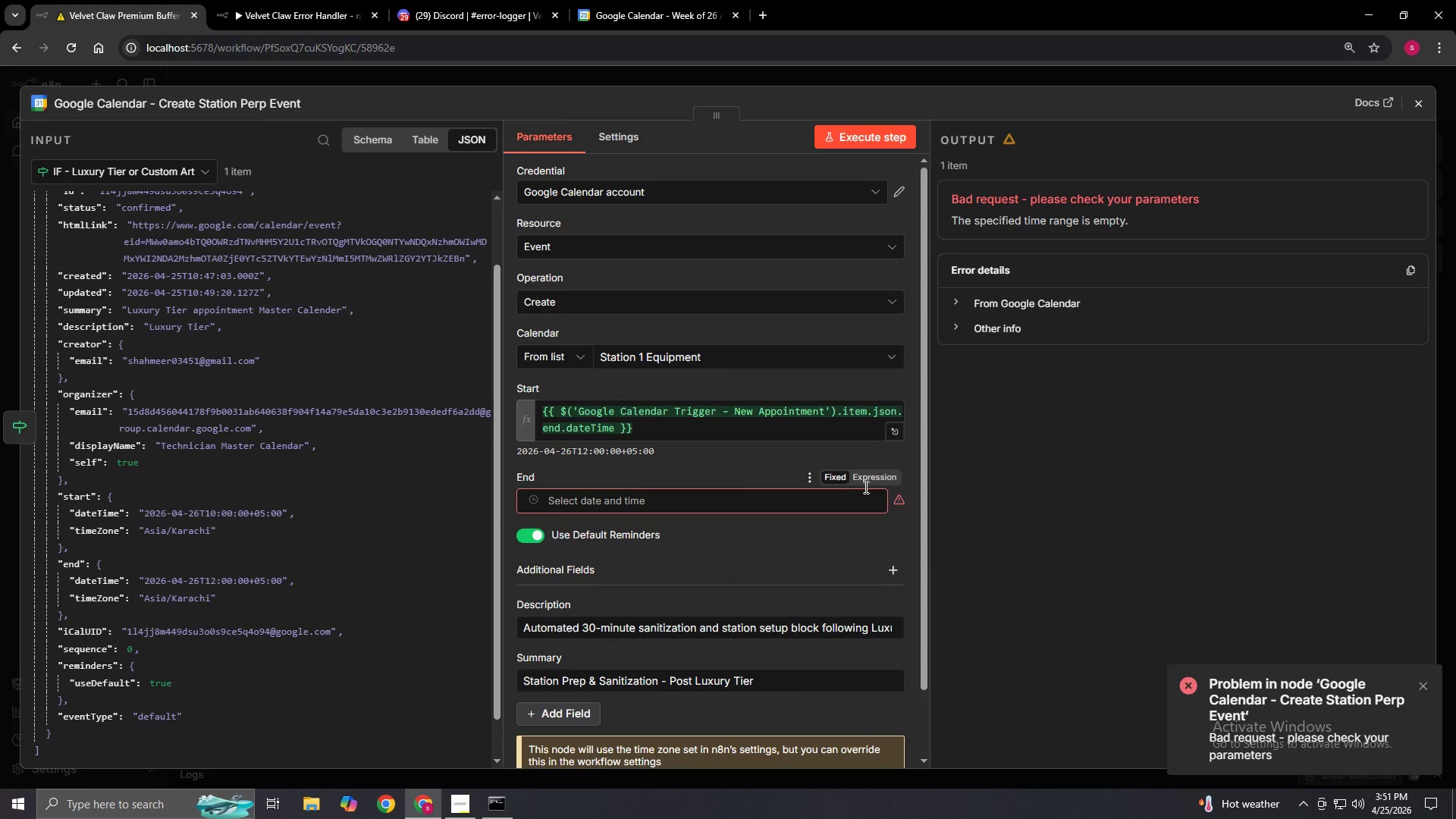 
left_click([871, 475])
 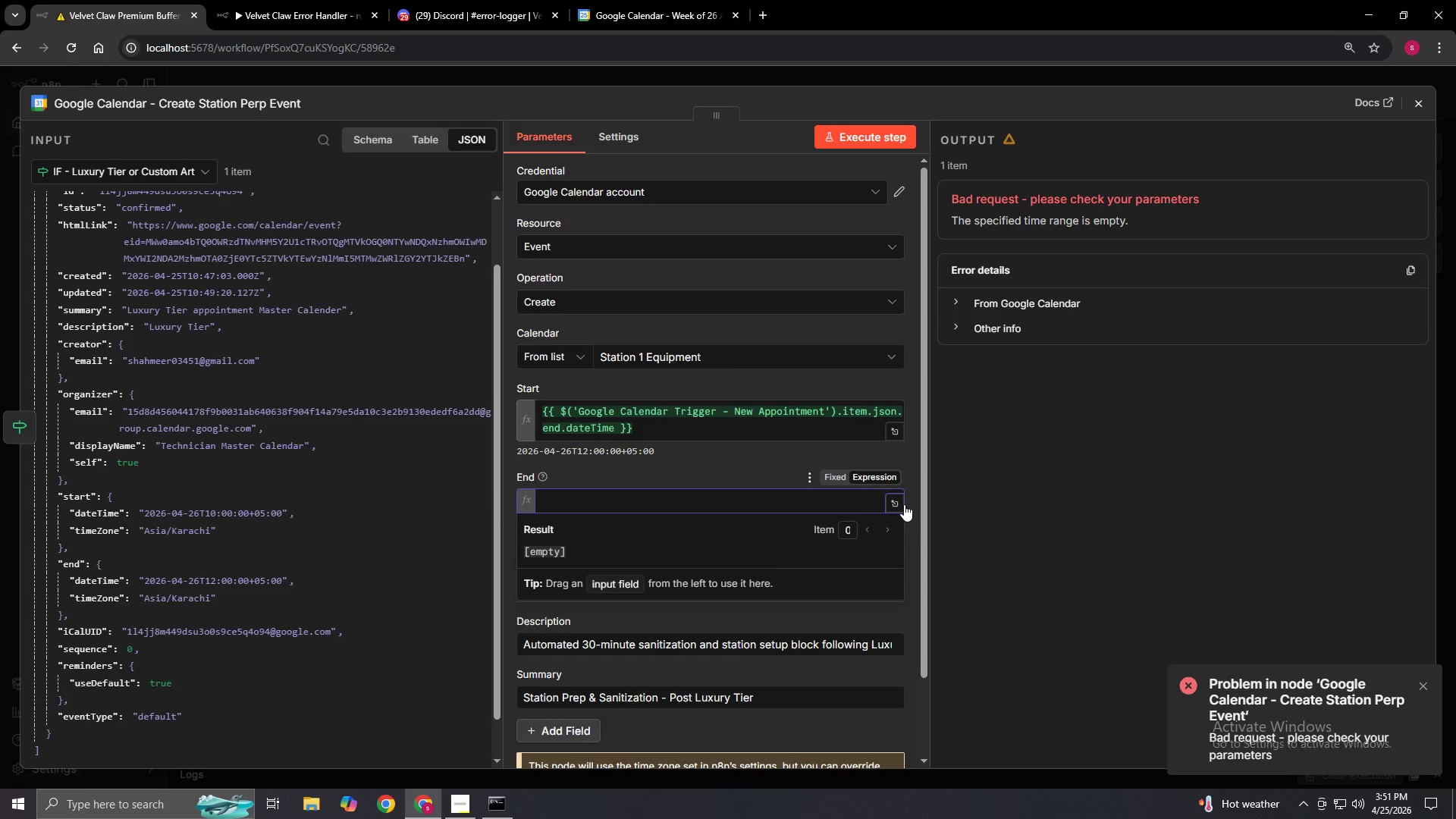 
left_click([897, 504])
 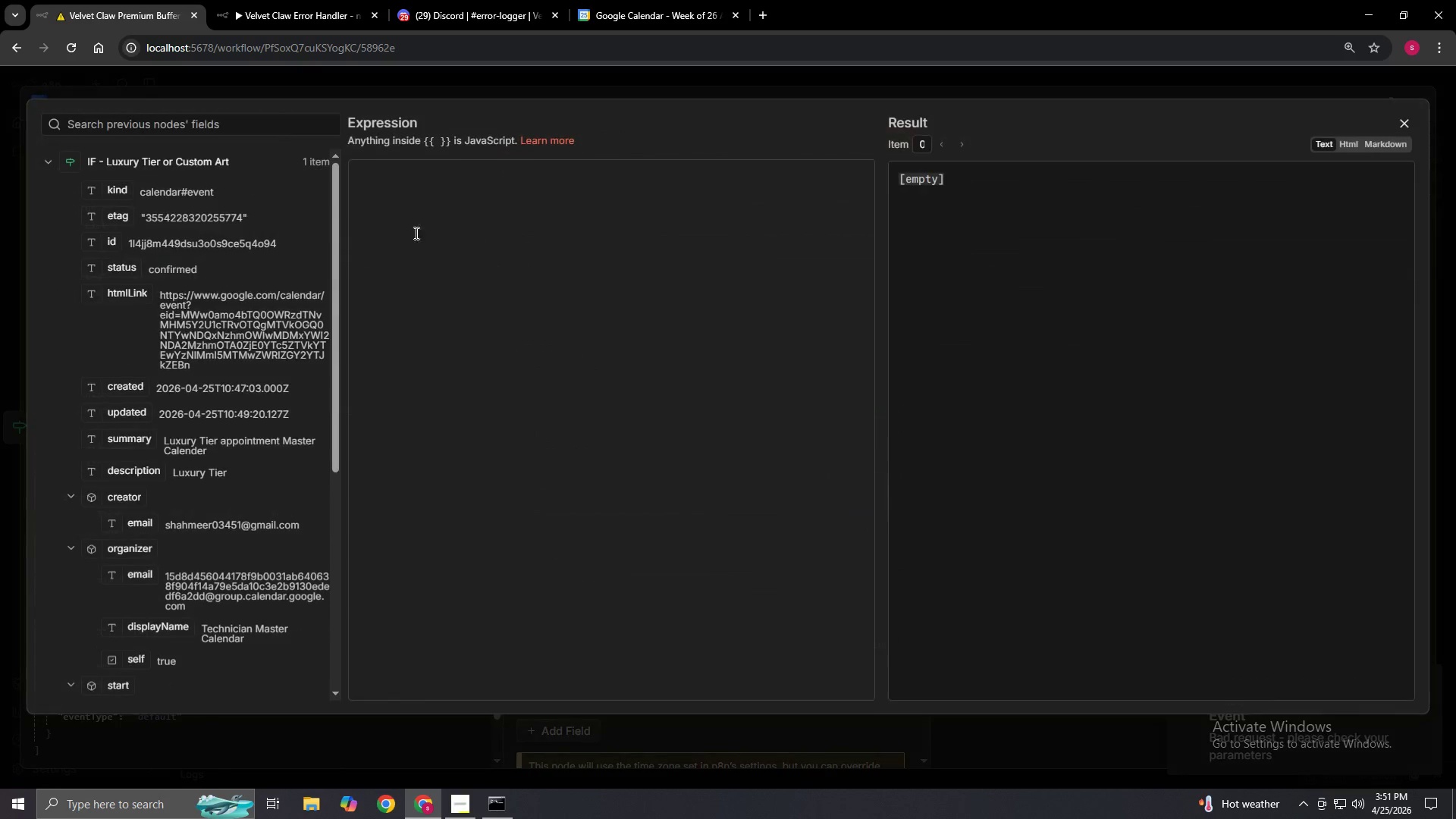 
left_click([438, 189])
 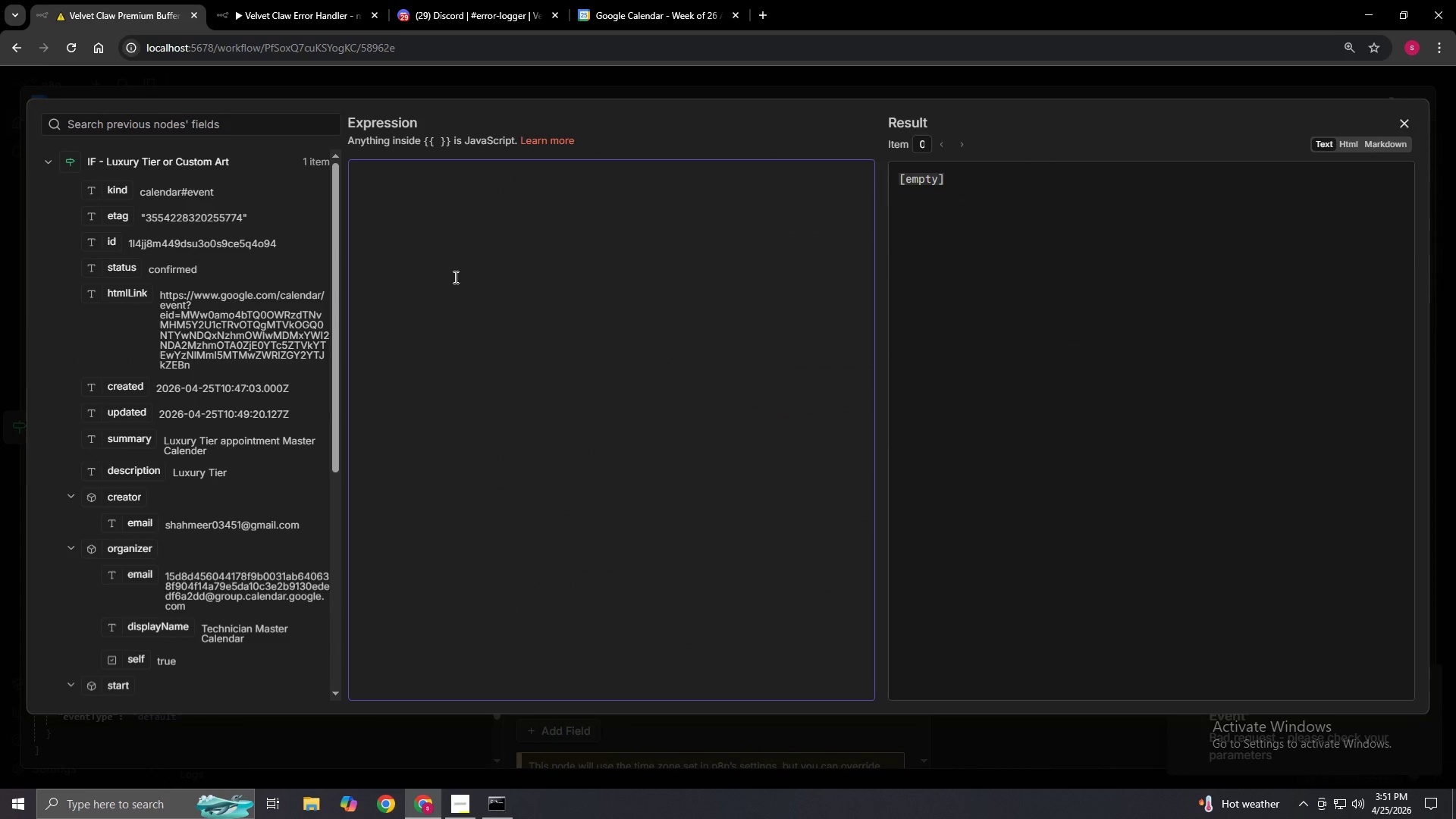 
type({{new Date(new Date($(')
 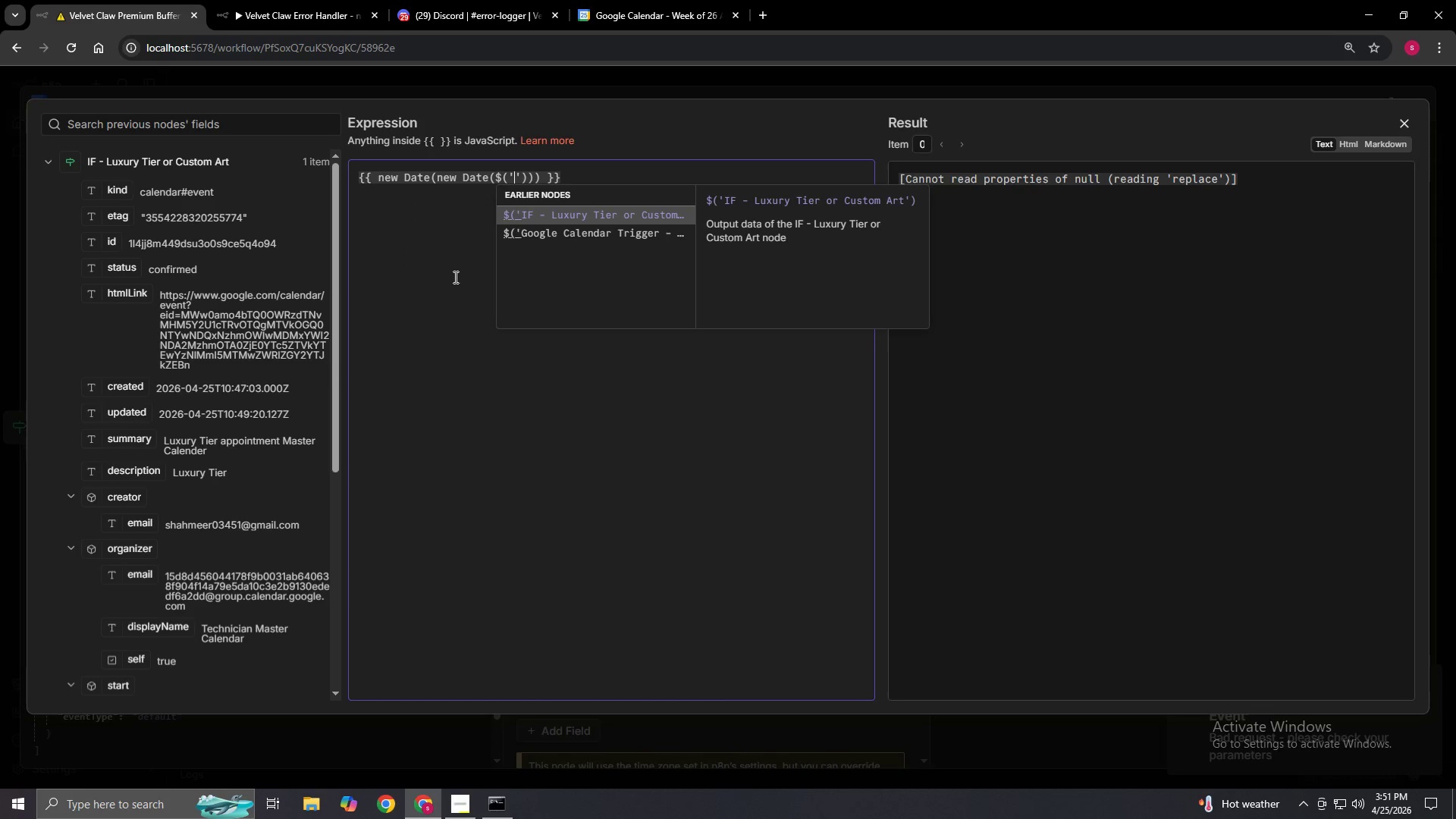 
hold_key(key=ShiftLeft, duration=0.36)
 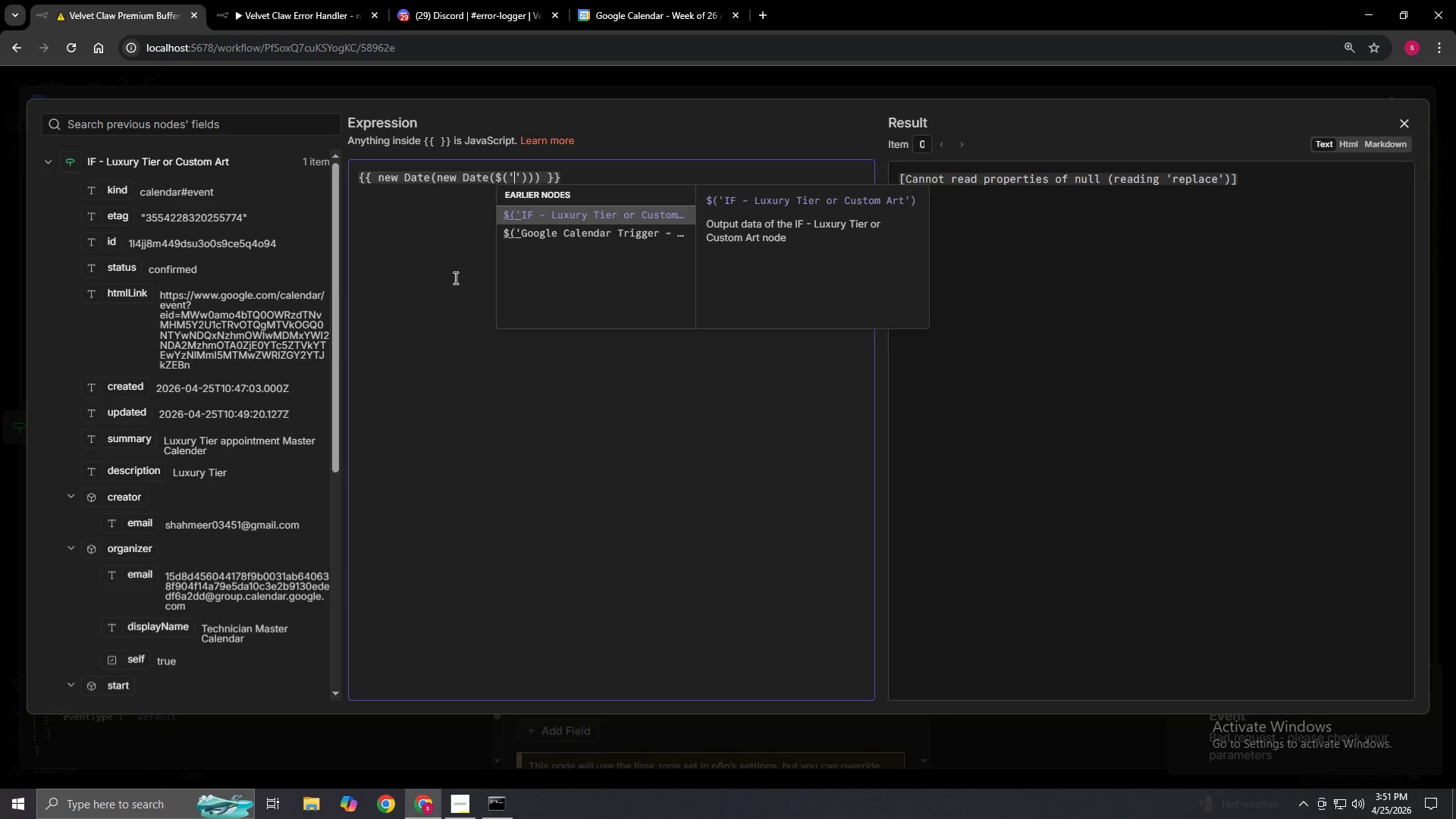 
key(ArrowDown)
 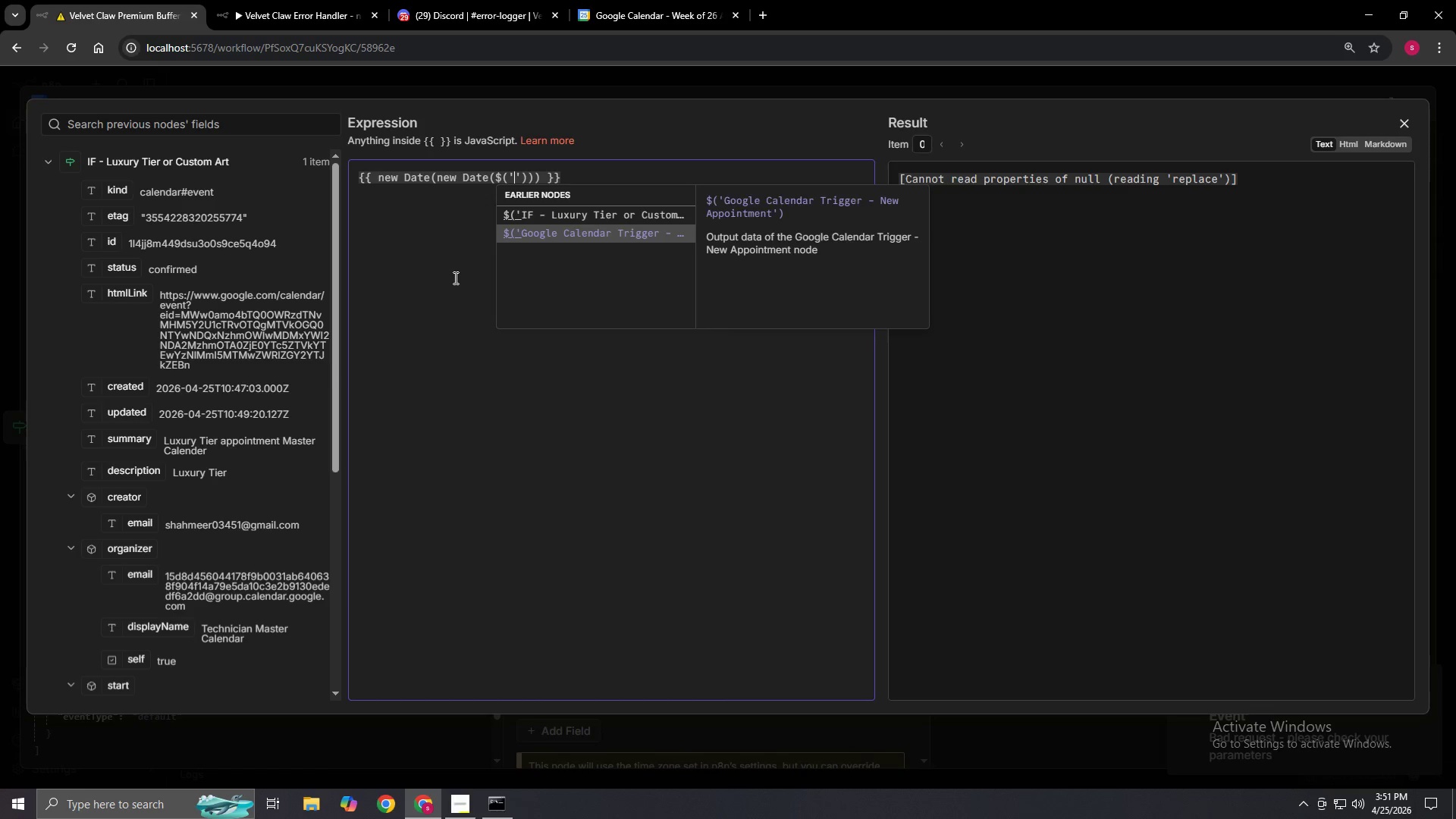 
key(Enter)
 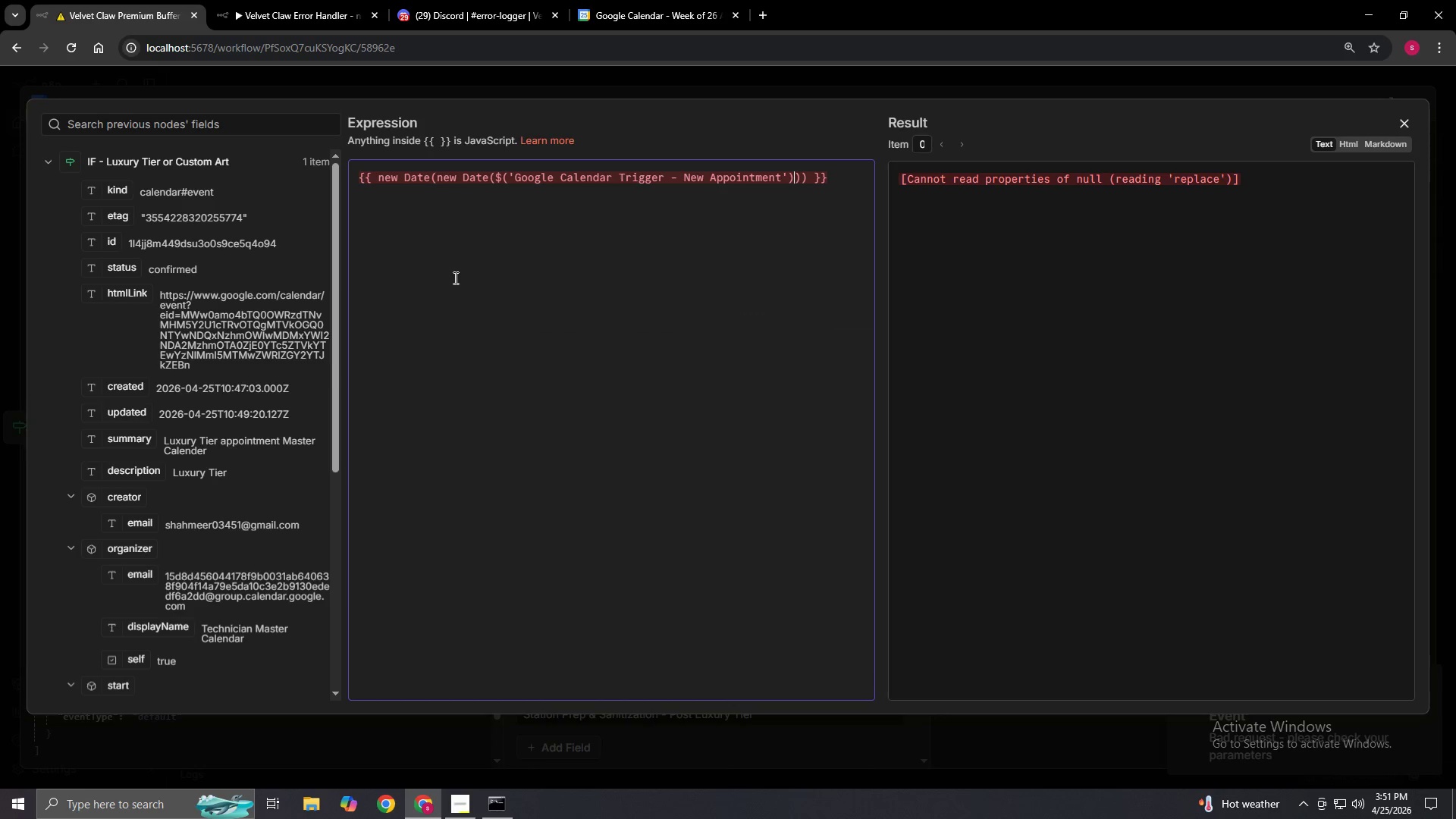 
wait(10.7)
 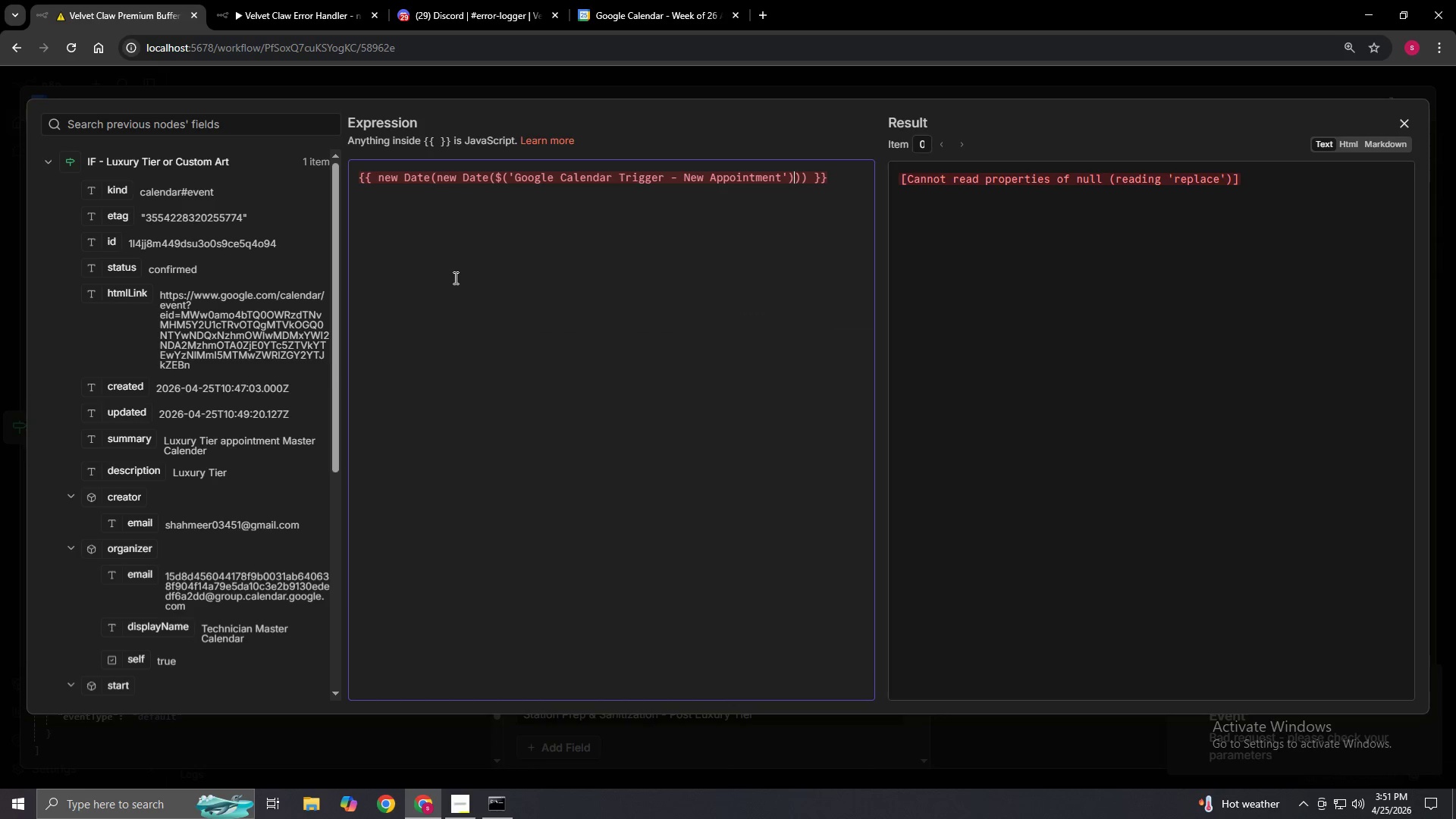 
type(.item.json.end.dateTime)
 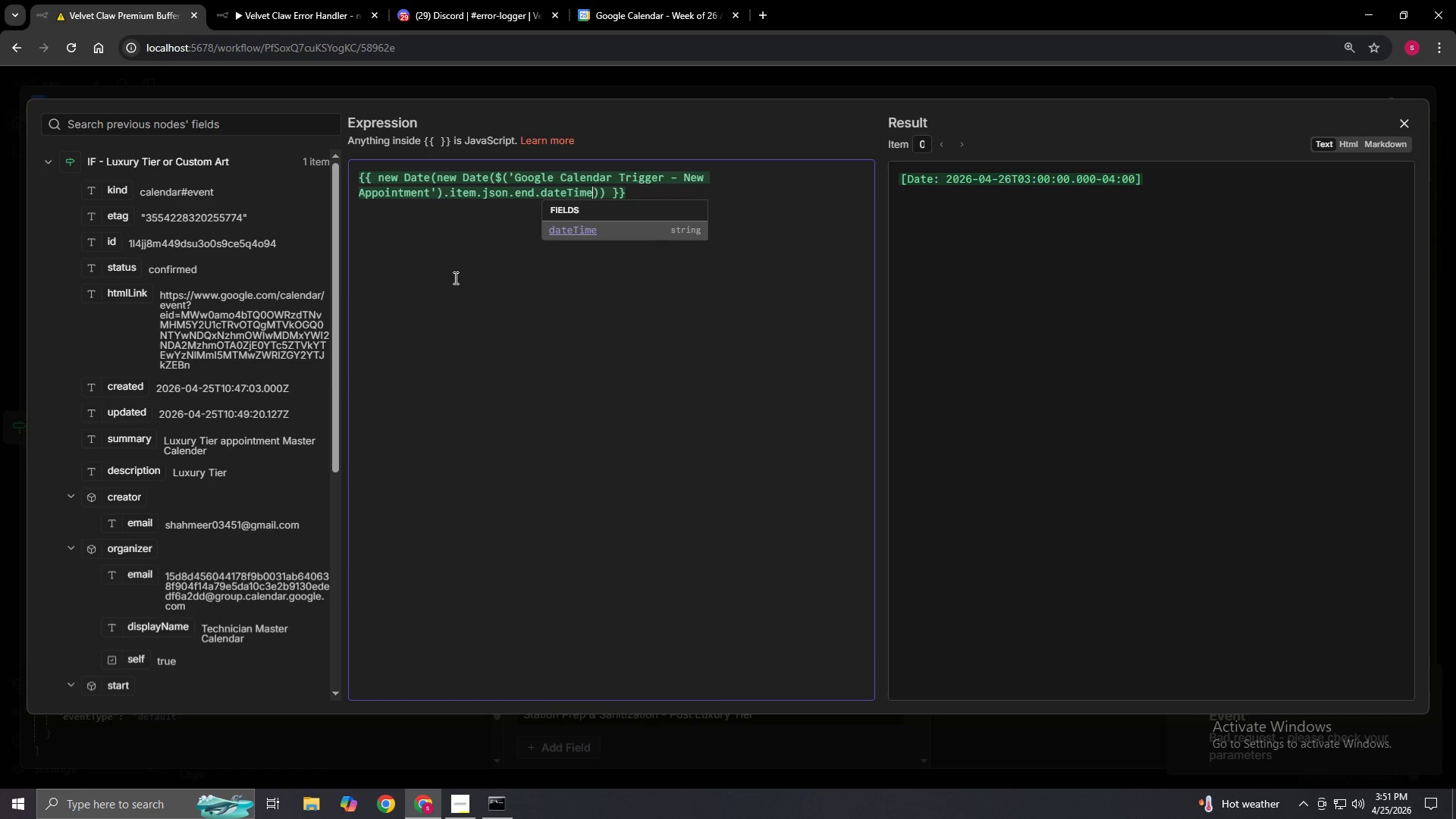 
key(ArrowRight)
 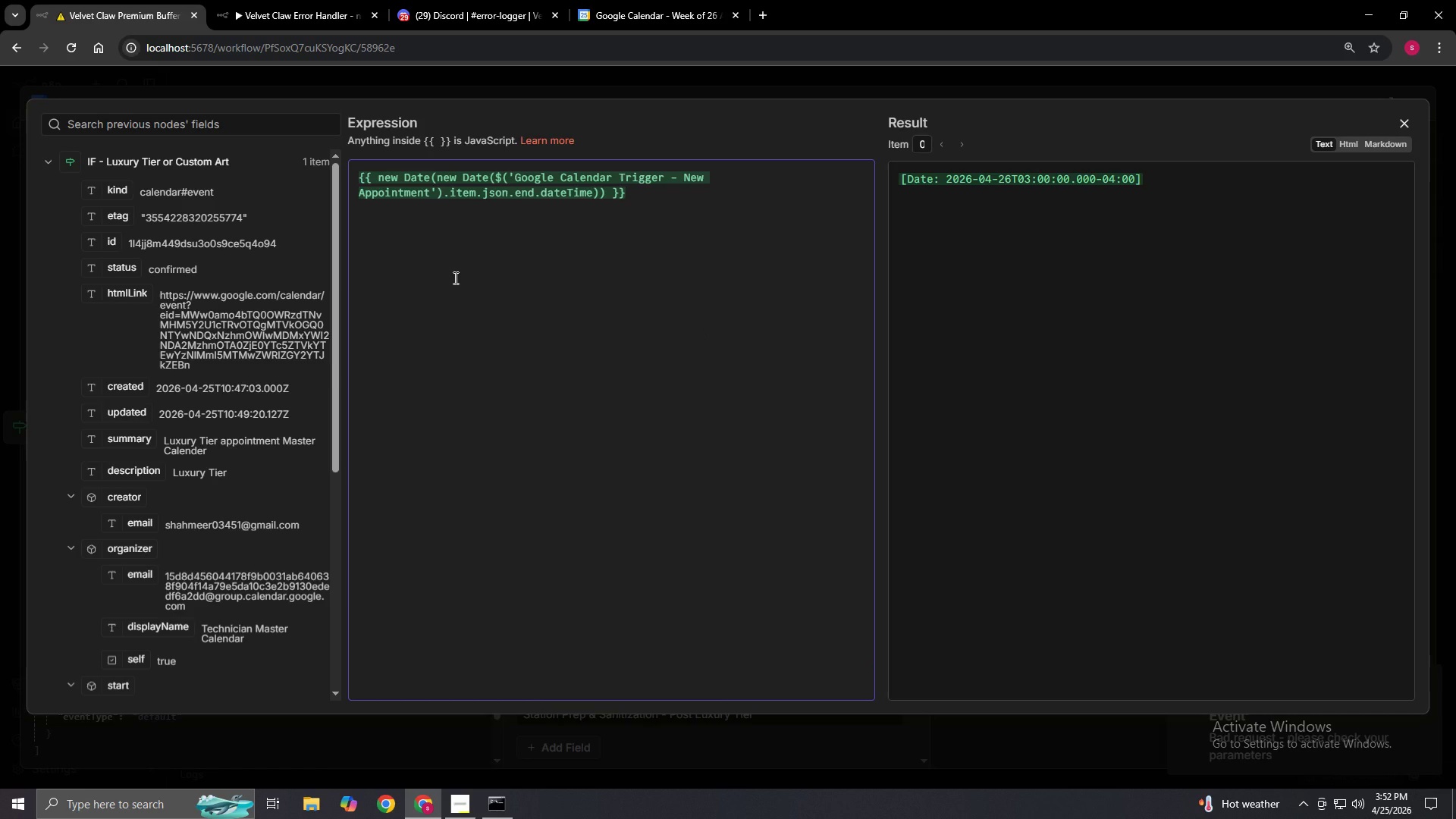 
type(.get)
 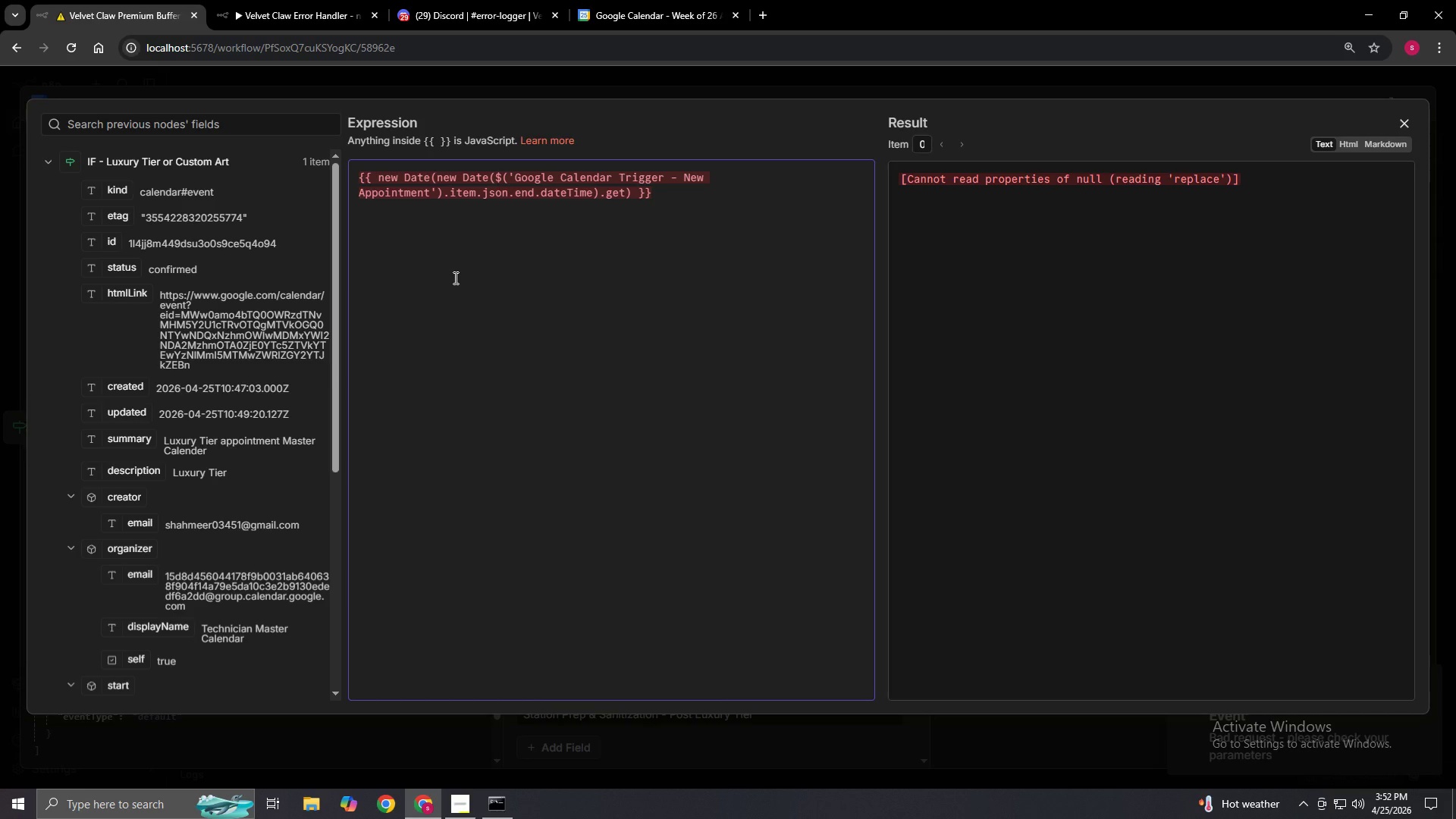 
type(Time() + 30 * 60 * 1000)
 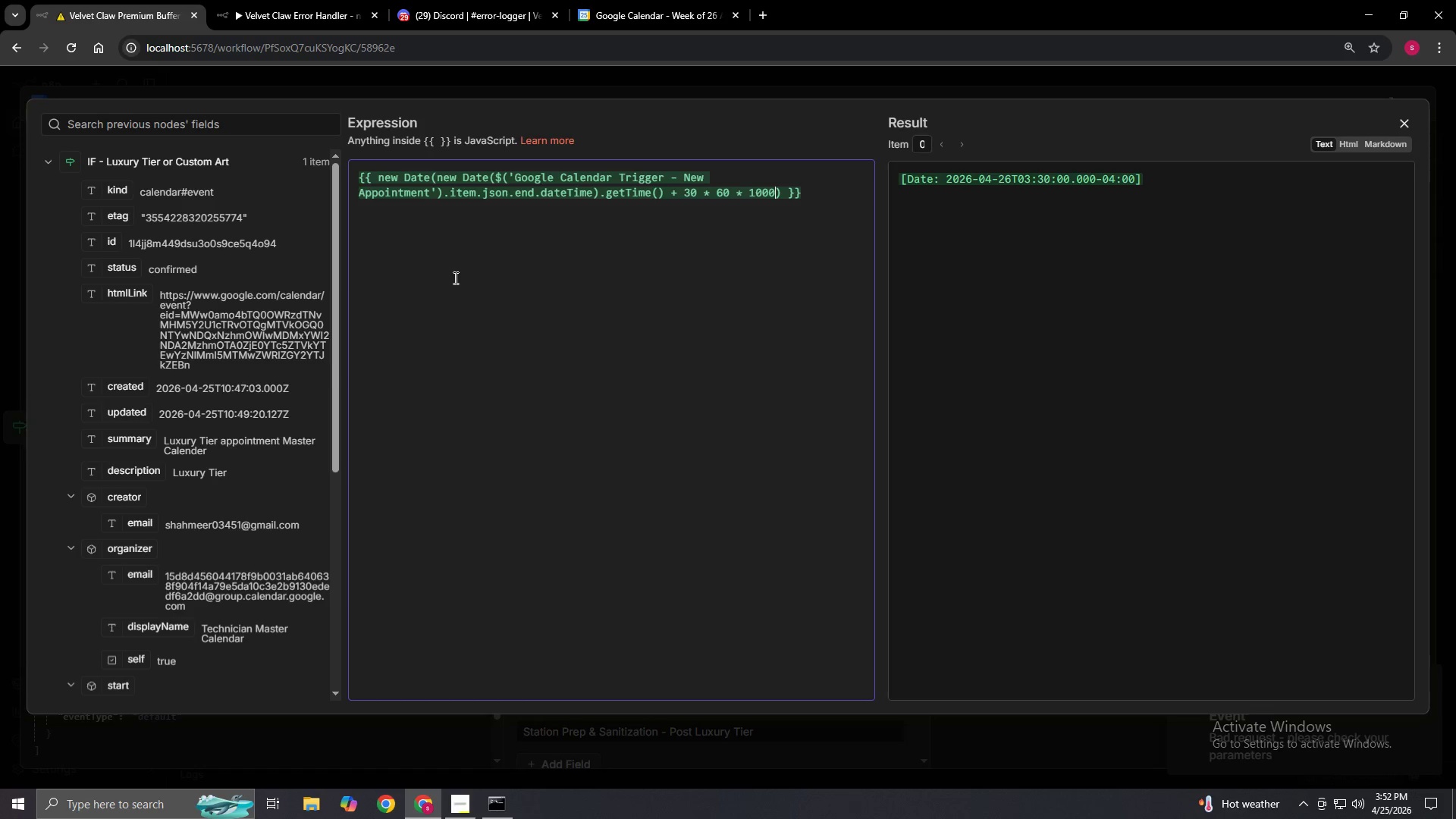 
key(ArrowRight)
 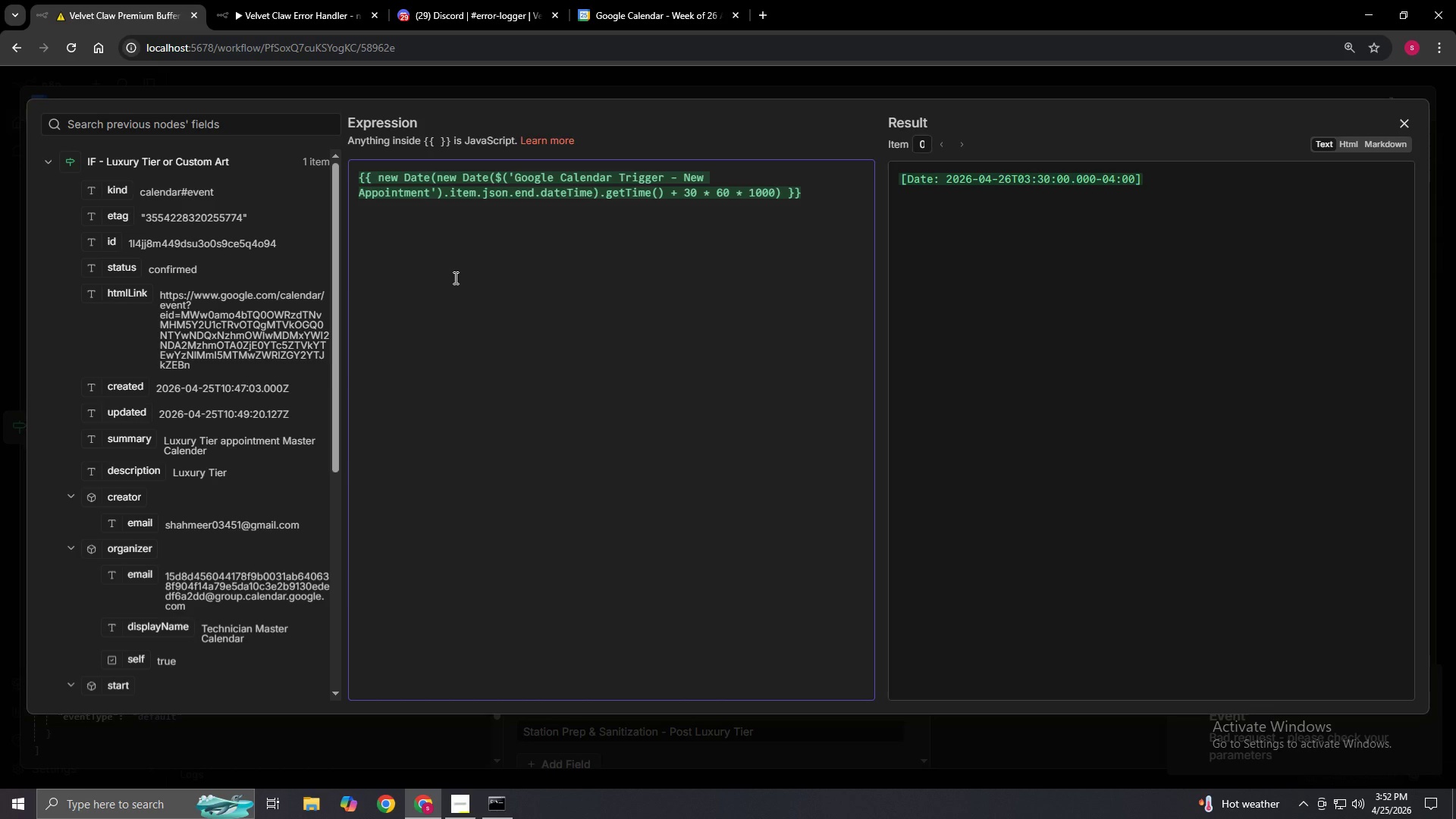 
type(.toISOString())
 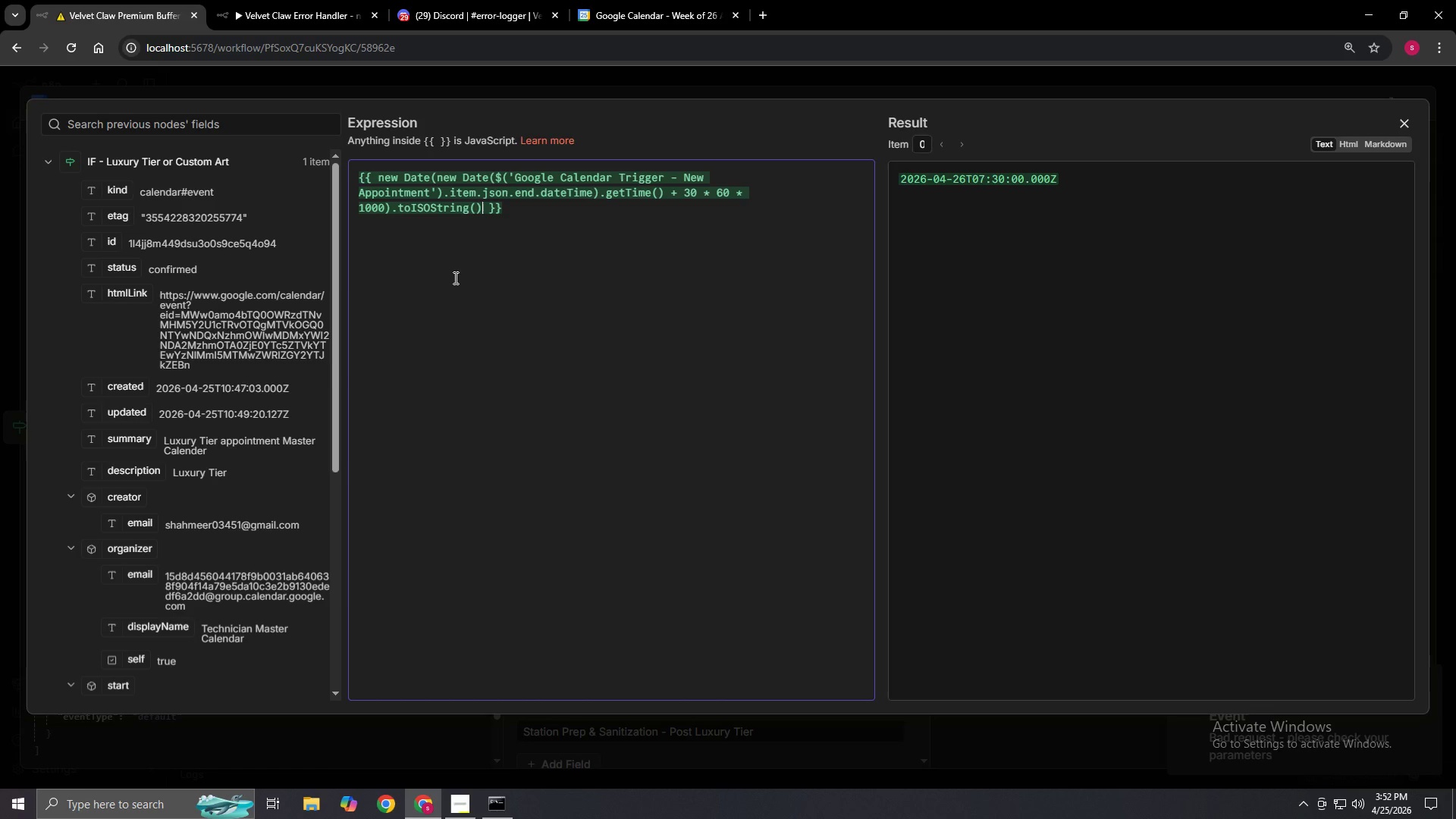 
left_click([1402, 126])
 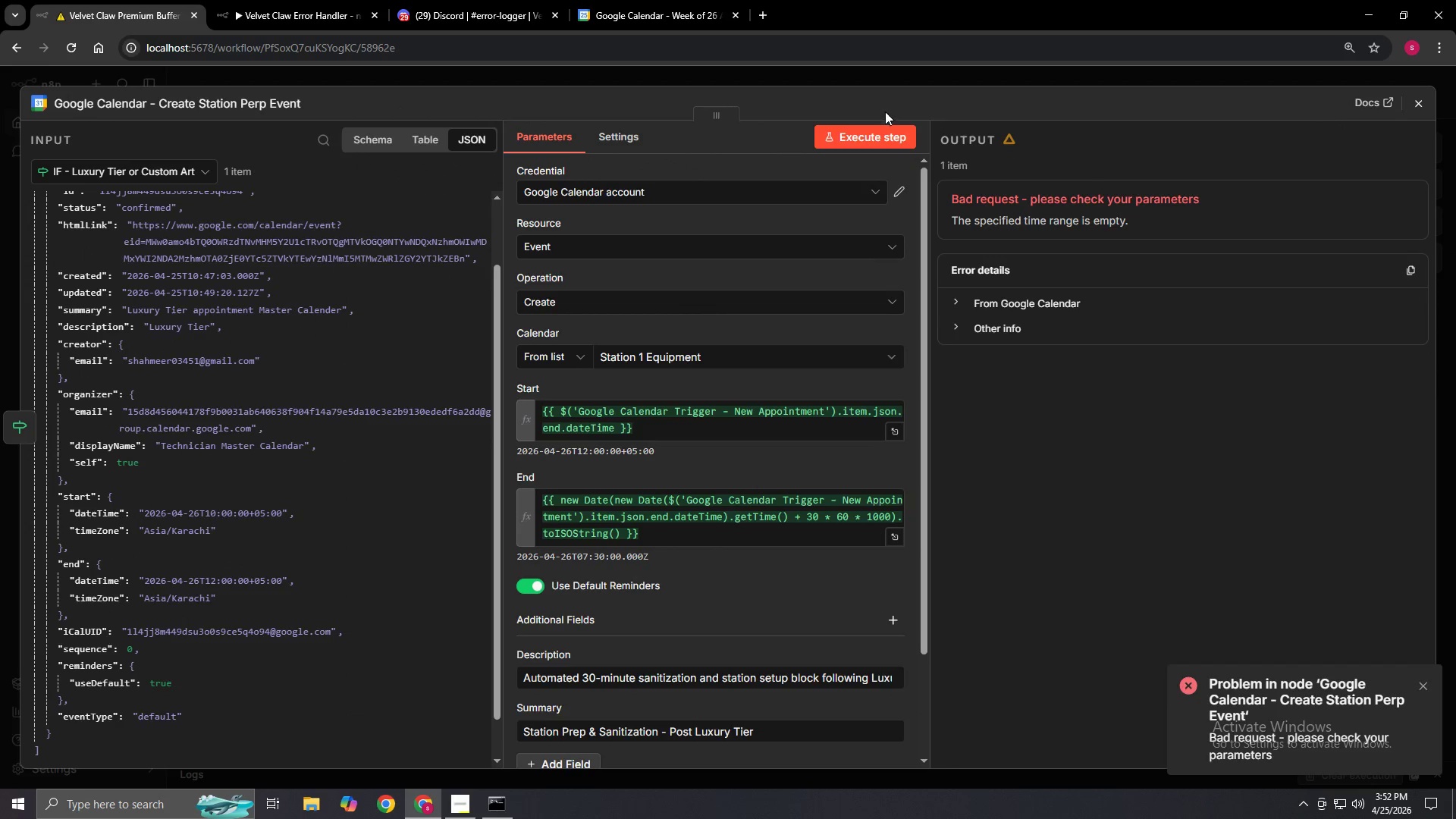 
left_click([887, 128])
 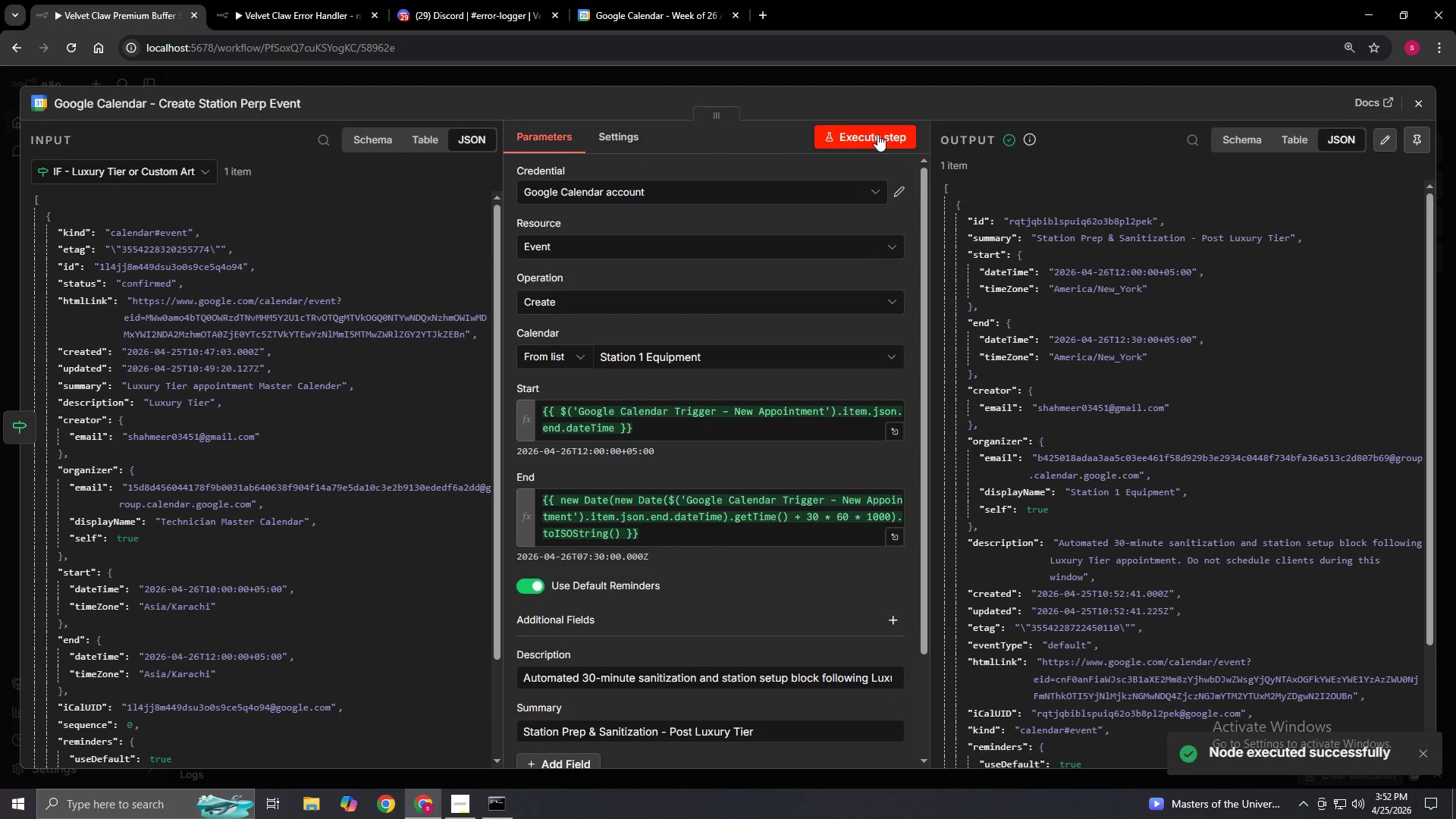 
scroll: coordinate [1113, 469], scroll_direction: down, amount: 1.0
 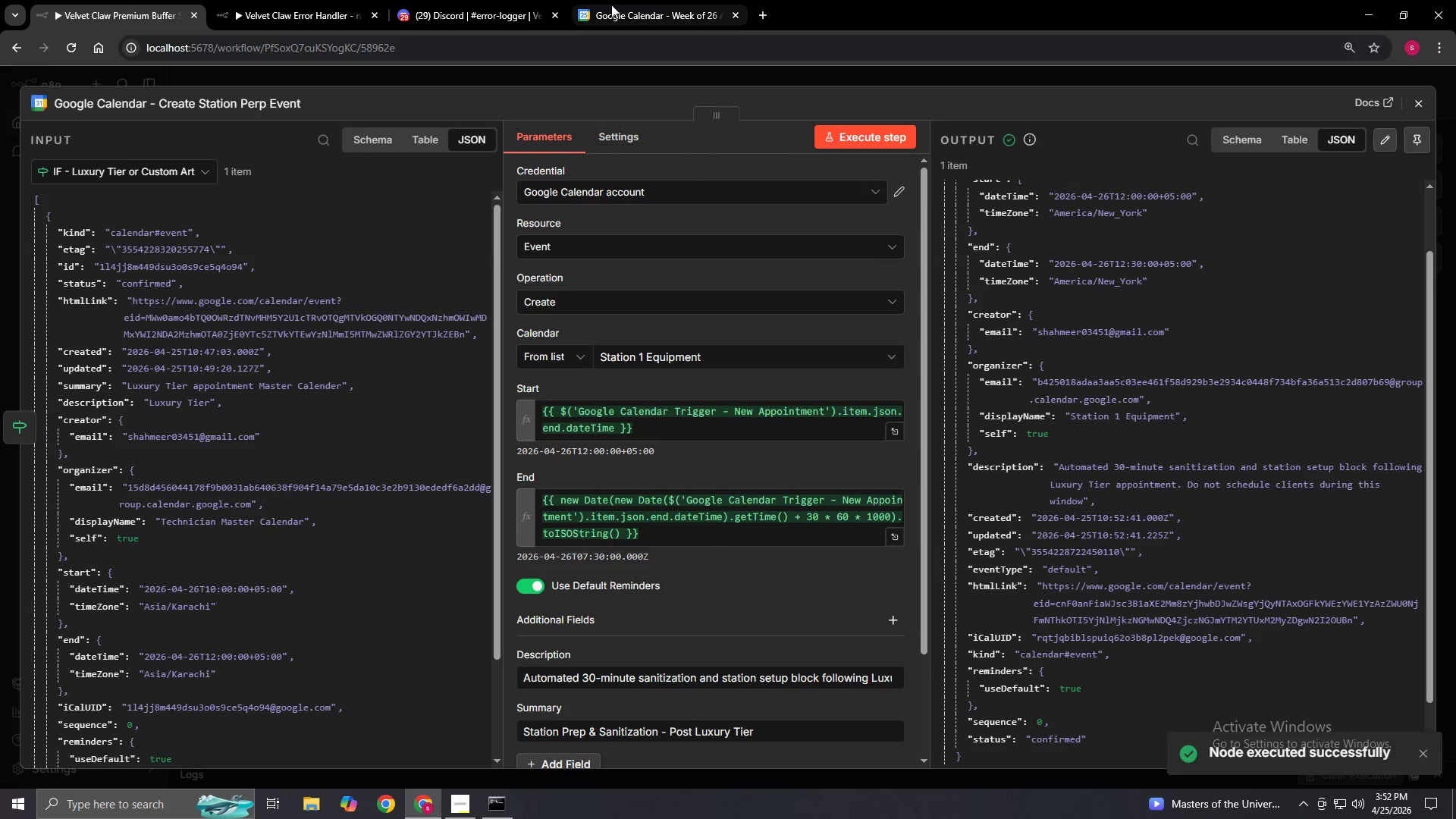 
left_click([667, 0])
 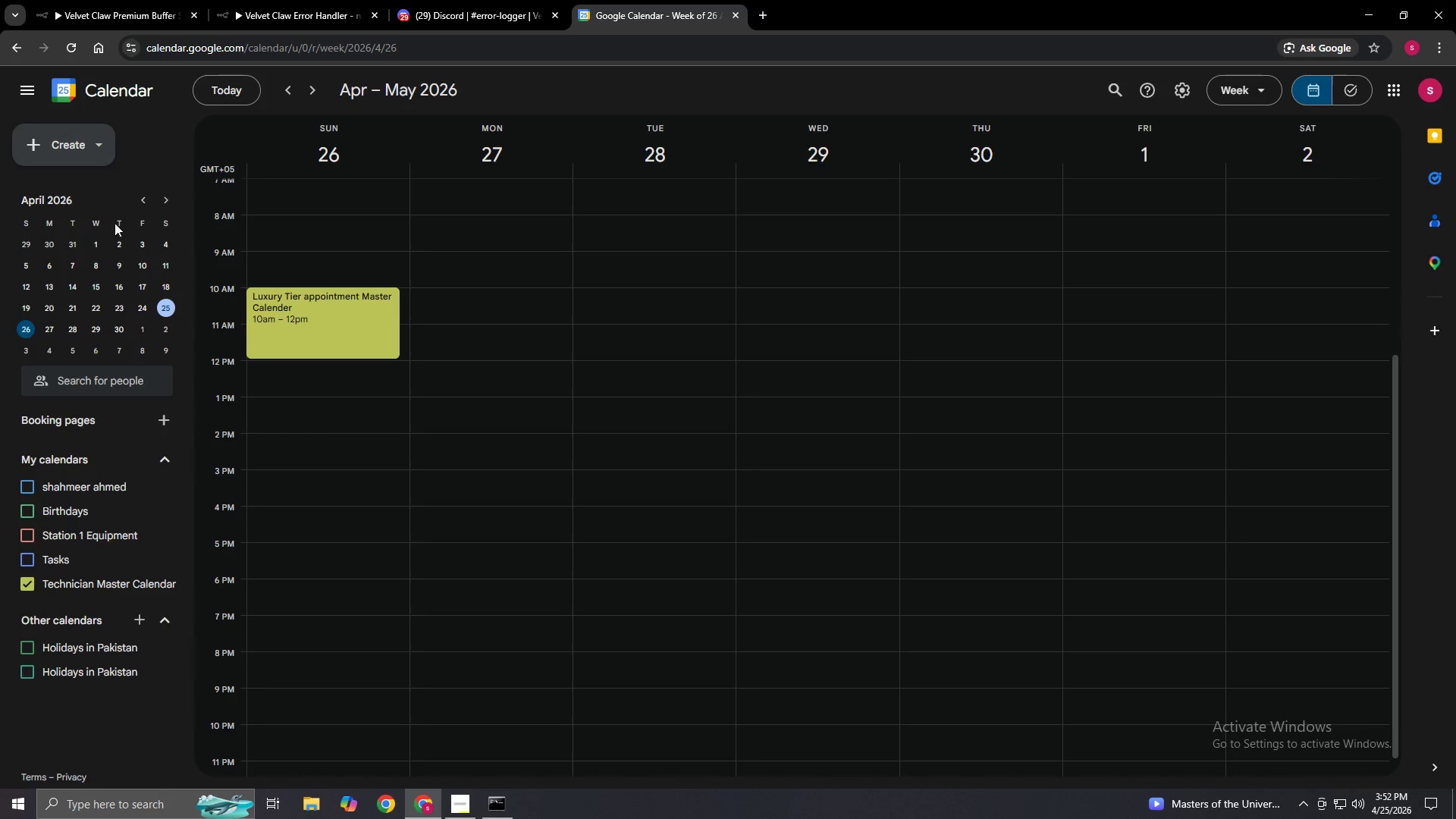 
left_click([41, 533])
 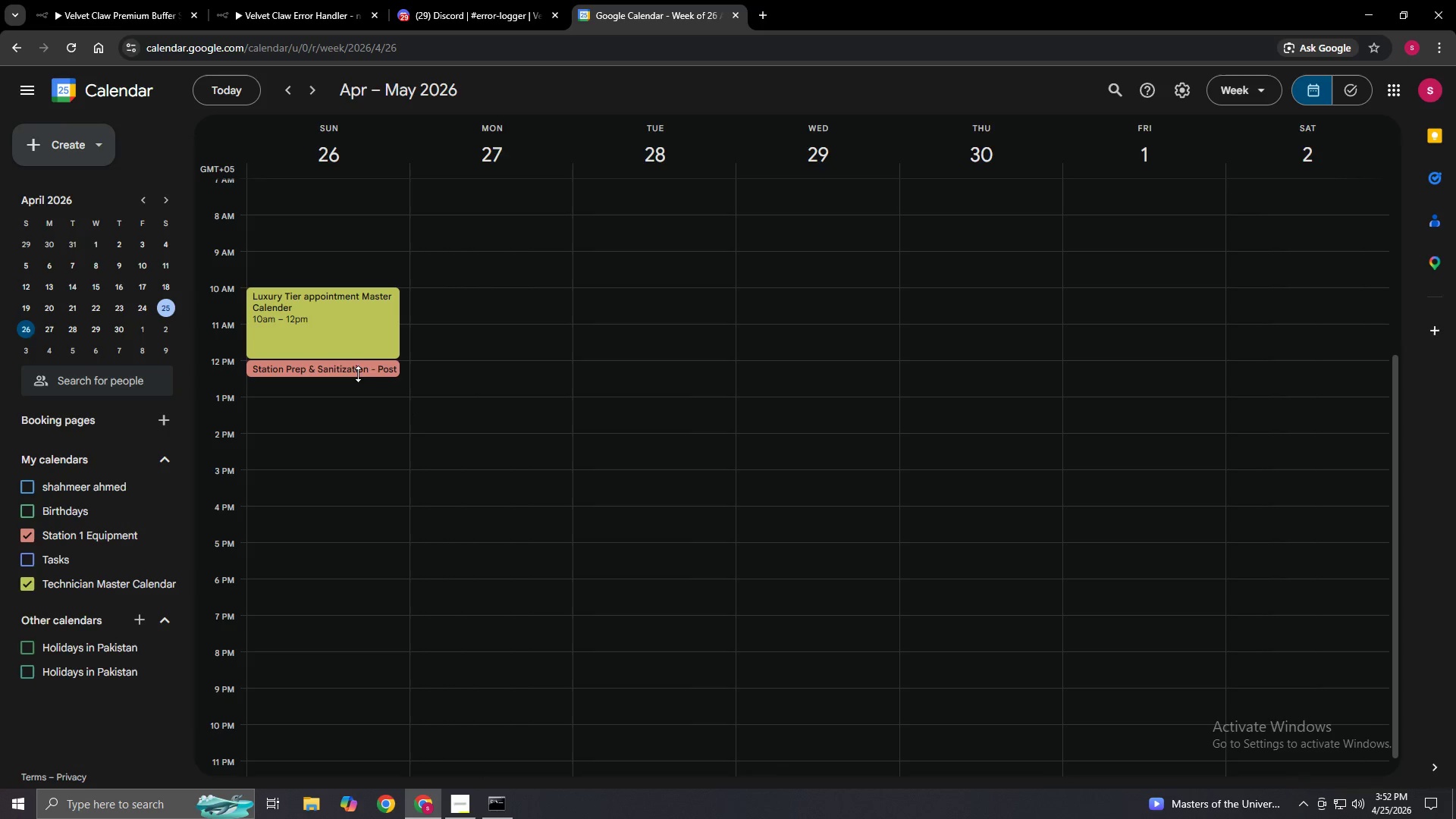 
left_click([486, 0])
 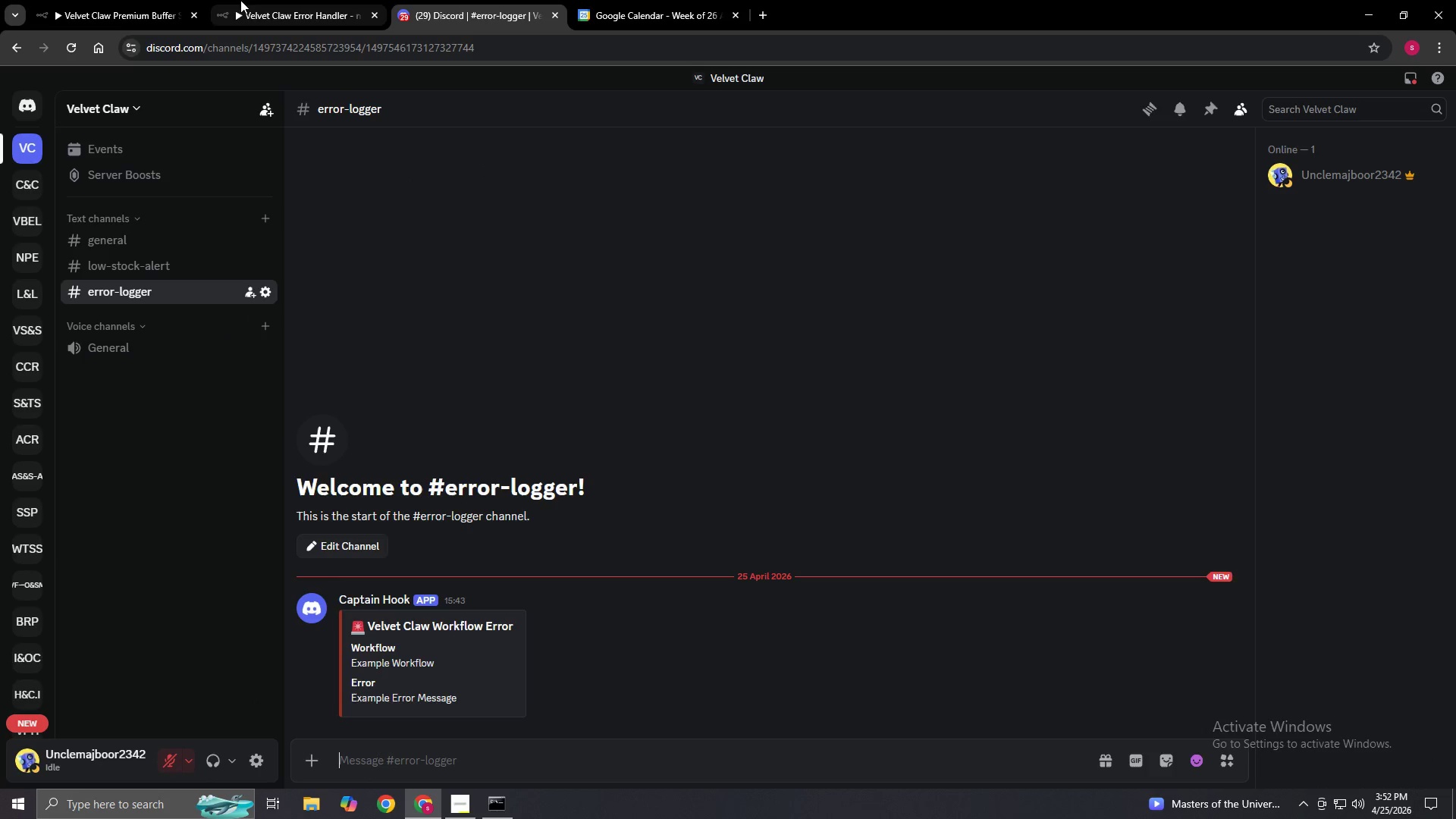 
left_click([155, 0])
 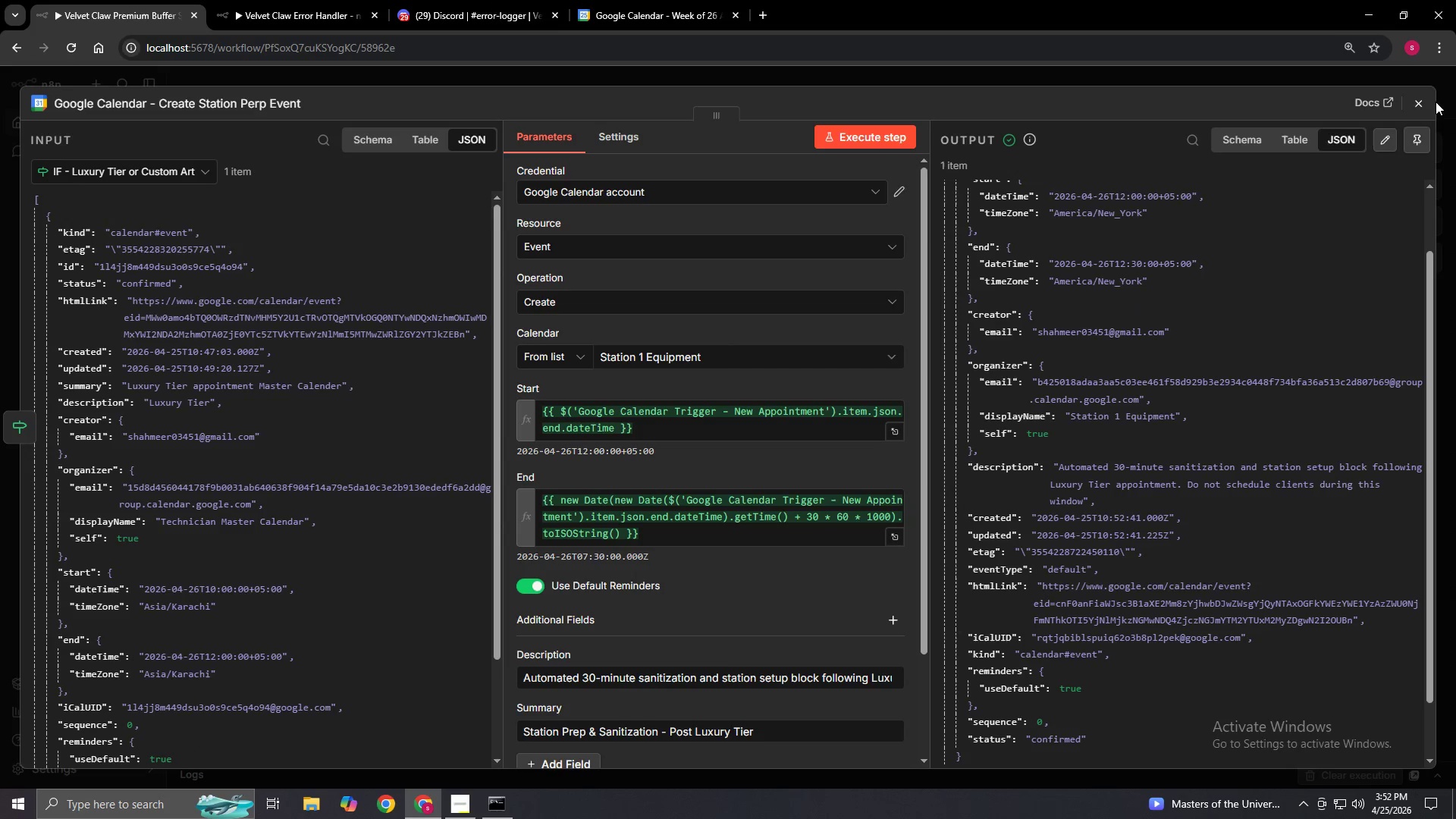 
left_click([1420, 109])
 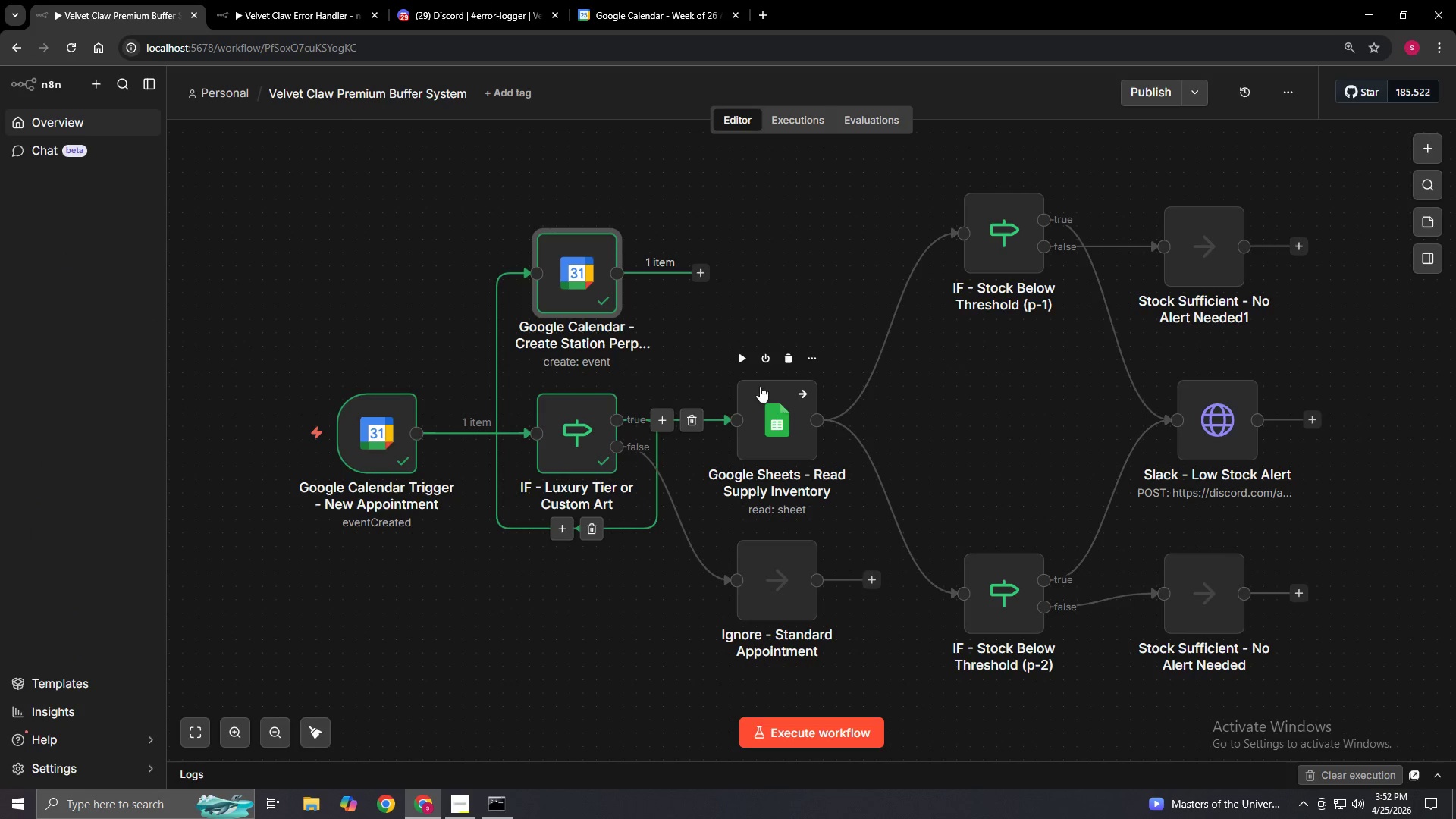 
left_click([739, 350])
 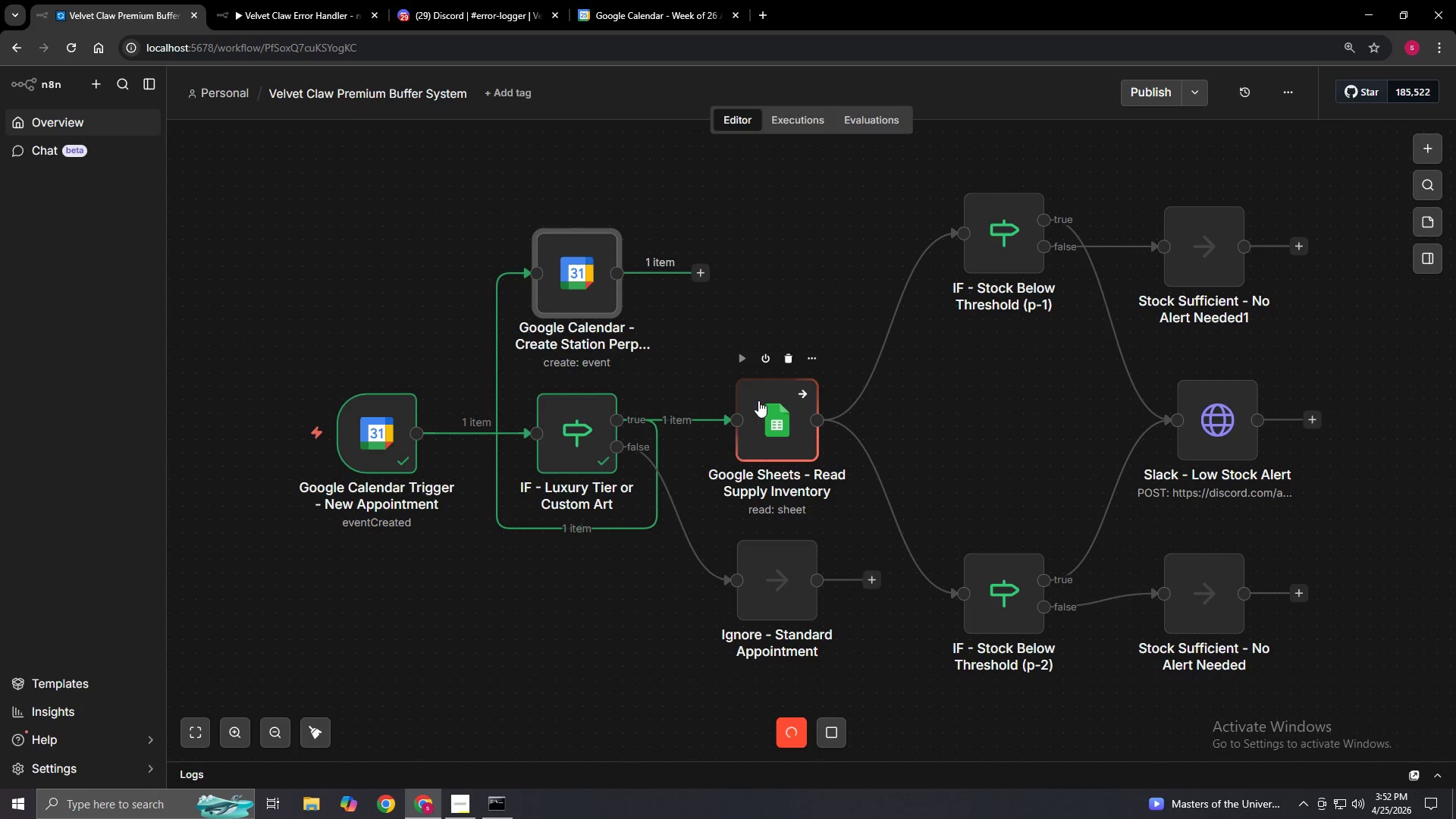 
double_click([769, 409])
 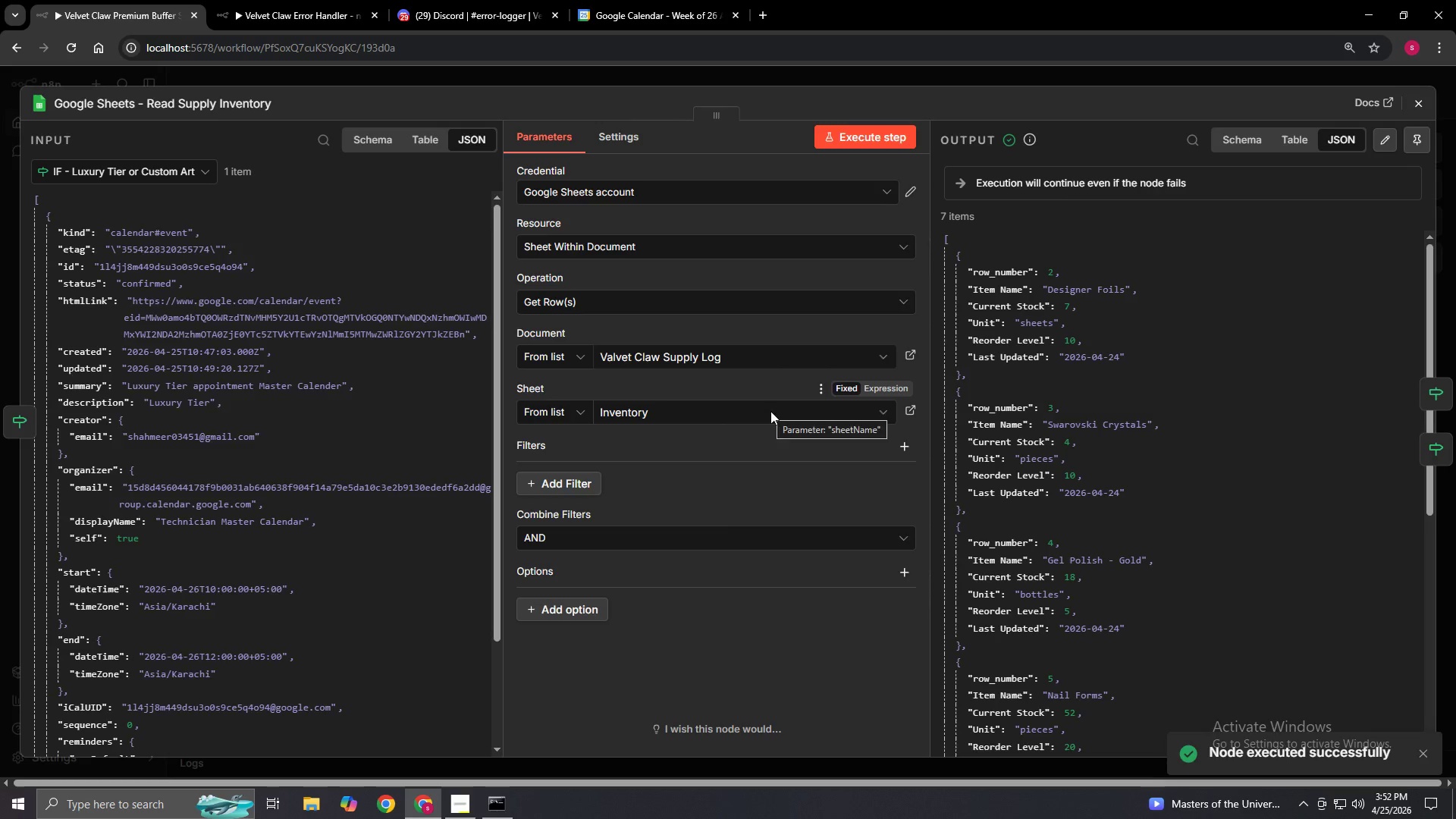 
scroll: coordinate [1116, 479], scroll_direction: down, amount: 7.0
 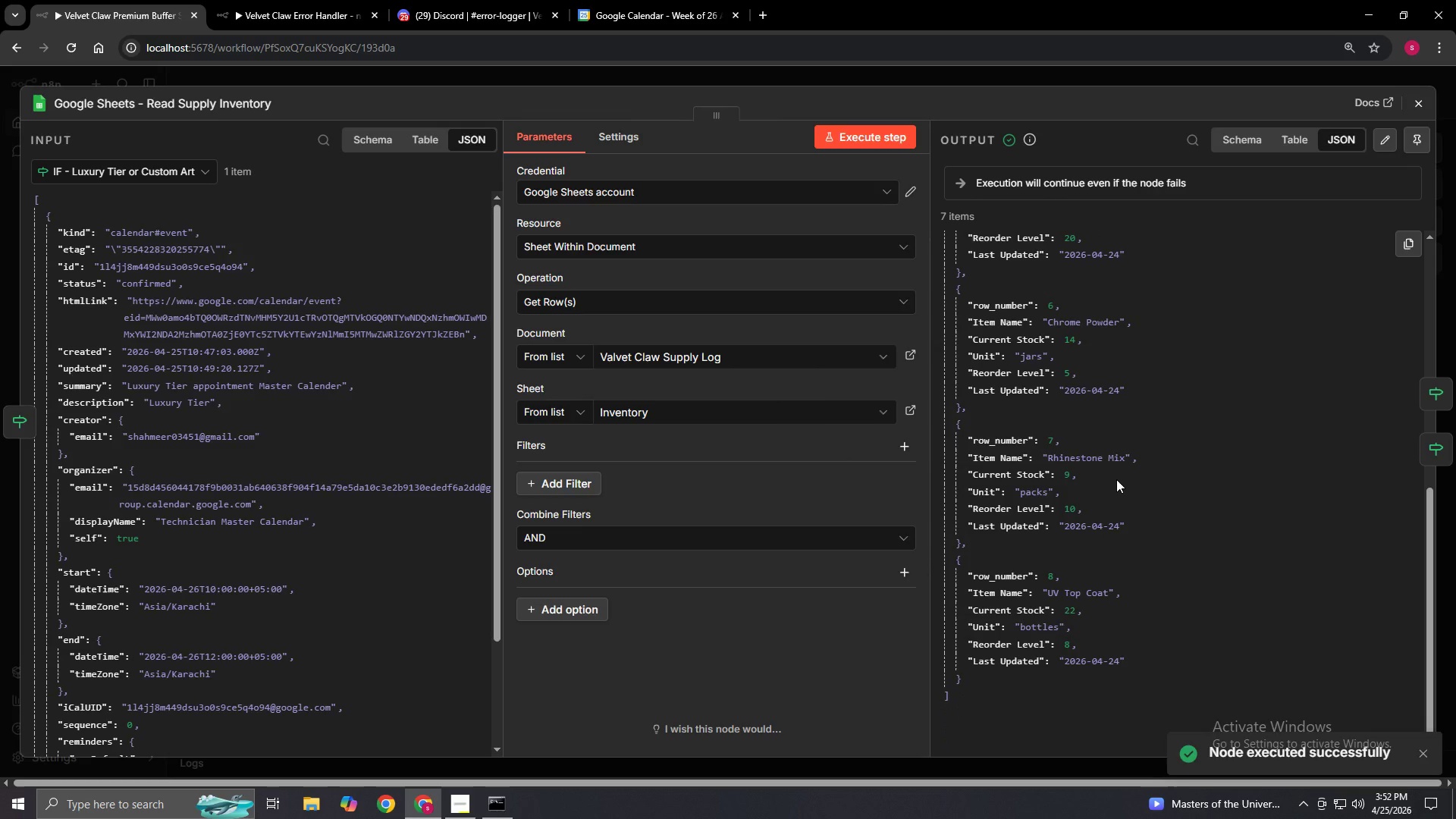 
scroll: coordinate [1116, 479], scroll_direction: up, amount: 3.0
 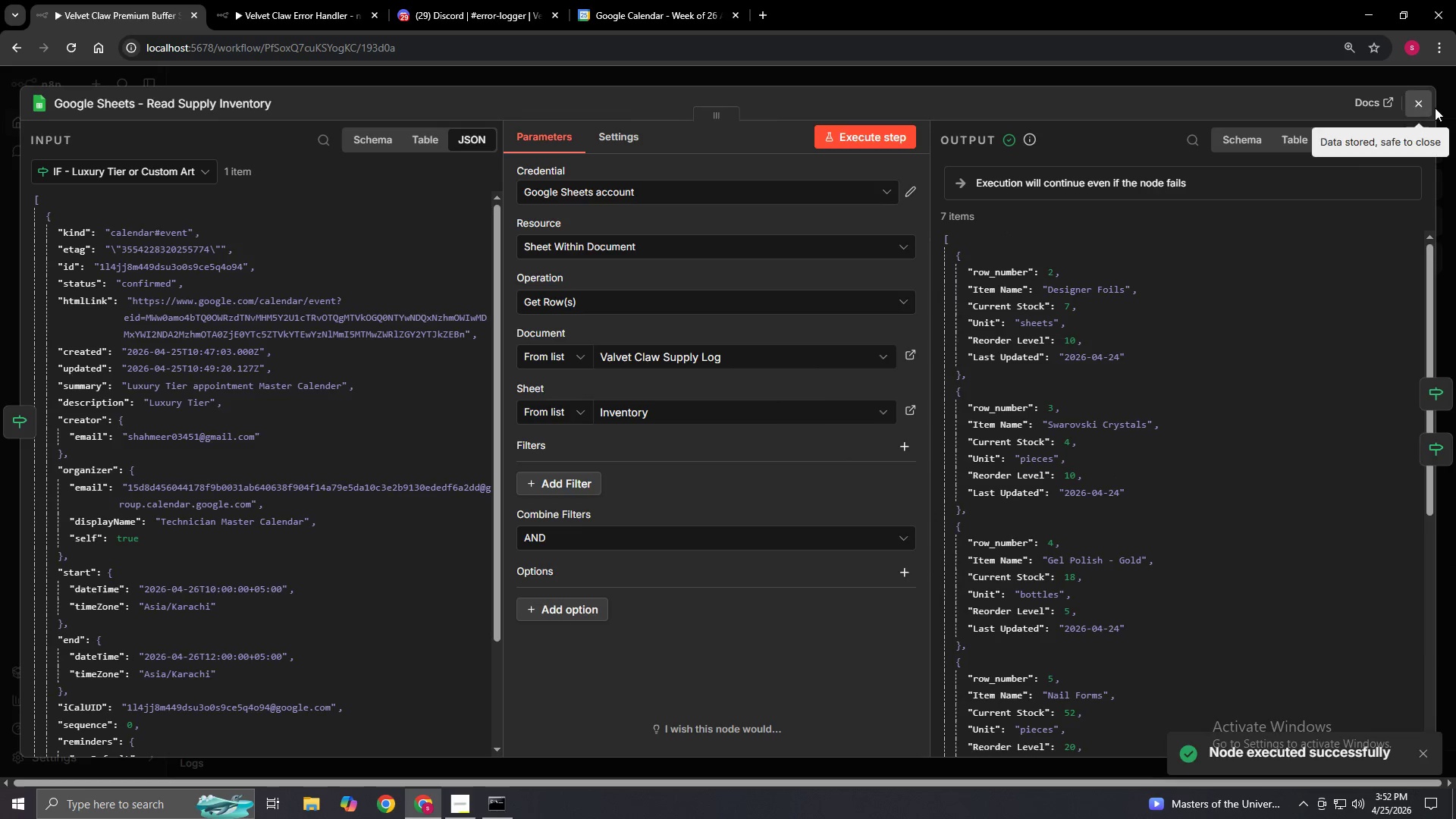 
left_click([1422, 105])
 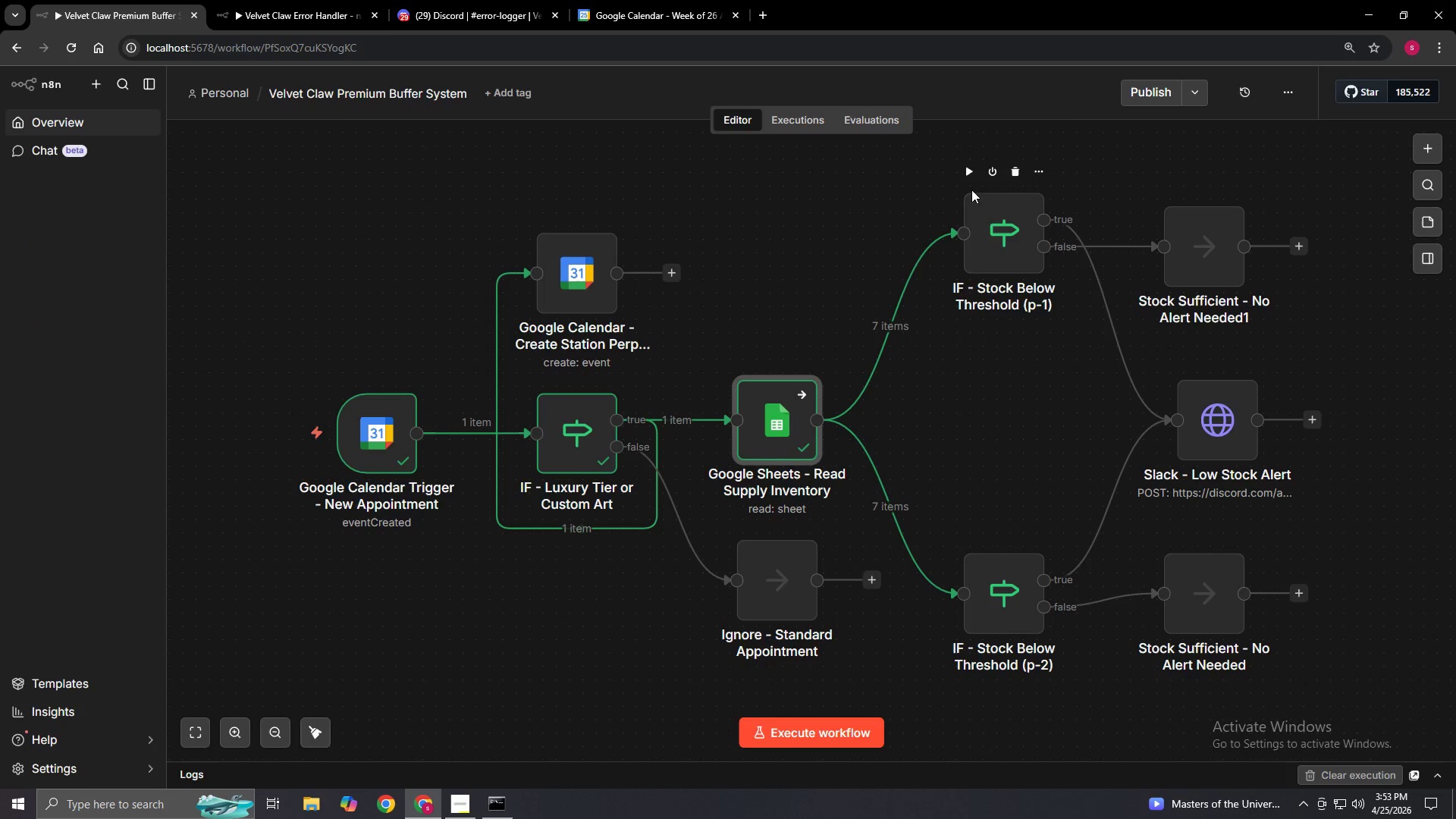 
left_click([970, 170])
 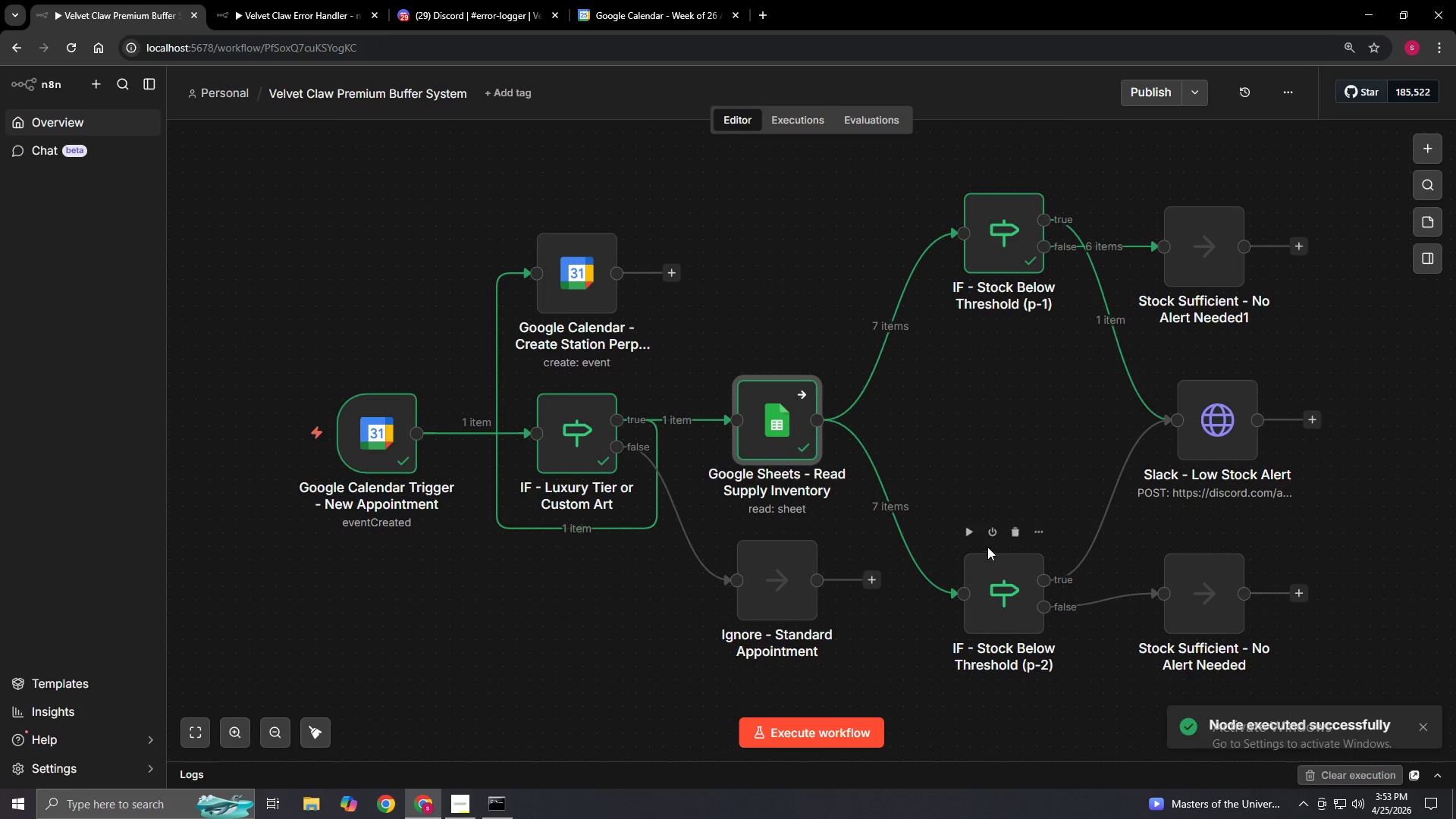 
left_click([969, 532])
 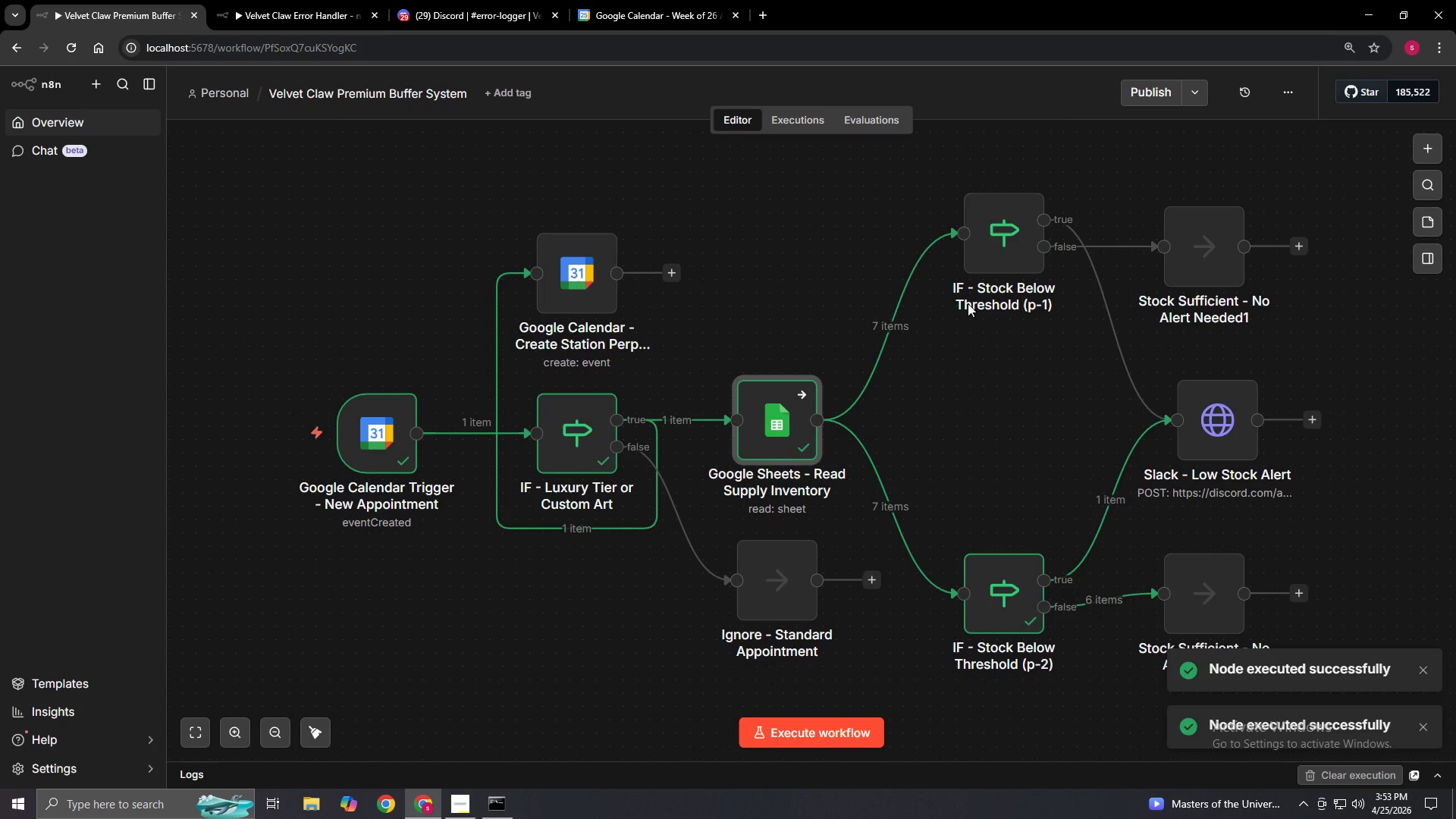 
double_click([983, 239])
 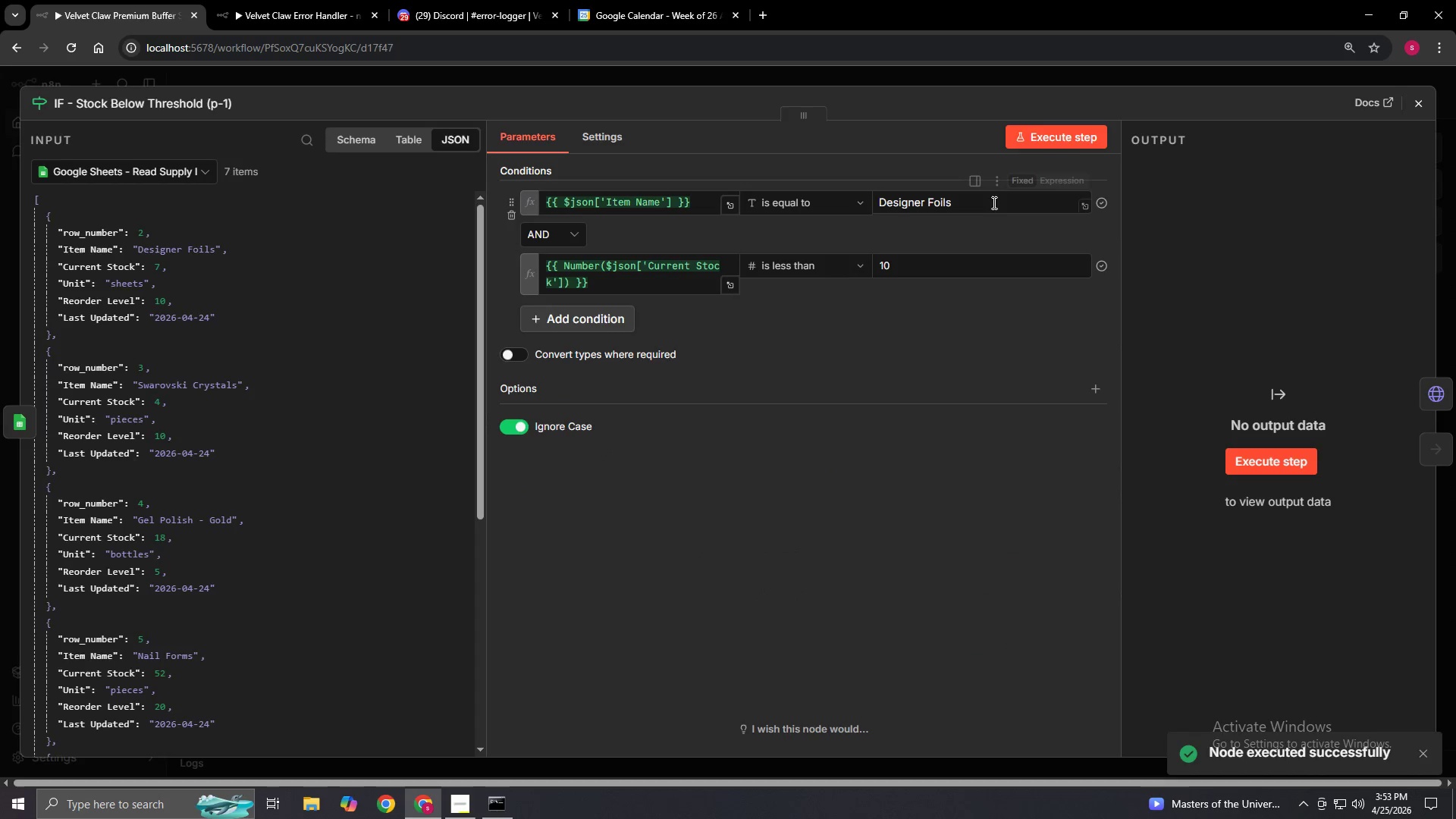 
left_click([1036, 130])
 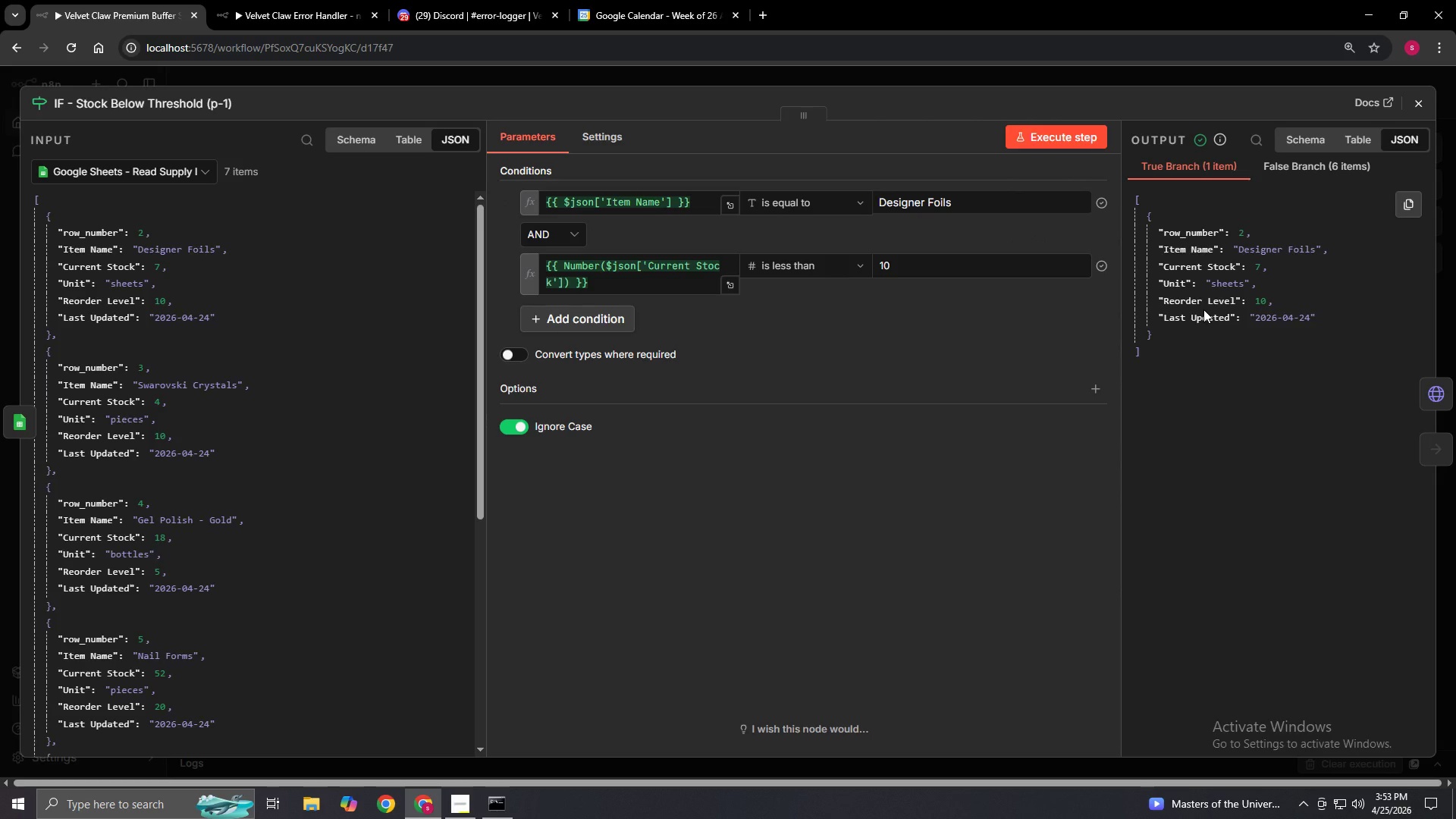 
wait(18.03)
 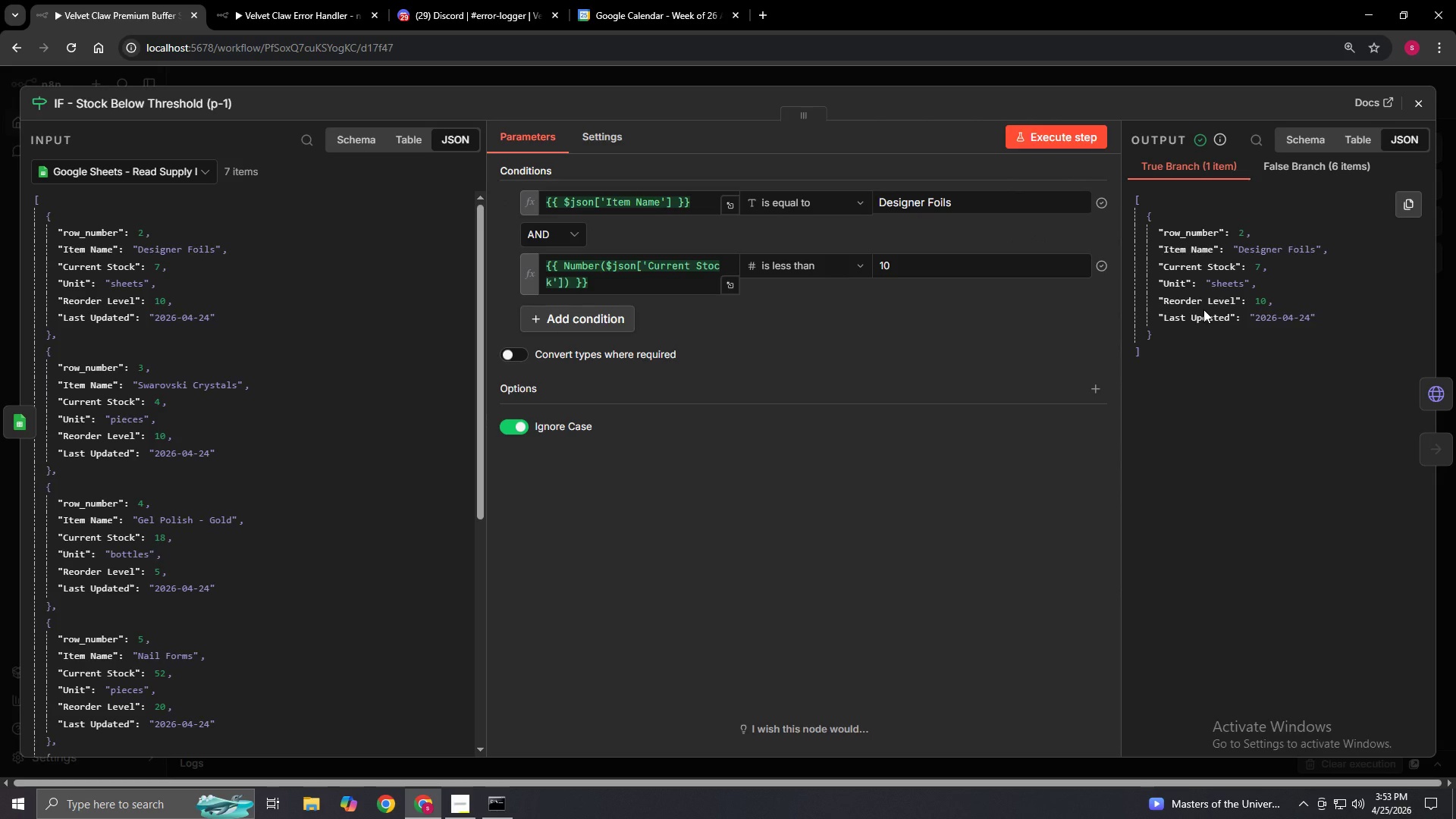 
left_click([1327, 169])
 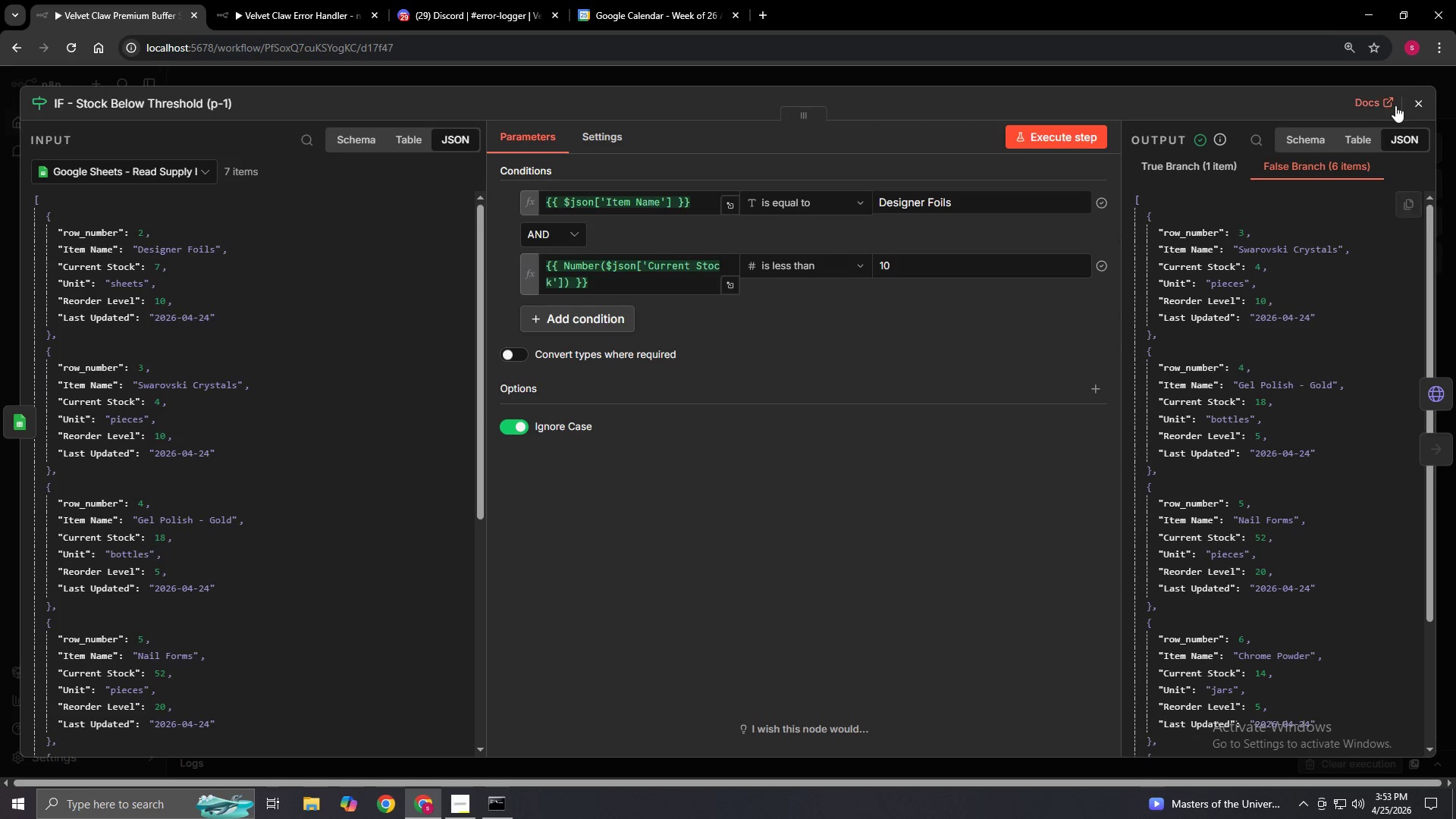 
left_click([1424, 95])
 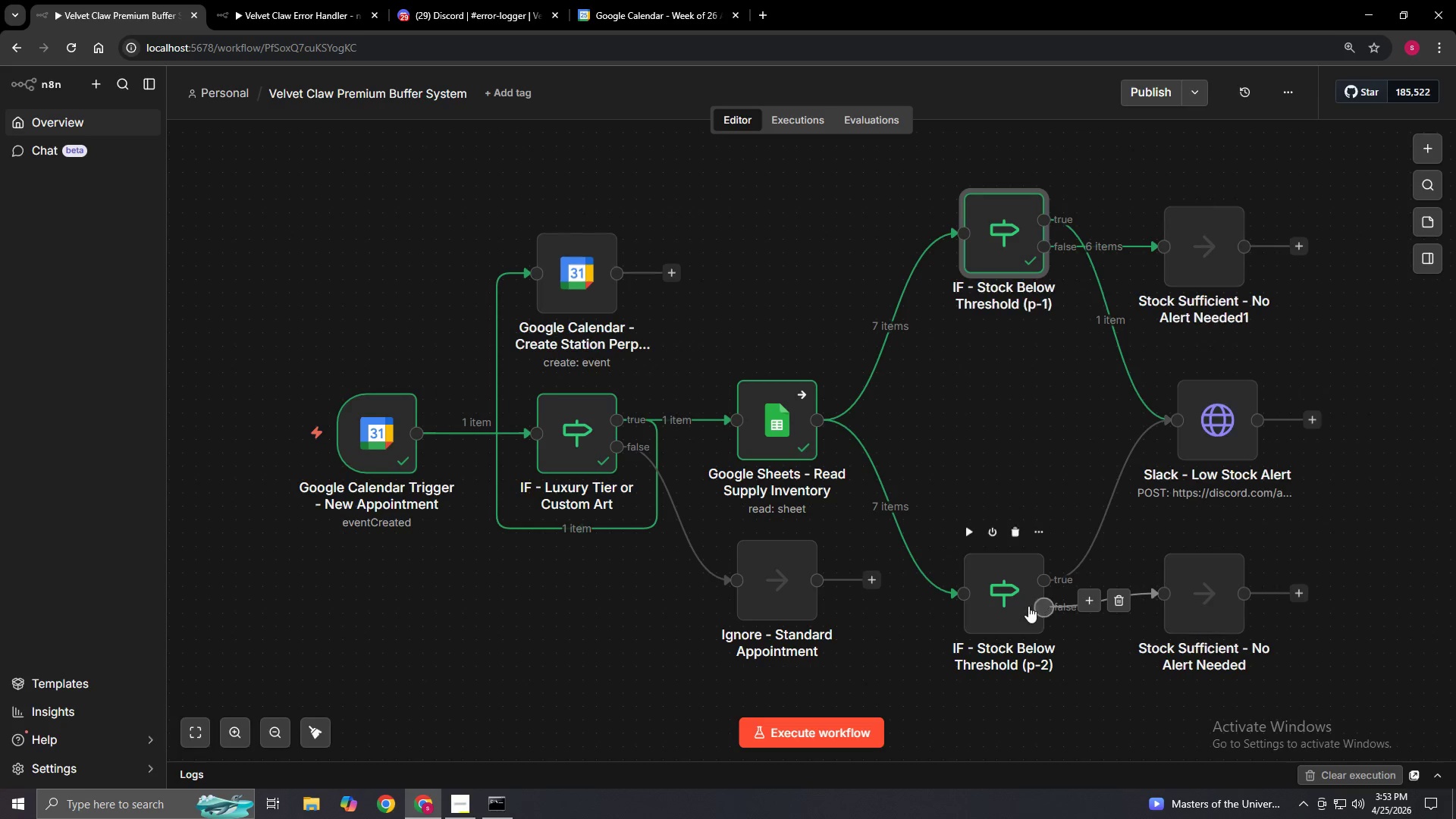 
double_click([1027, 606])
 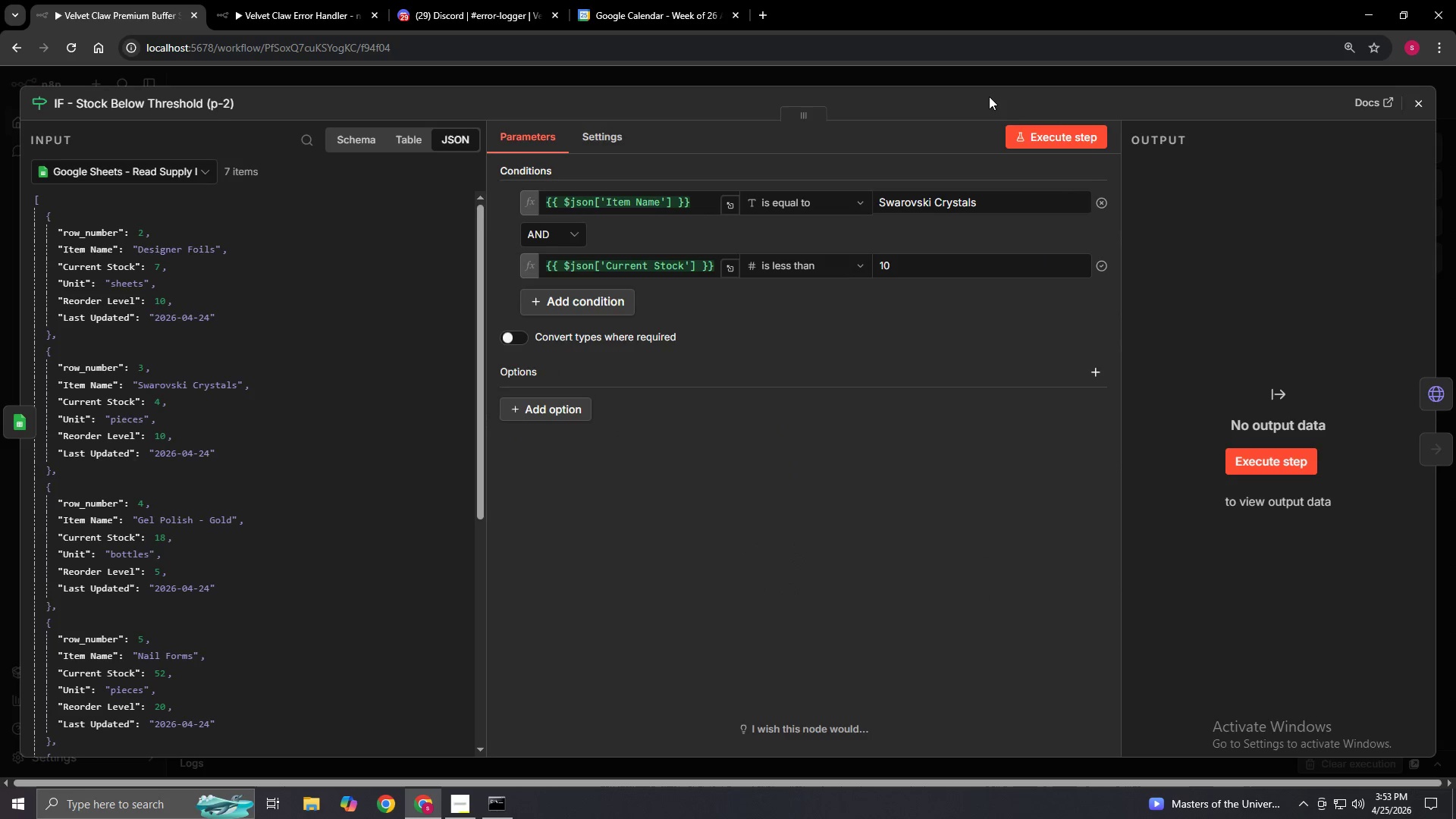 
left_click([1028, 133])
 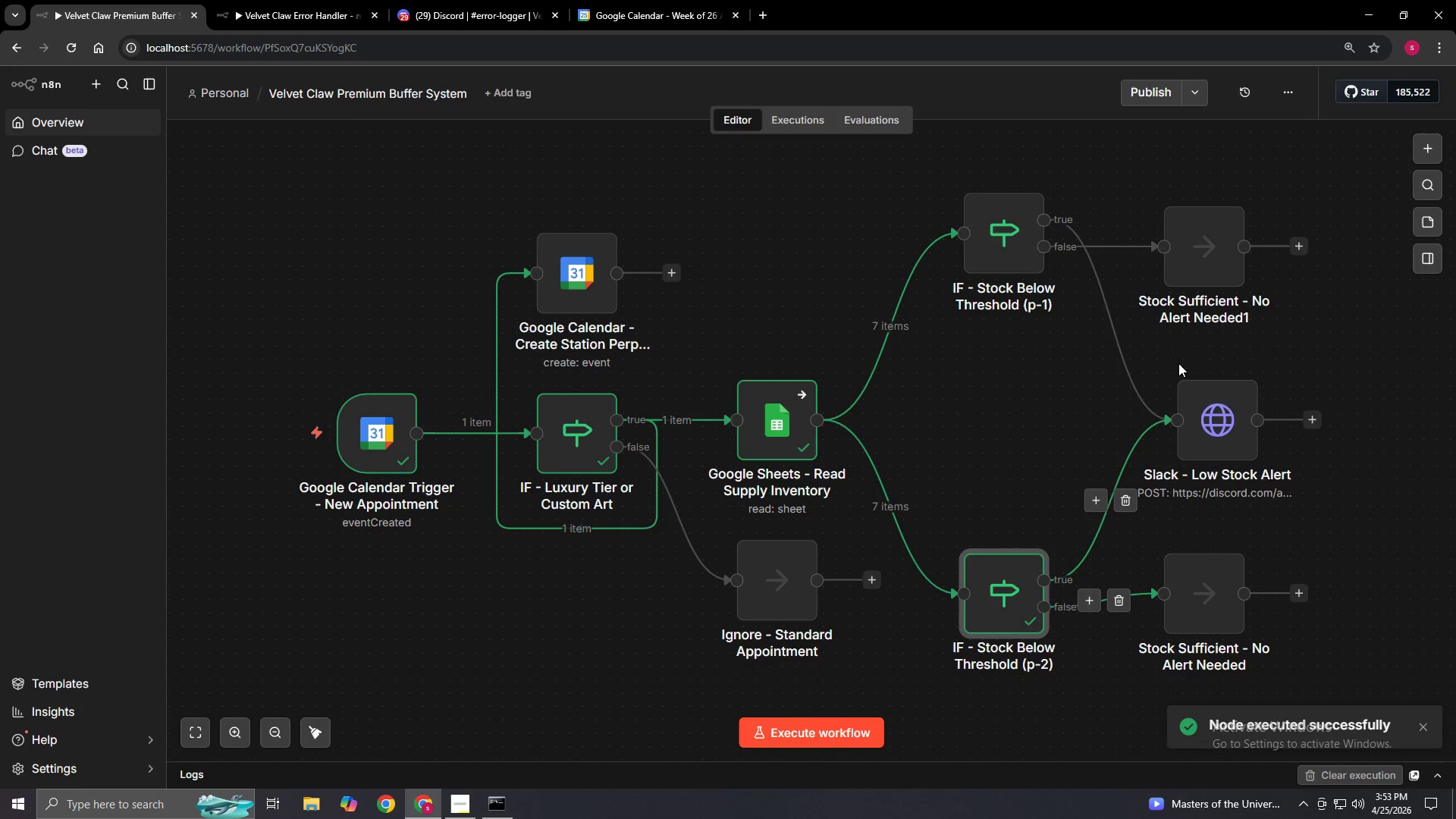 
left_click([1178, 350])
 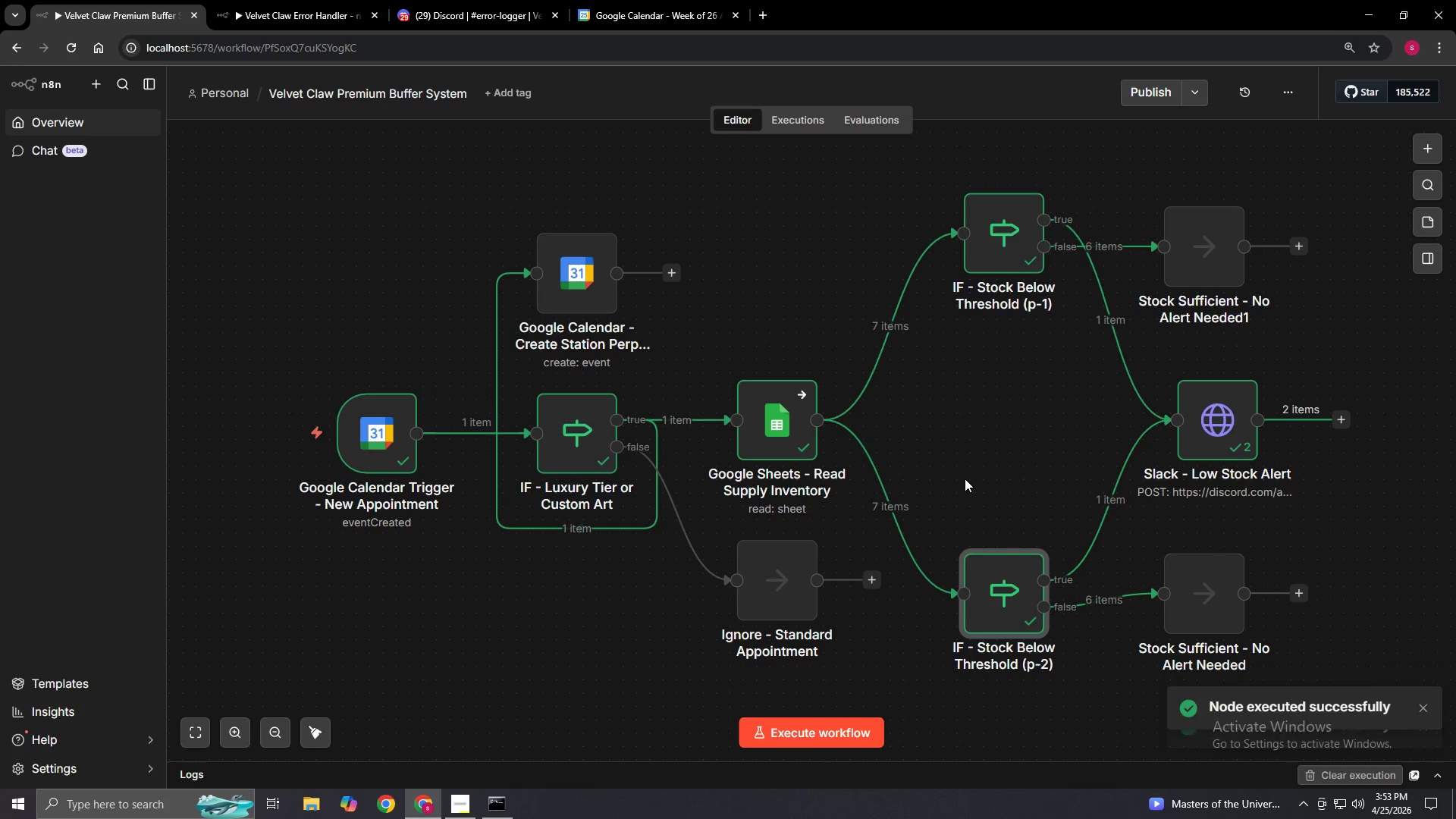 
left_click([990, 241])
 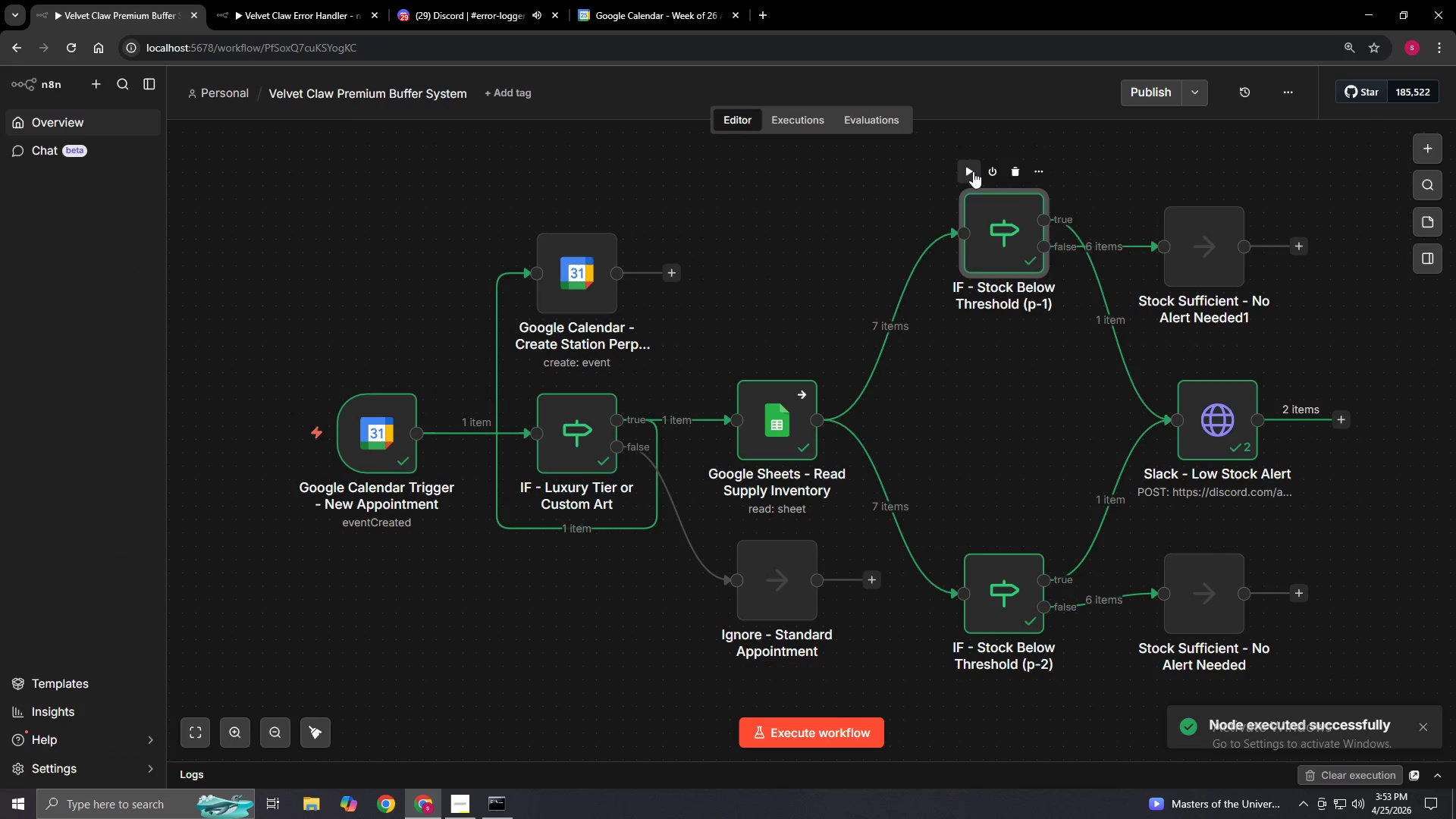 
left_click([973, 171])
 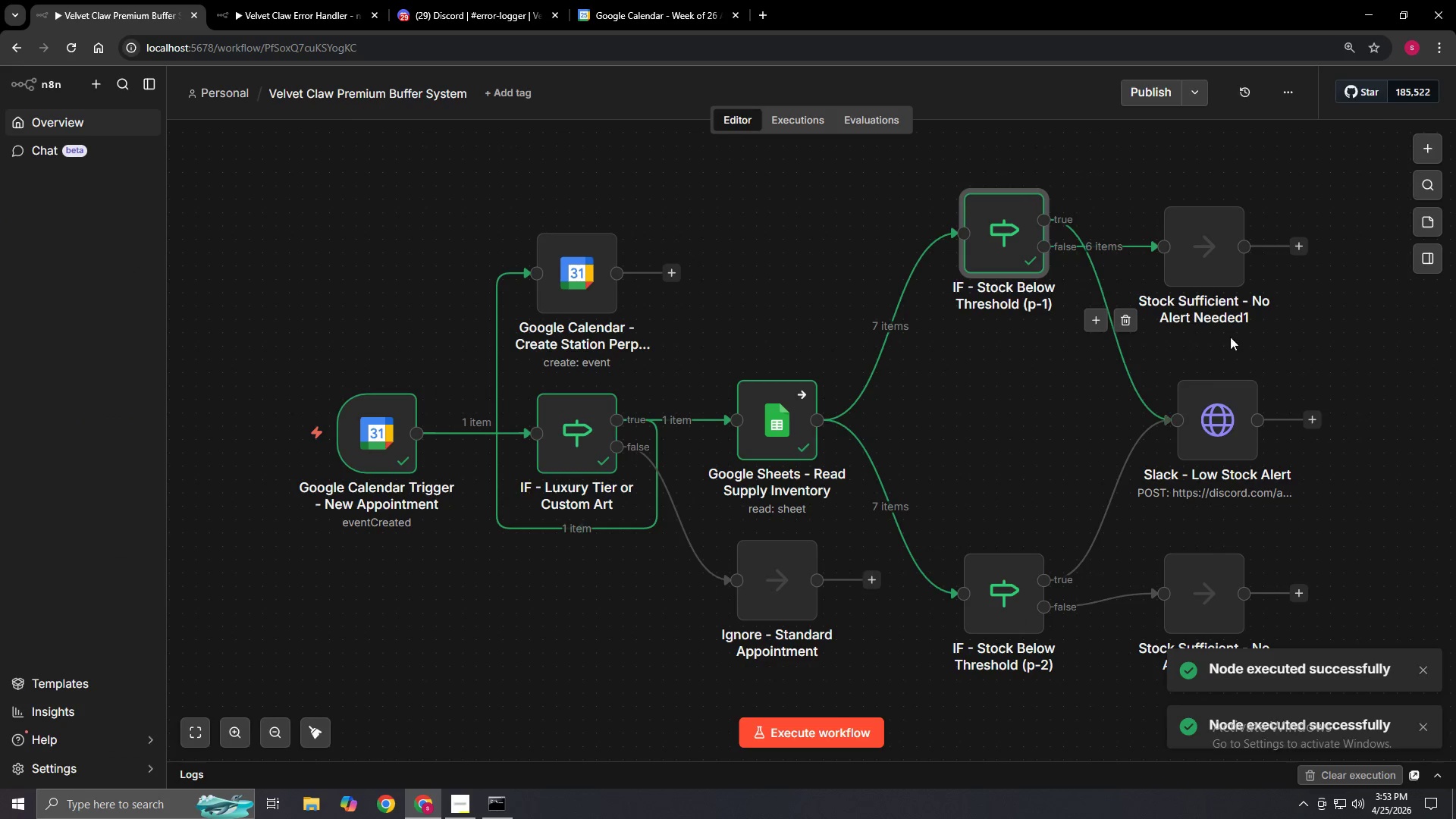 
left_click([1181, 359])
 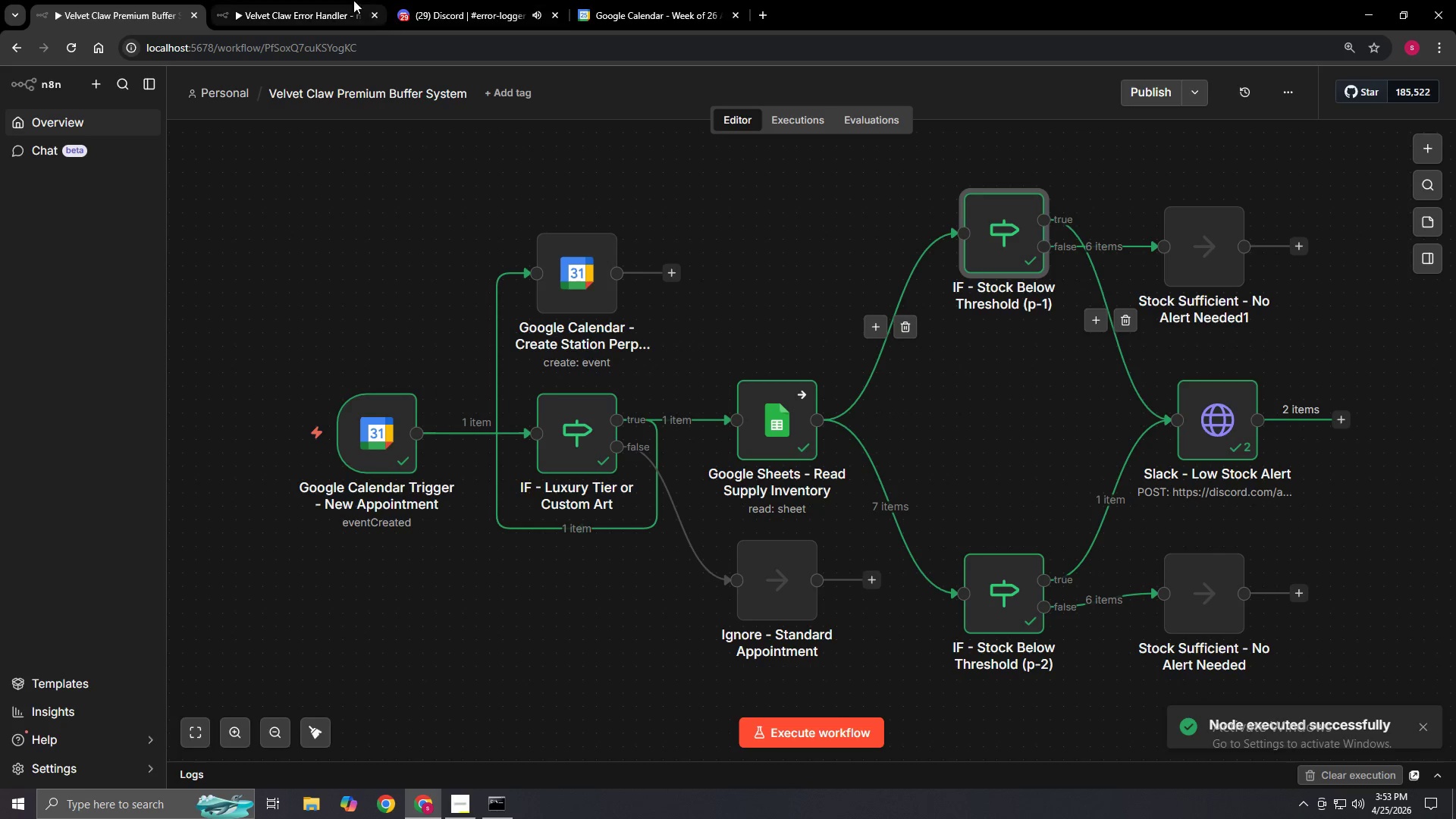 
double_click([464, 0])
 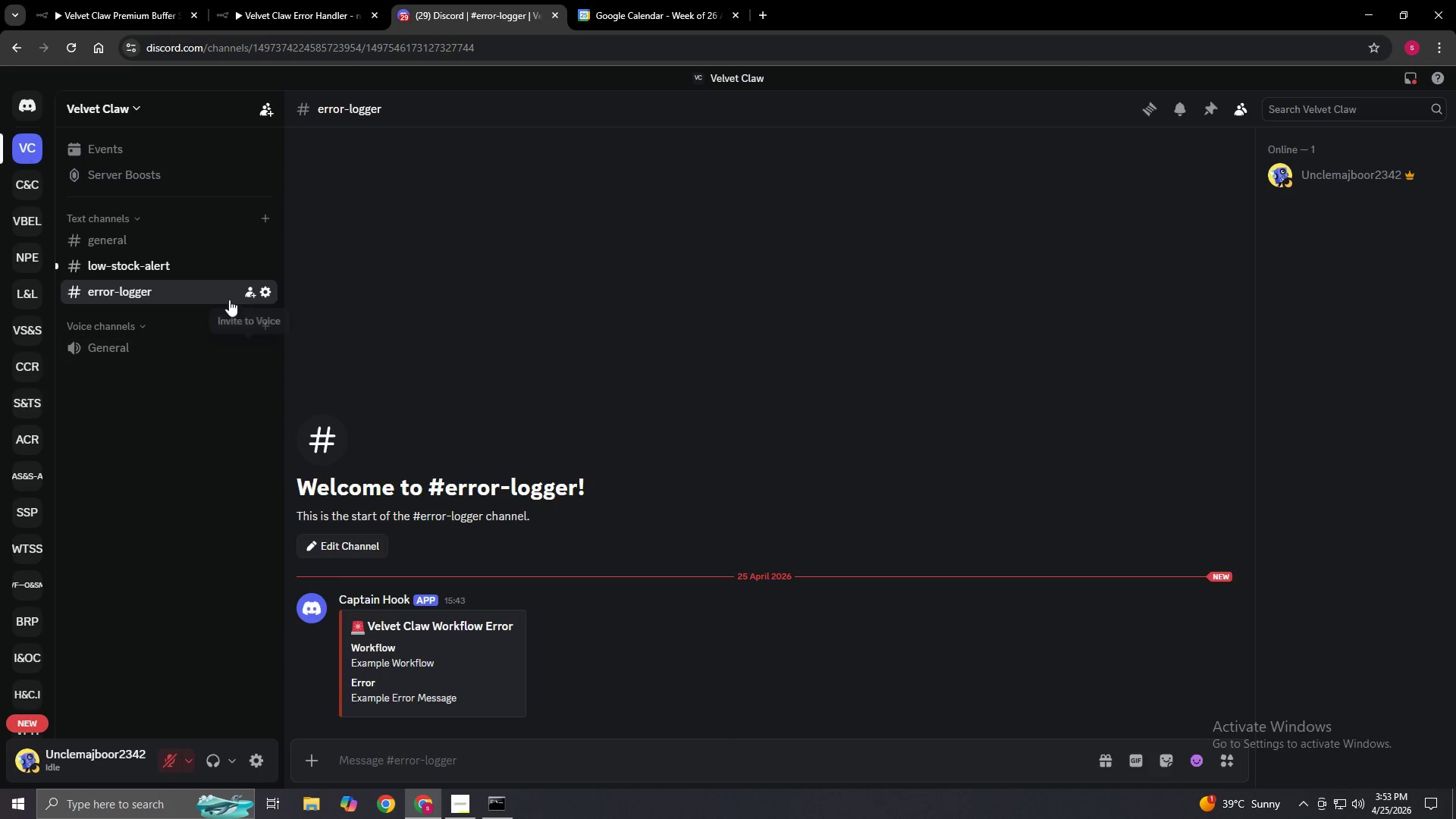 
left_click([212, 266])
 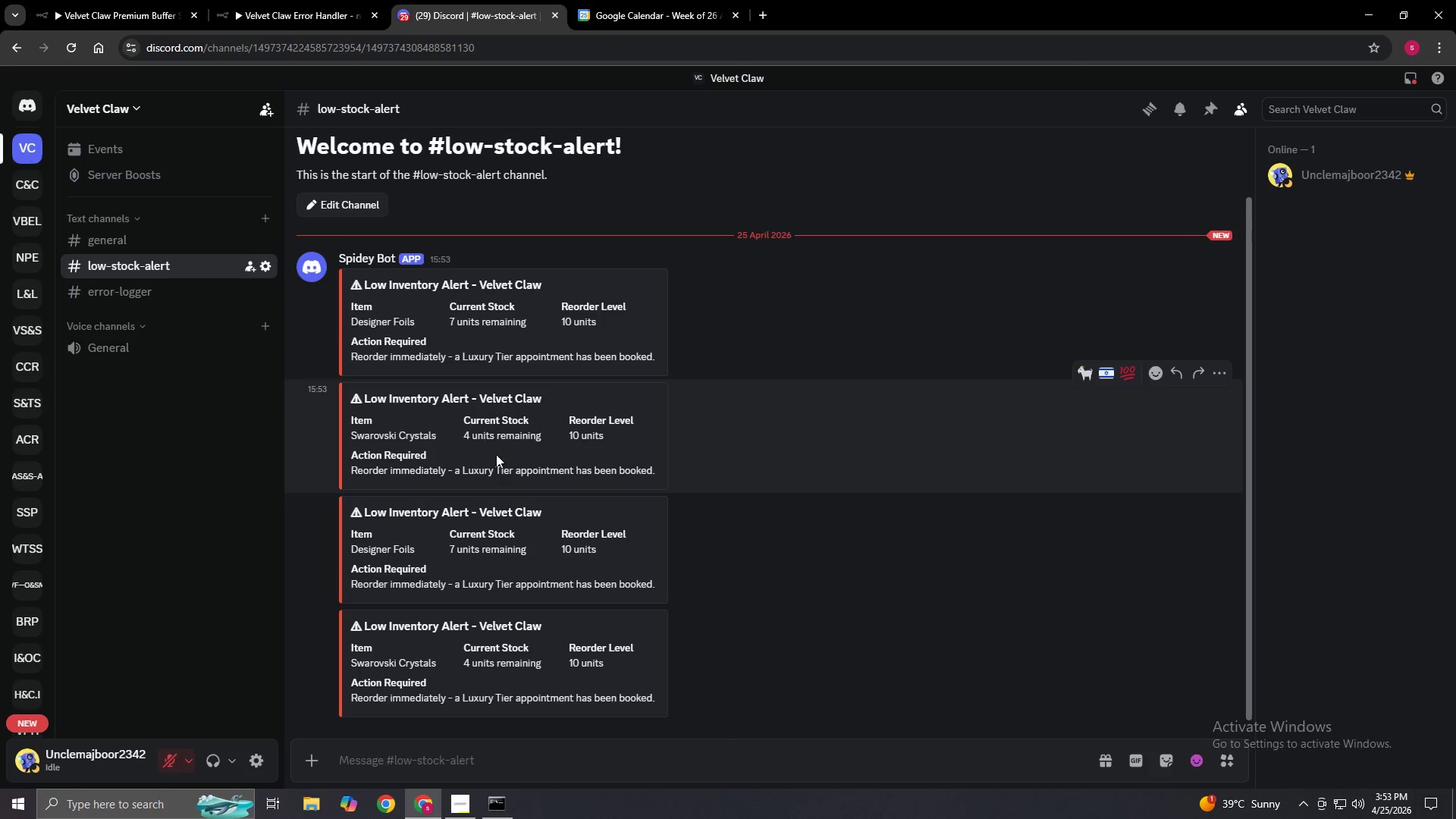 
scroll: coordinate [514, 613], scroll_direction: down, amount: 7.0
 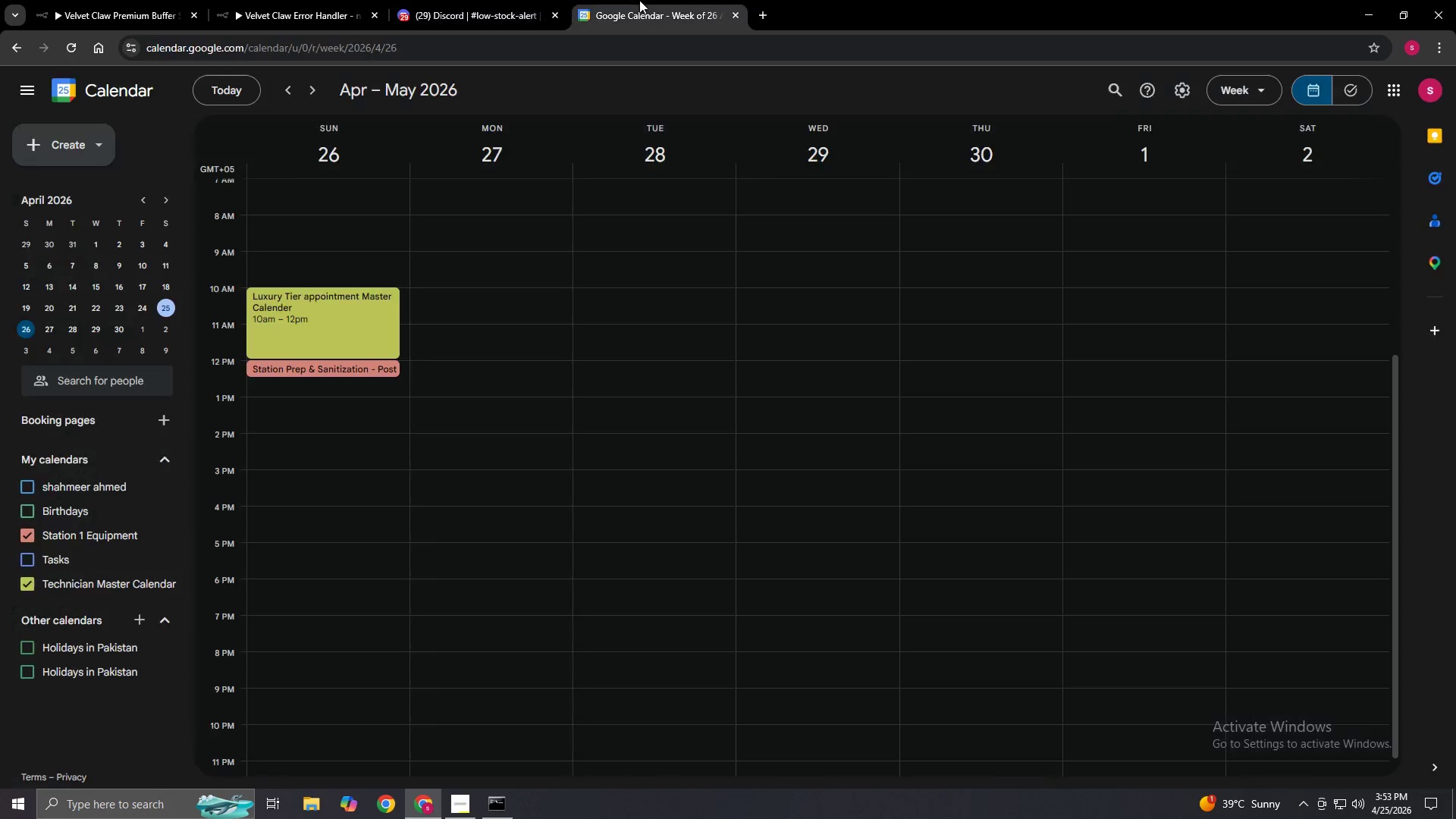 
left_click([74, 2])
 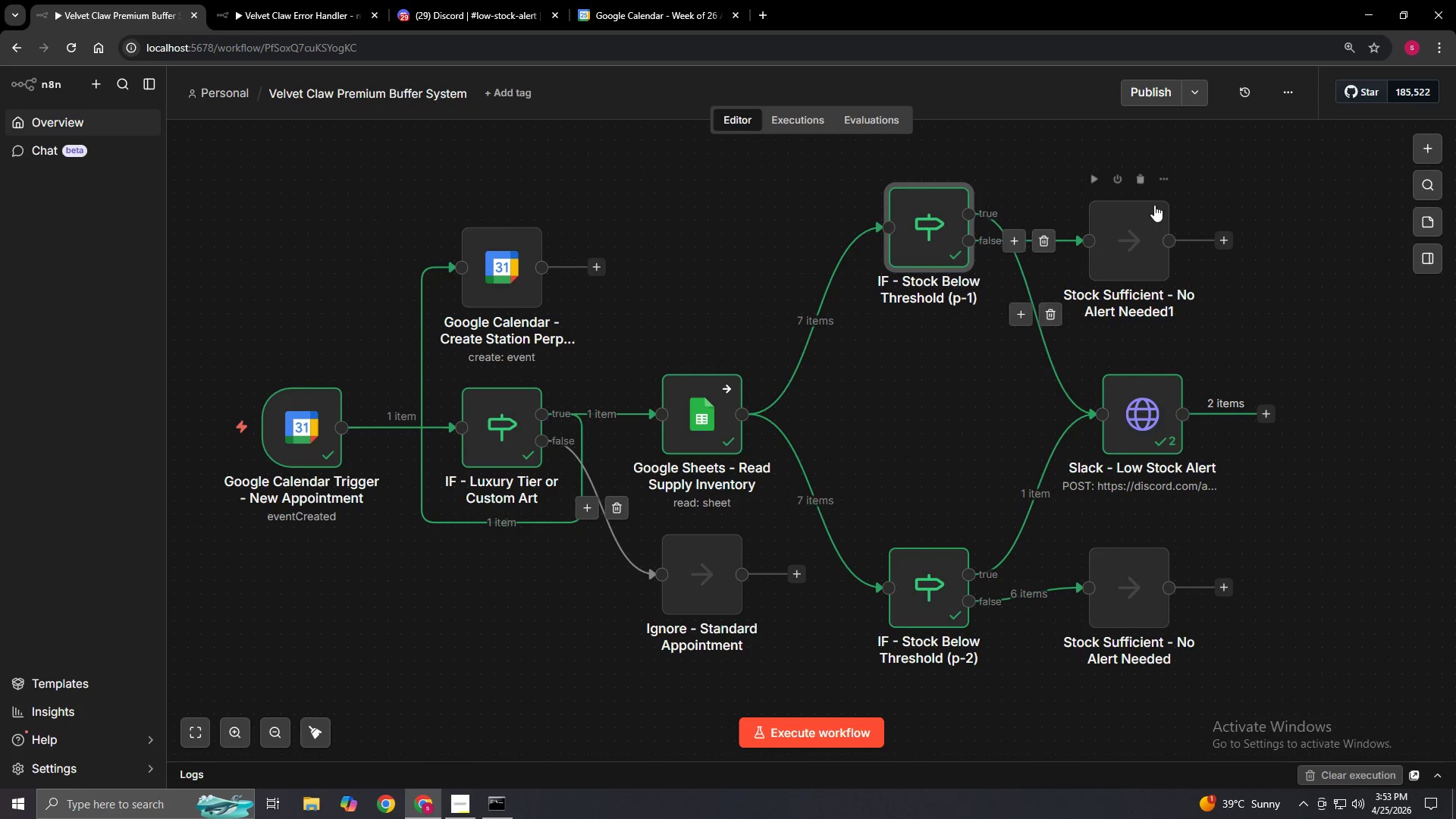 
left_click([1087, 174])
 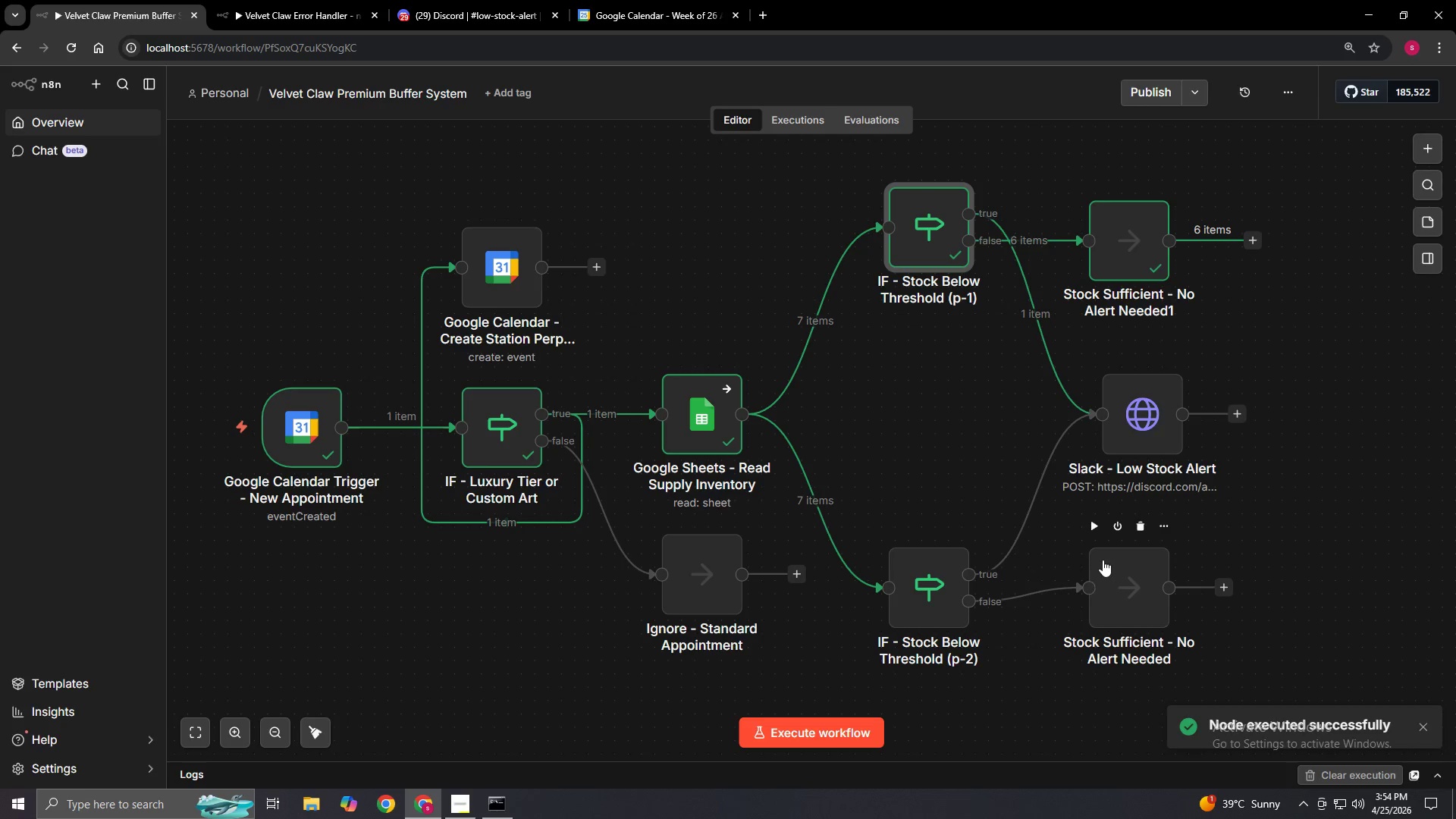 
left_click([1094, 532])
 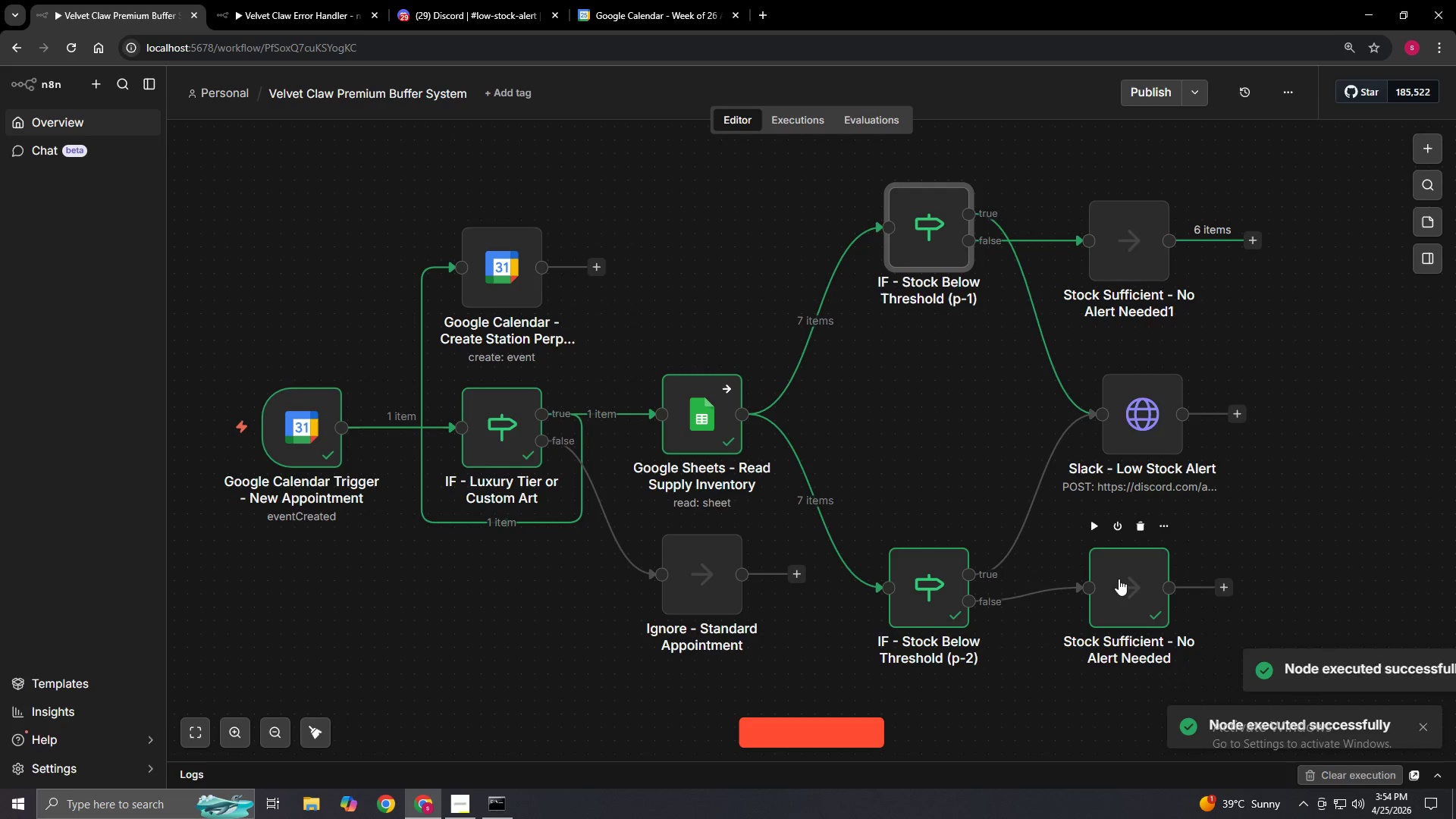 
left_click_drag(start_coordinate=[1120, 580], to_coordinate=[1128, 594])
 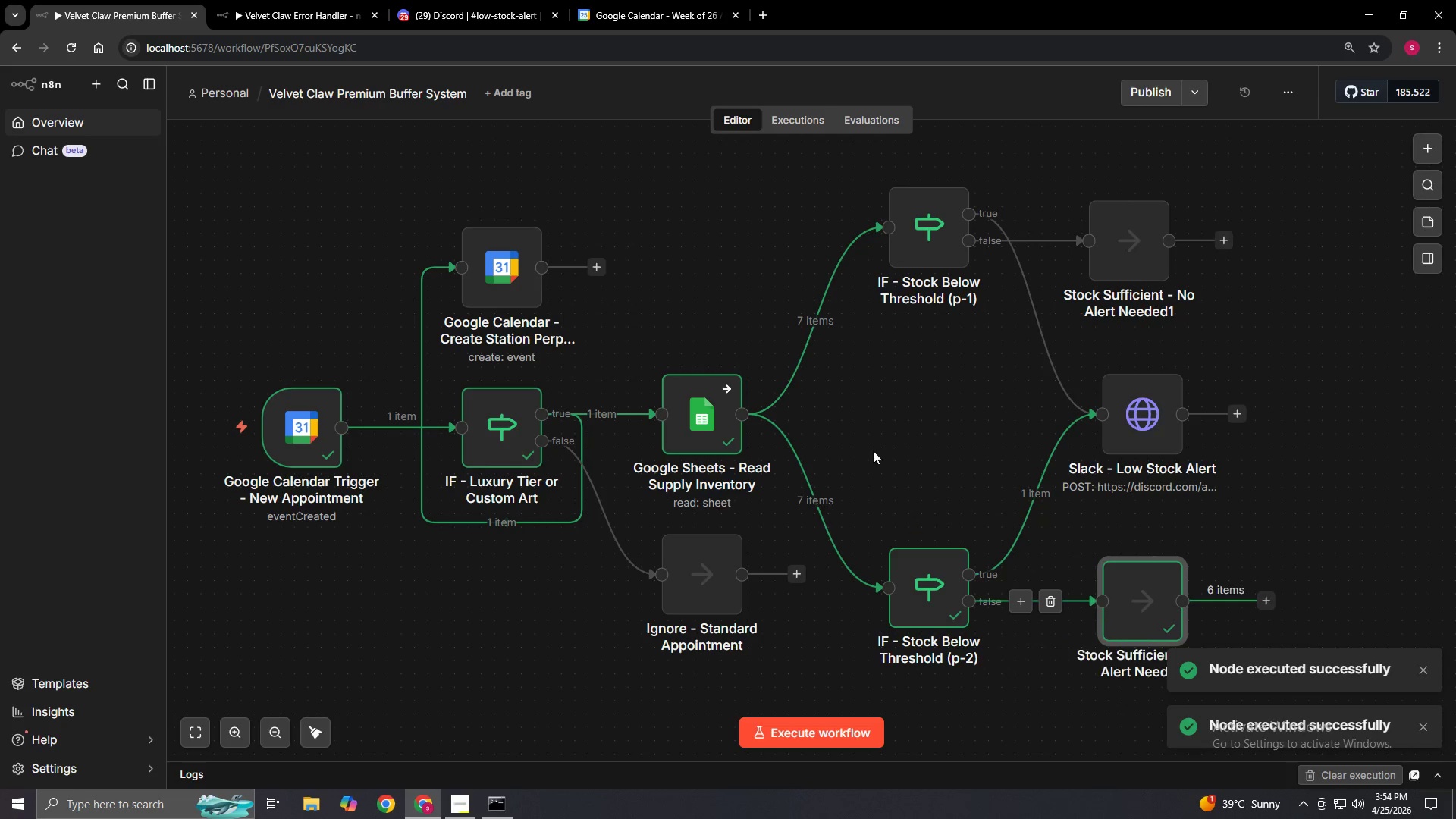 
left_click([878, 431])
 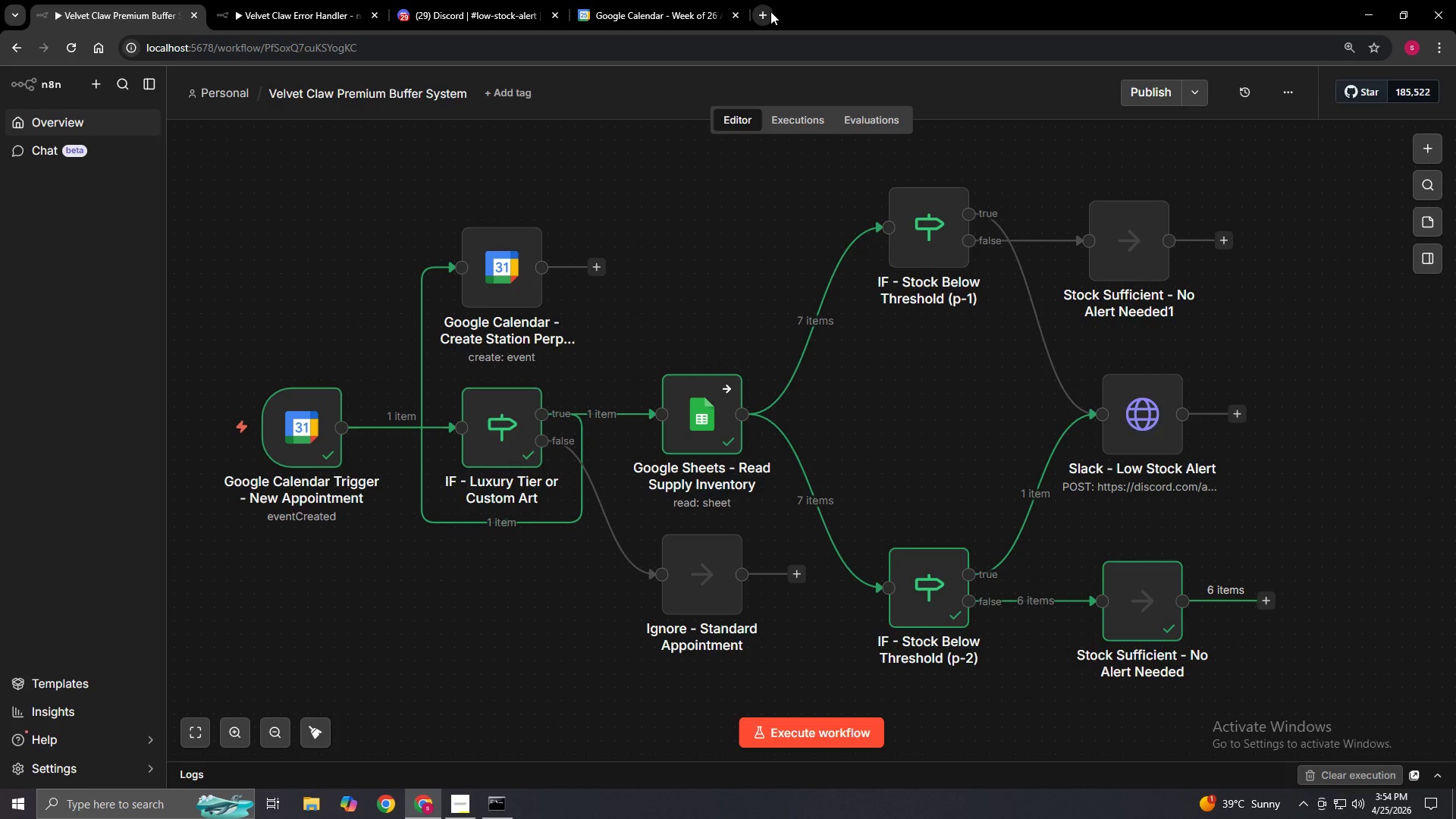 
wait(28.06)
 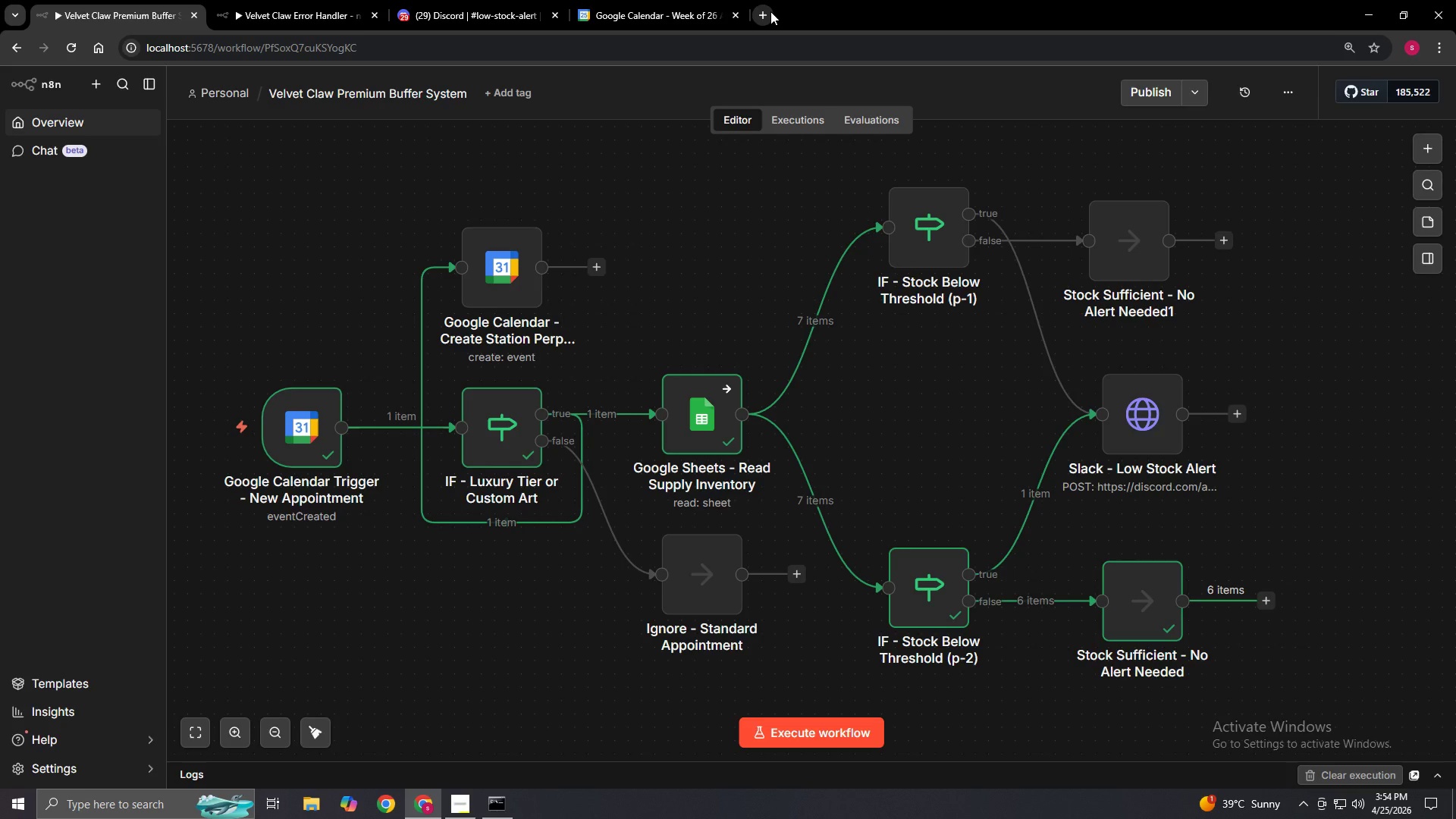 
left_click([662, 22])
 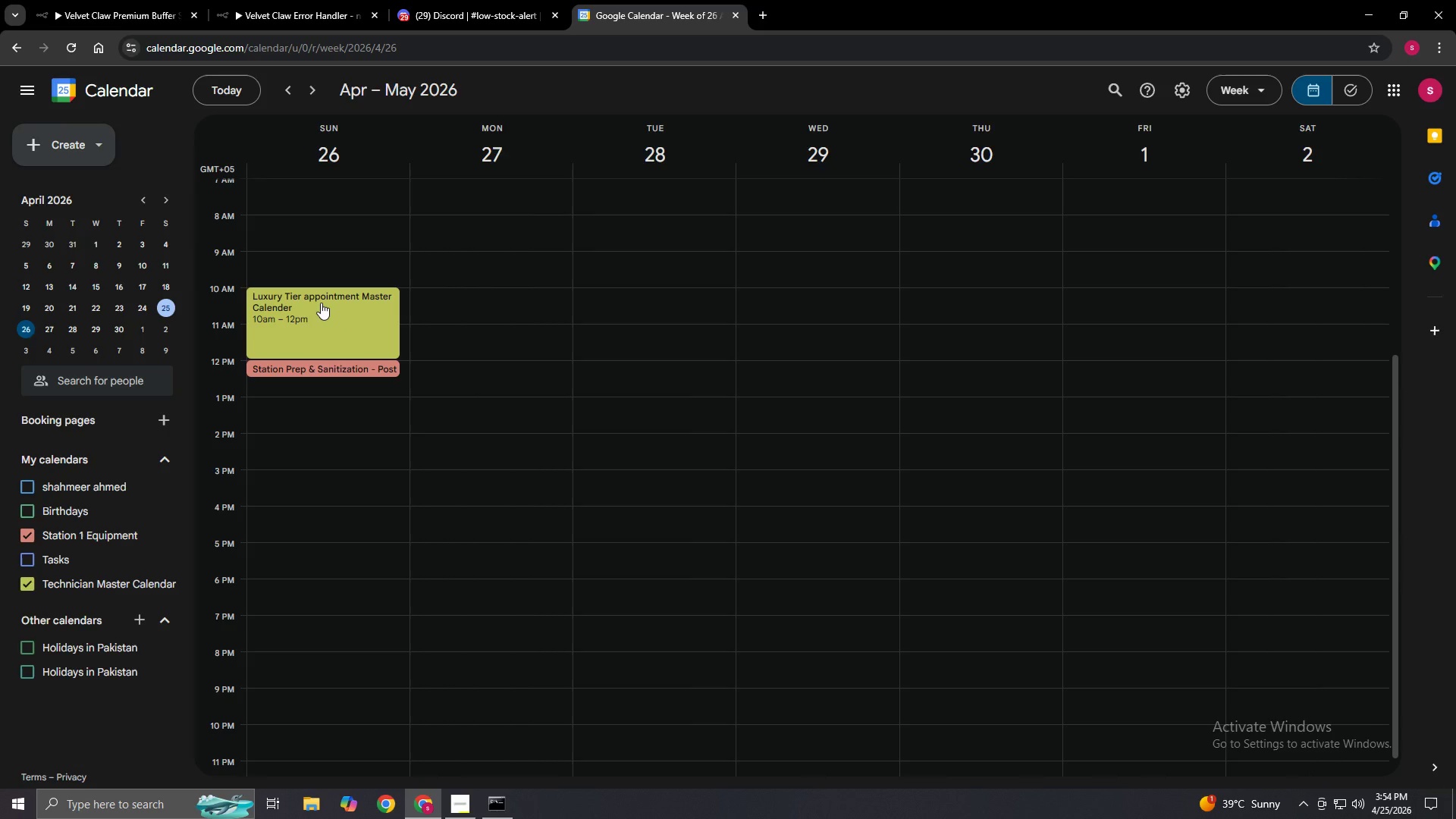 
double_click([321, 303])
 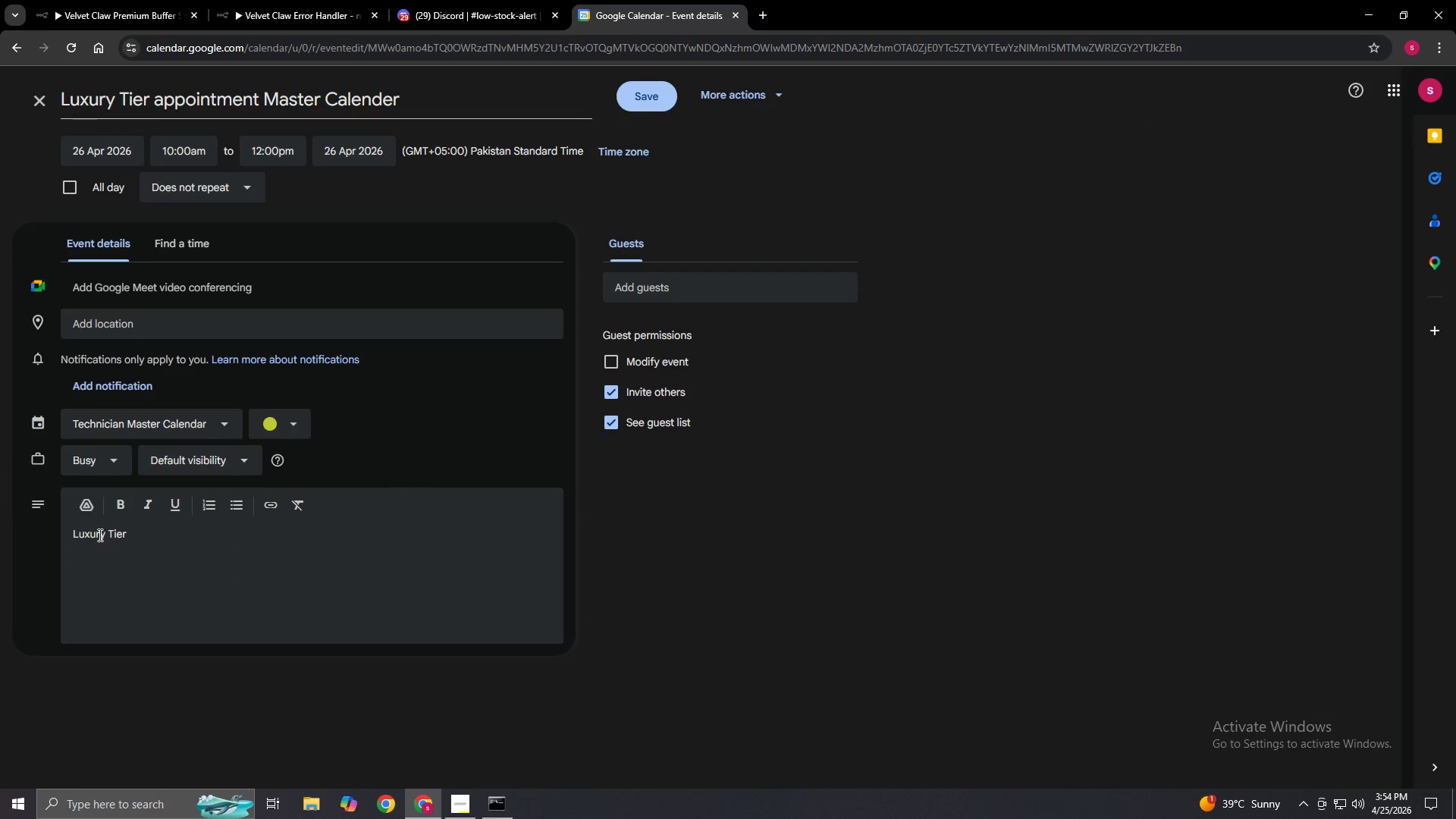 
left_click([106, 535])
 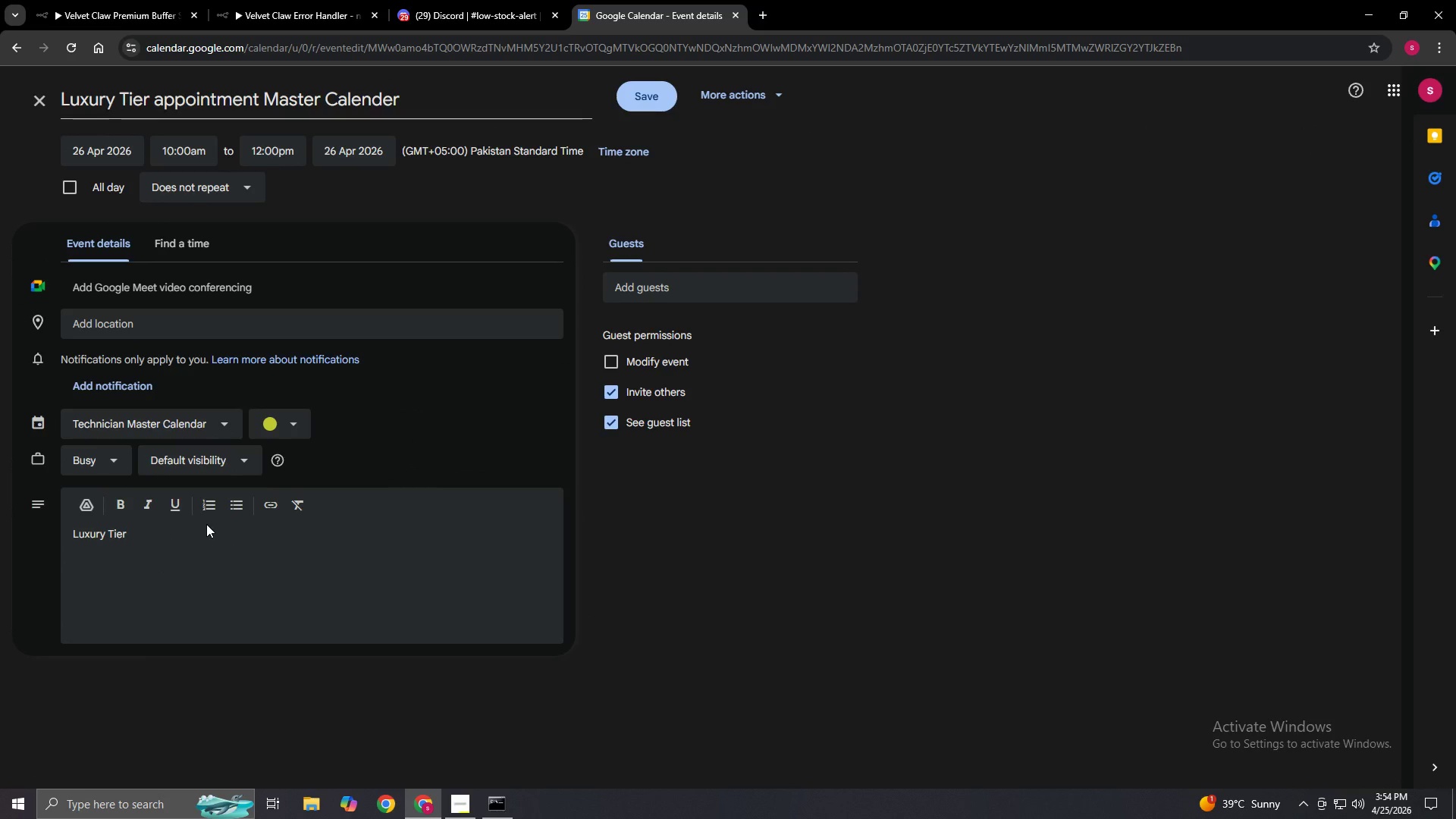 
key(Backspace)
key(Backspace)
key(Backspace)
key(Backspace)
key(Backspace)
key(Backspace)
type(Custom)
 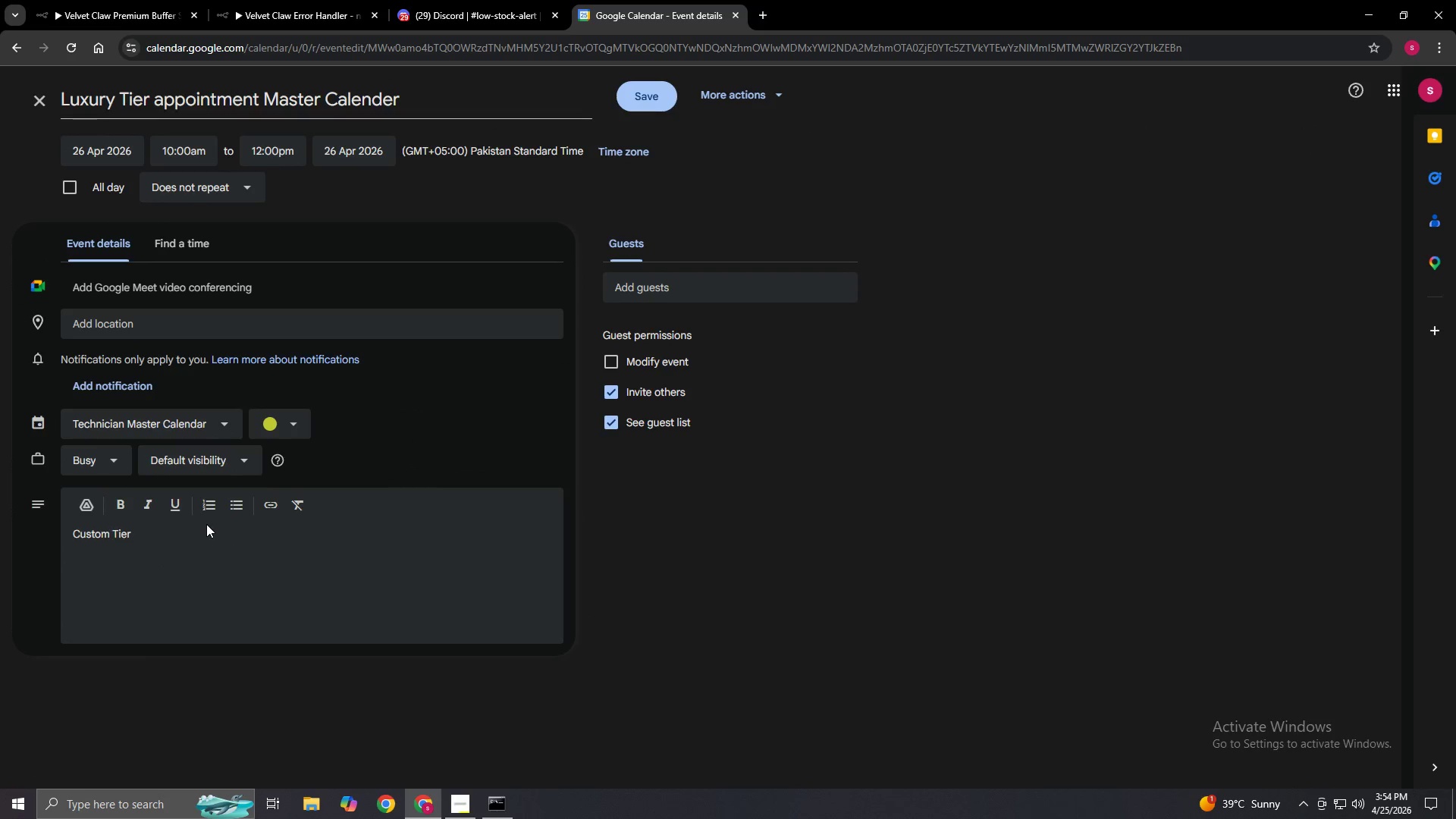 
left_click([140, 5])
 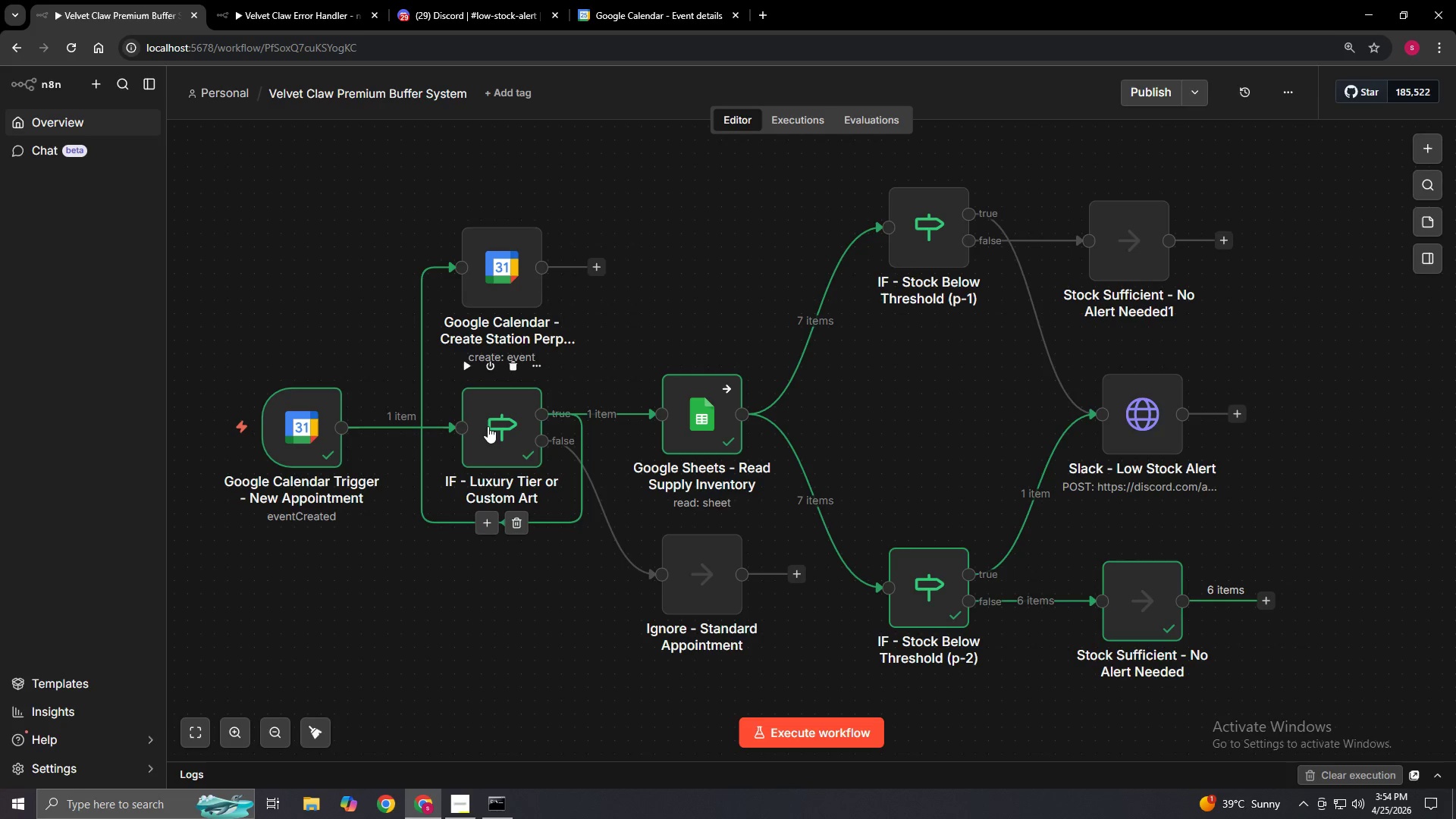 
double_click([488, 425])
 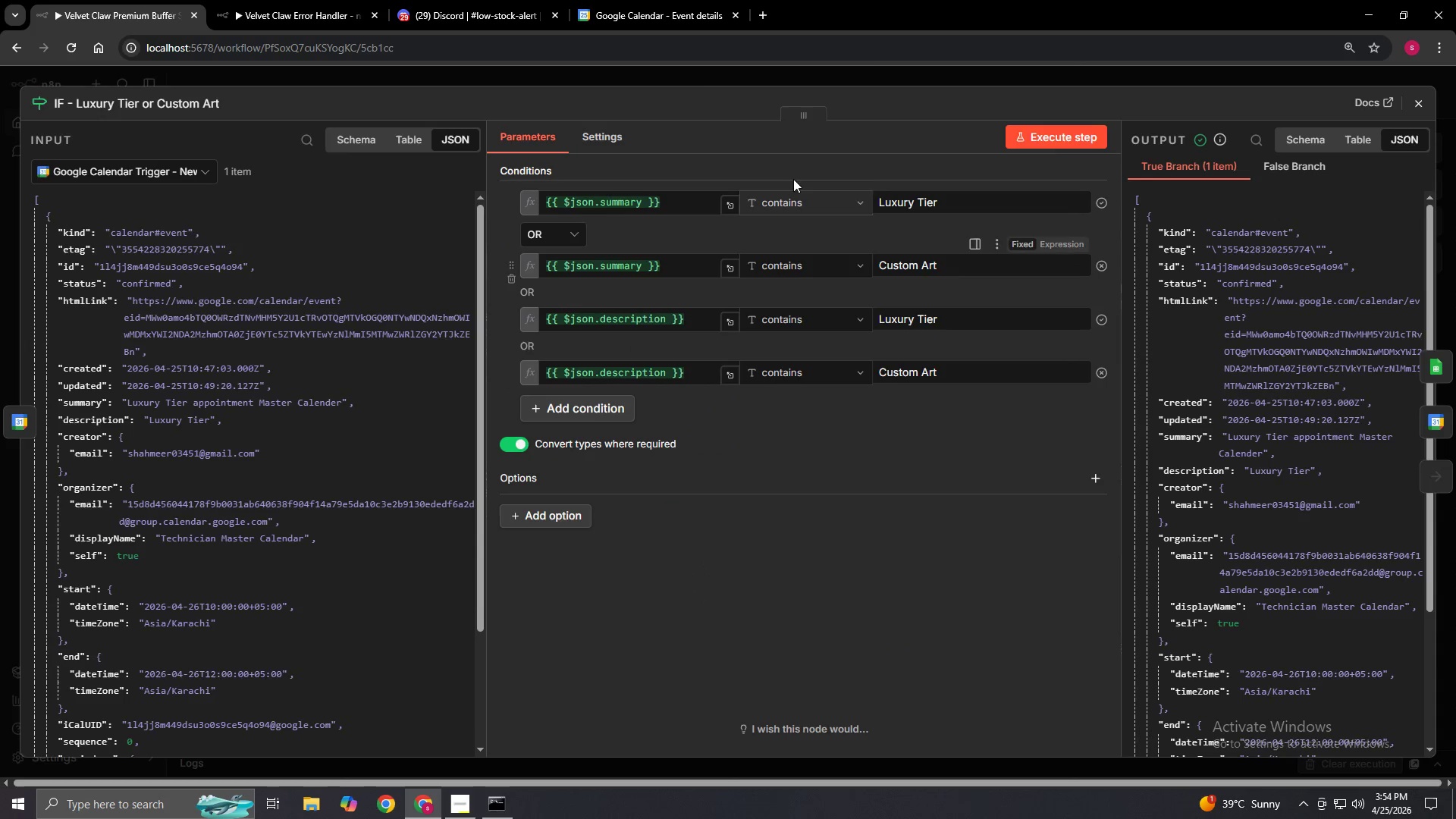 
left_click([624, 2])
 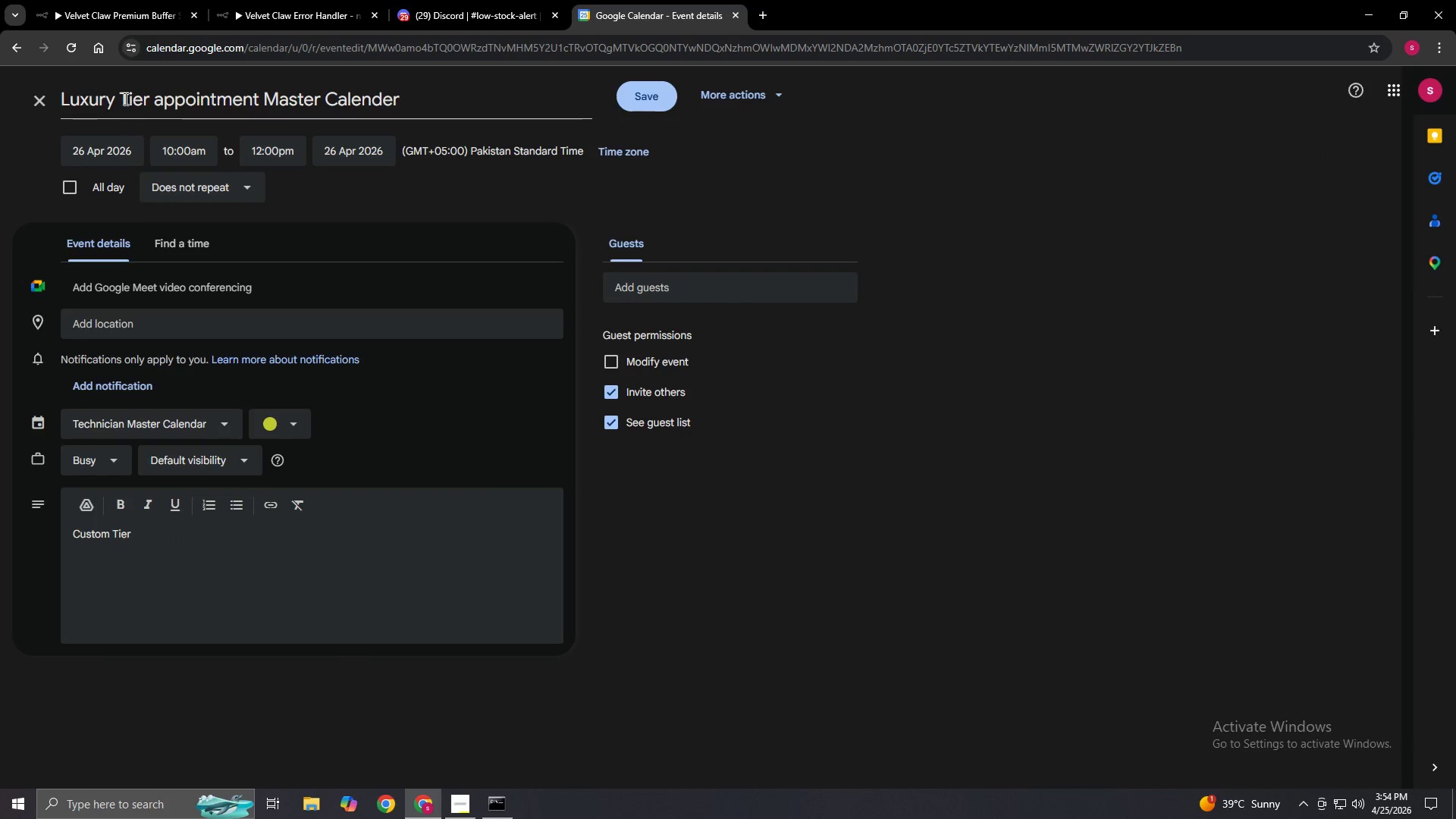 
left_click([119, 96])
 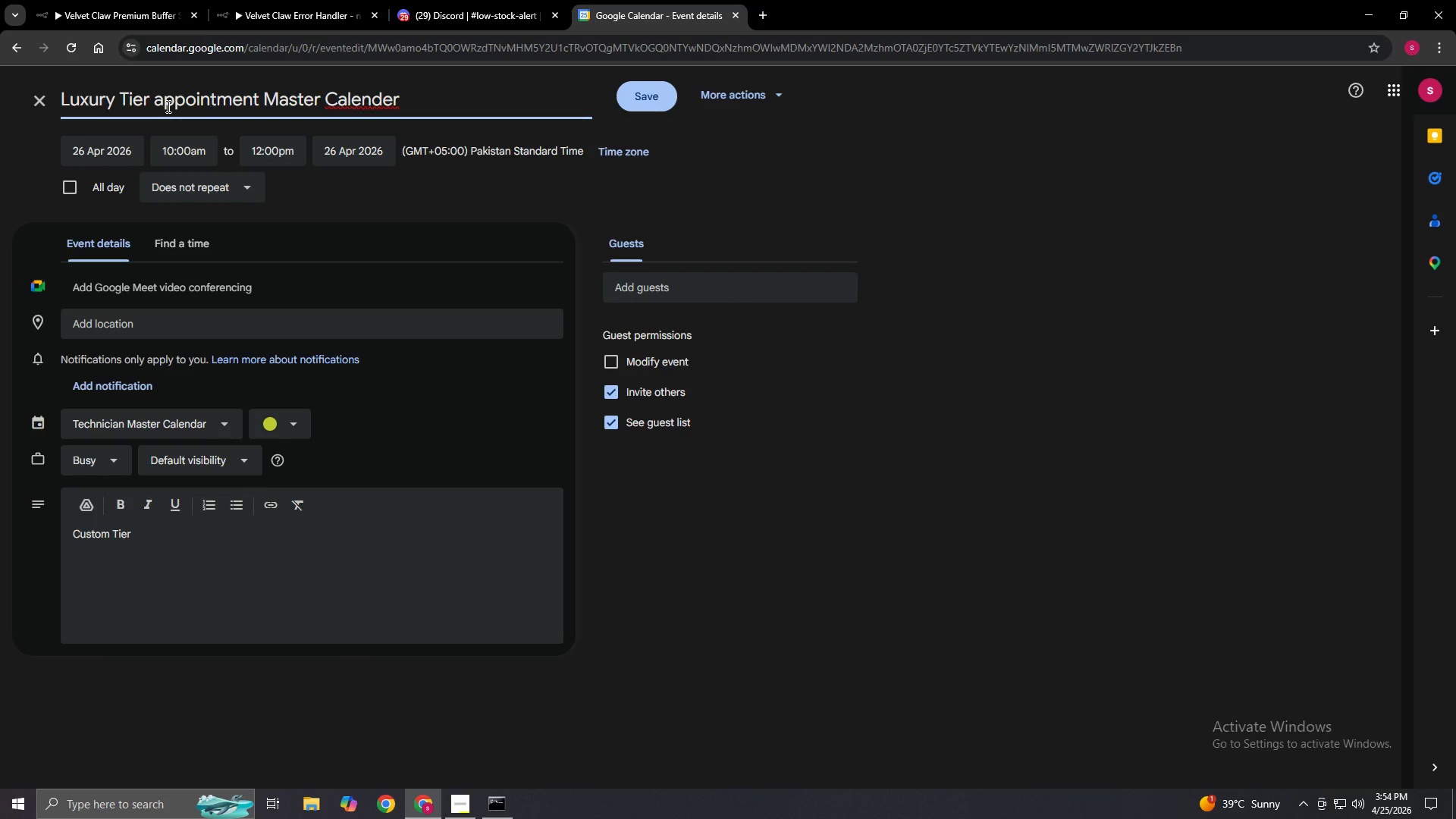 
key(ArrowLeft)
 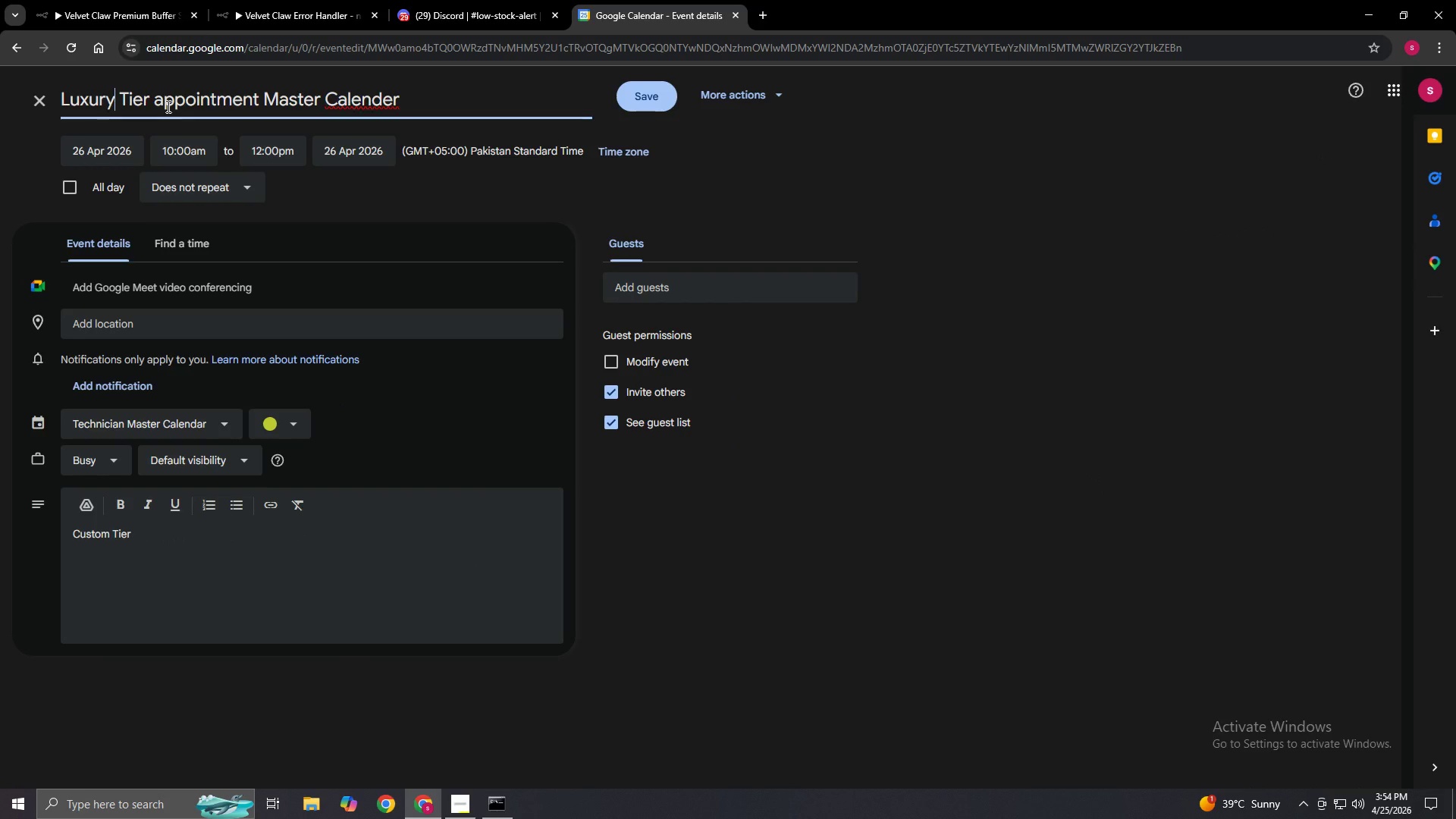 
key(Backspace)
key(Backspace)
key(Backspace)
key(Backspace)
key(Backspace)
key(Backspace)
key(Backspace)
type(Custom)
 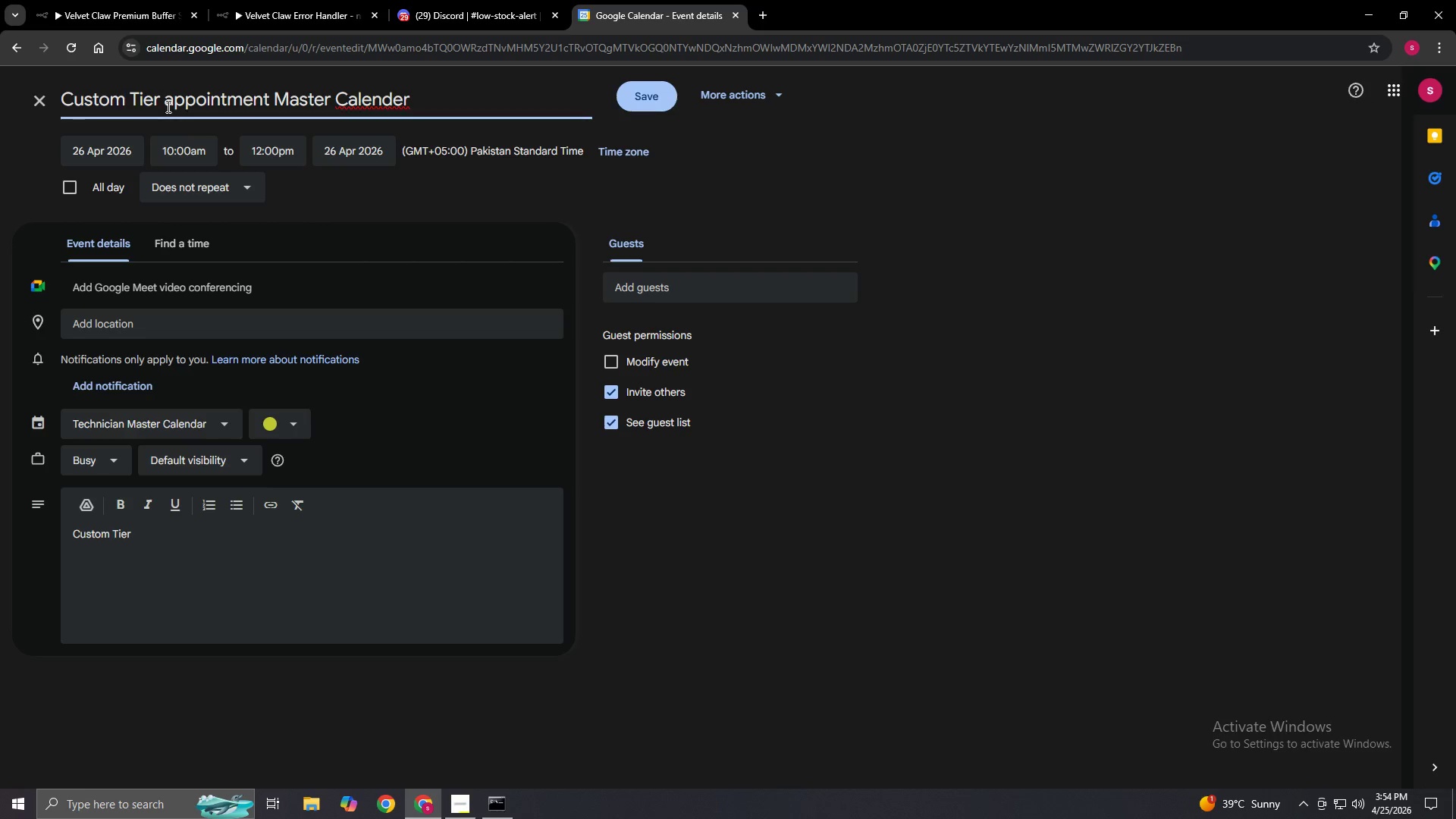 
left_click([649, 98])
 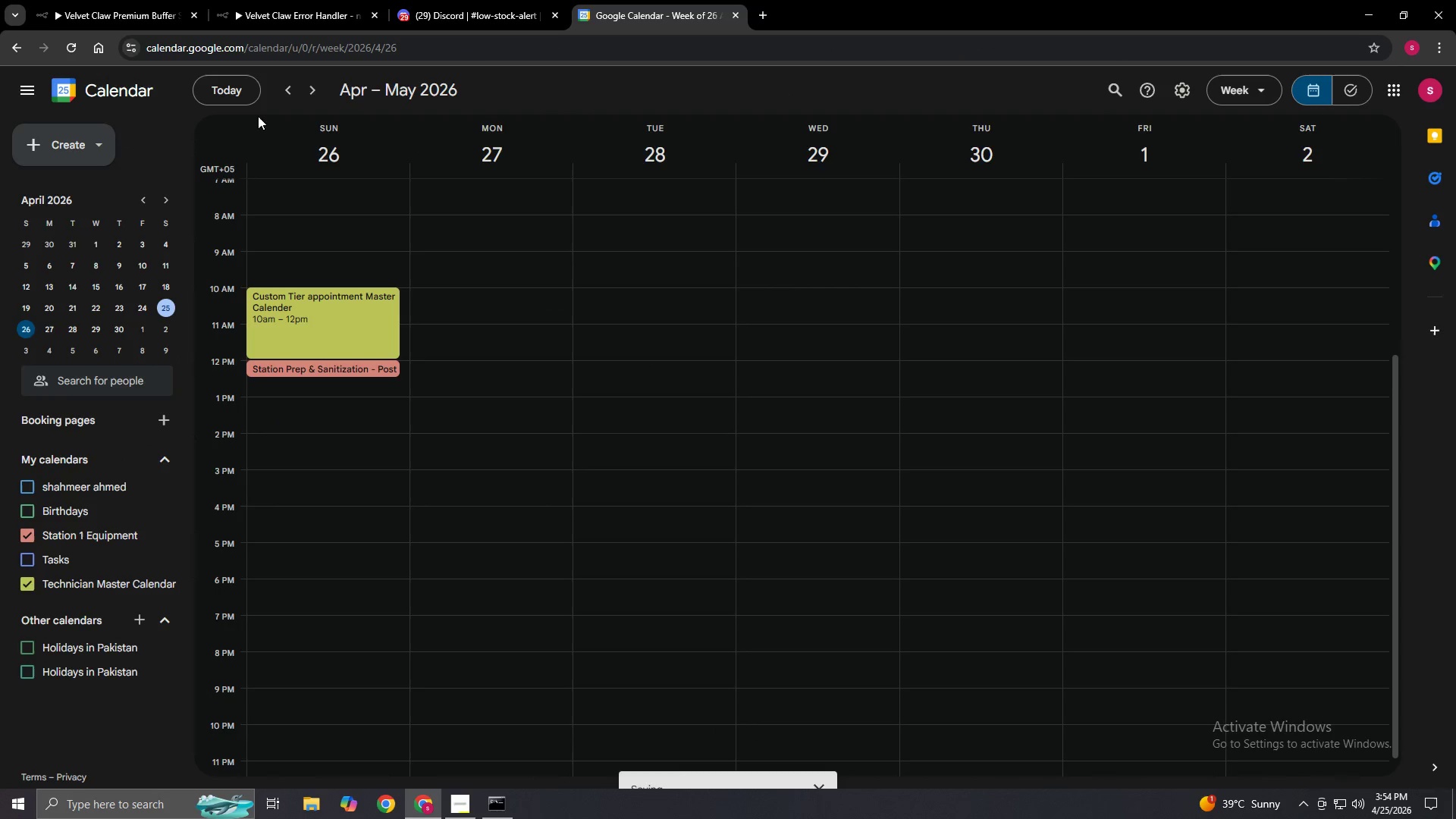 
left_click([64, 0])
 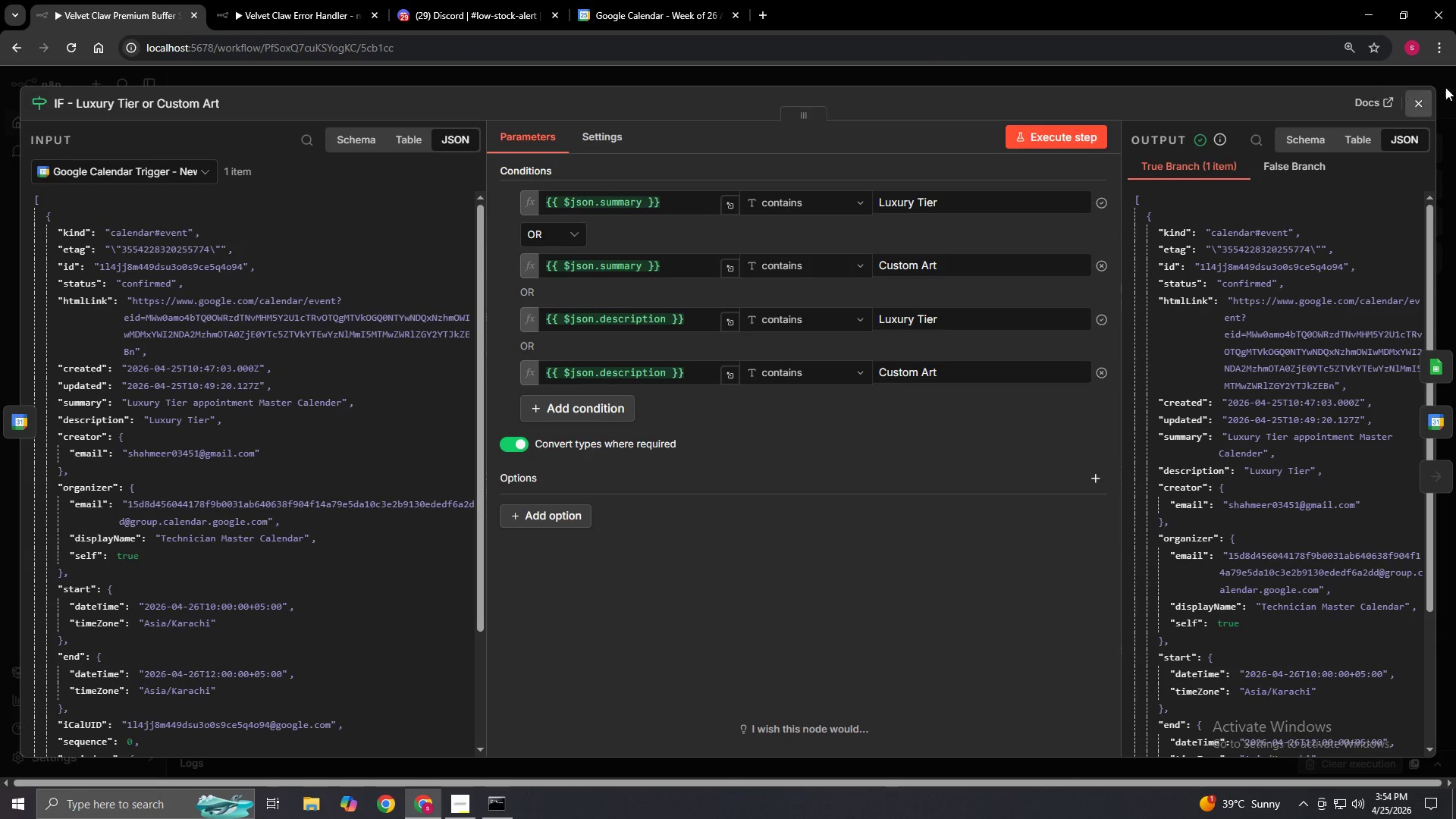 
left_click([1421, 100])
 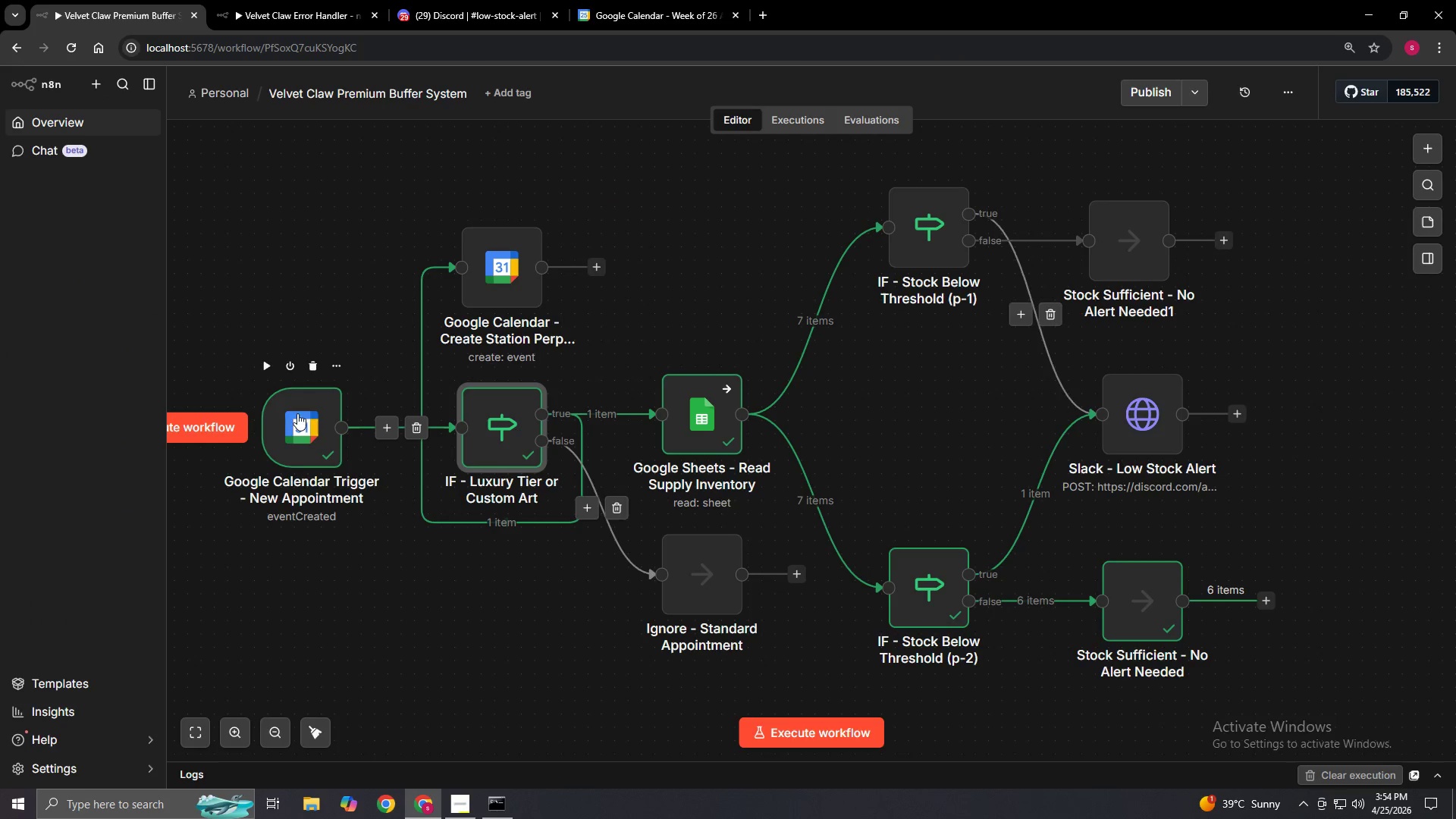 
left_click([267, 372])
 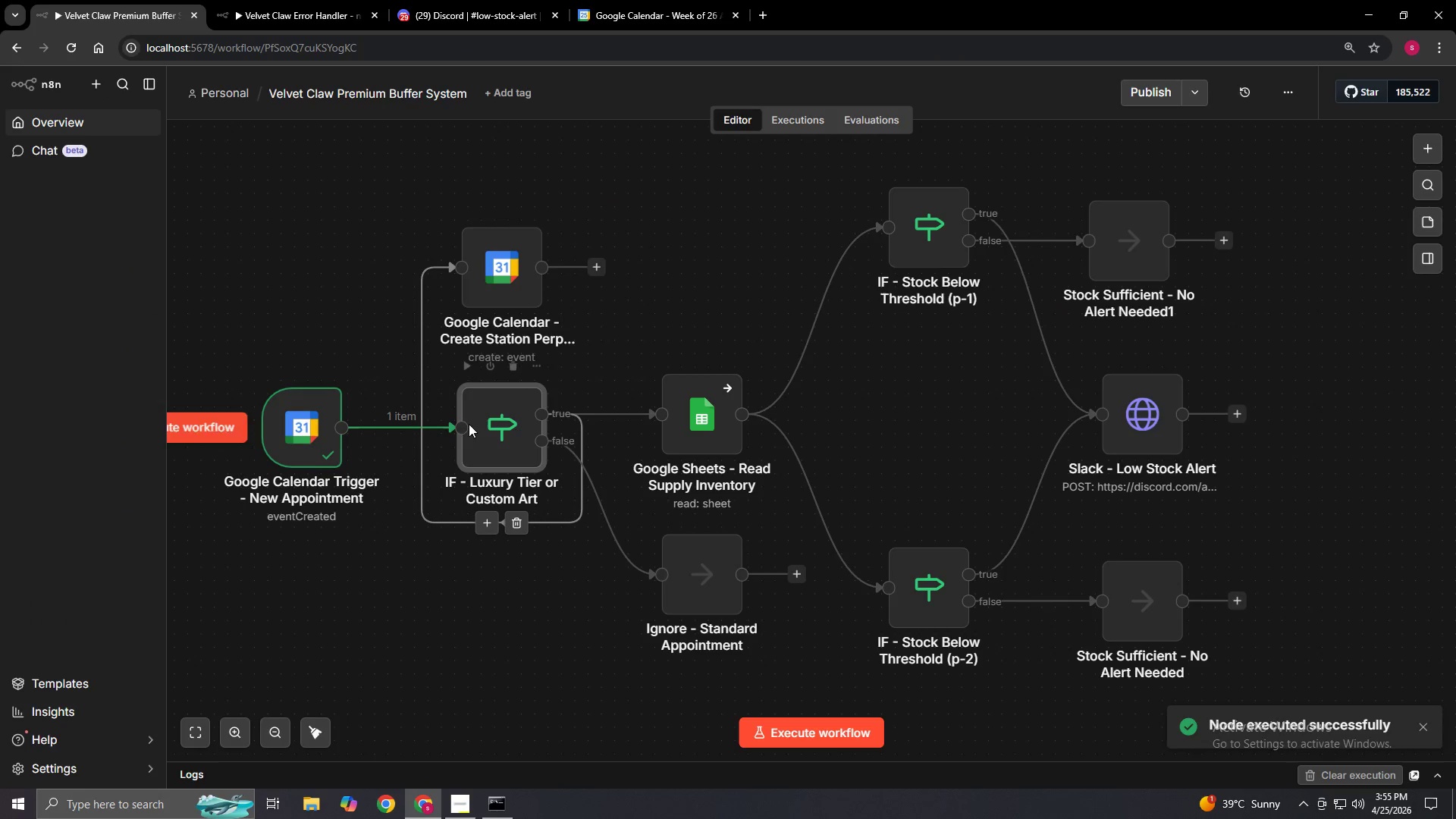 
left_click([459, 365])
 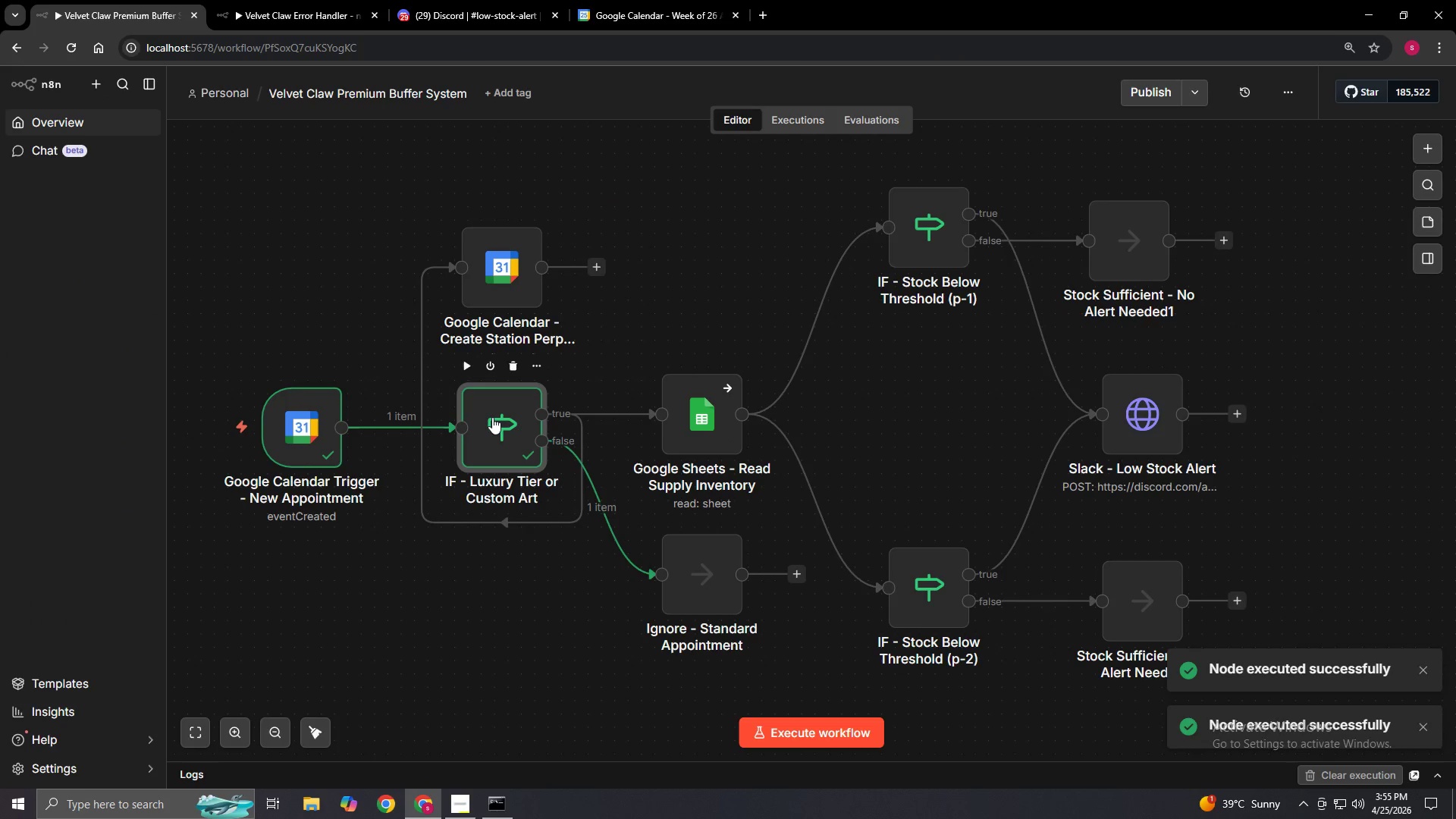 
double_click([492, 417])
 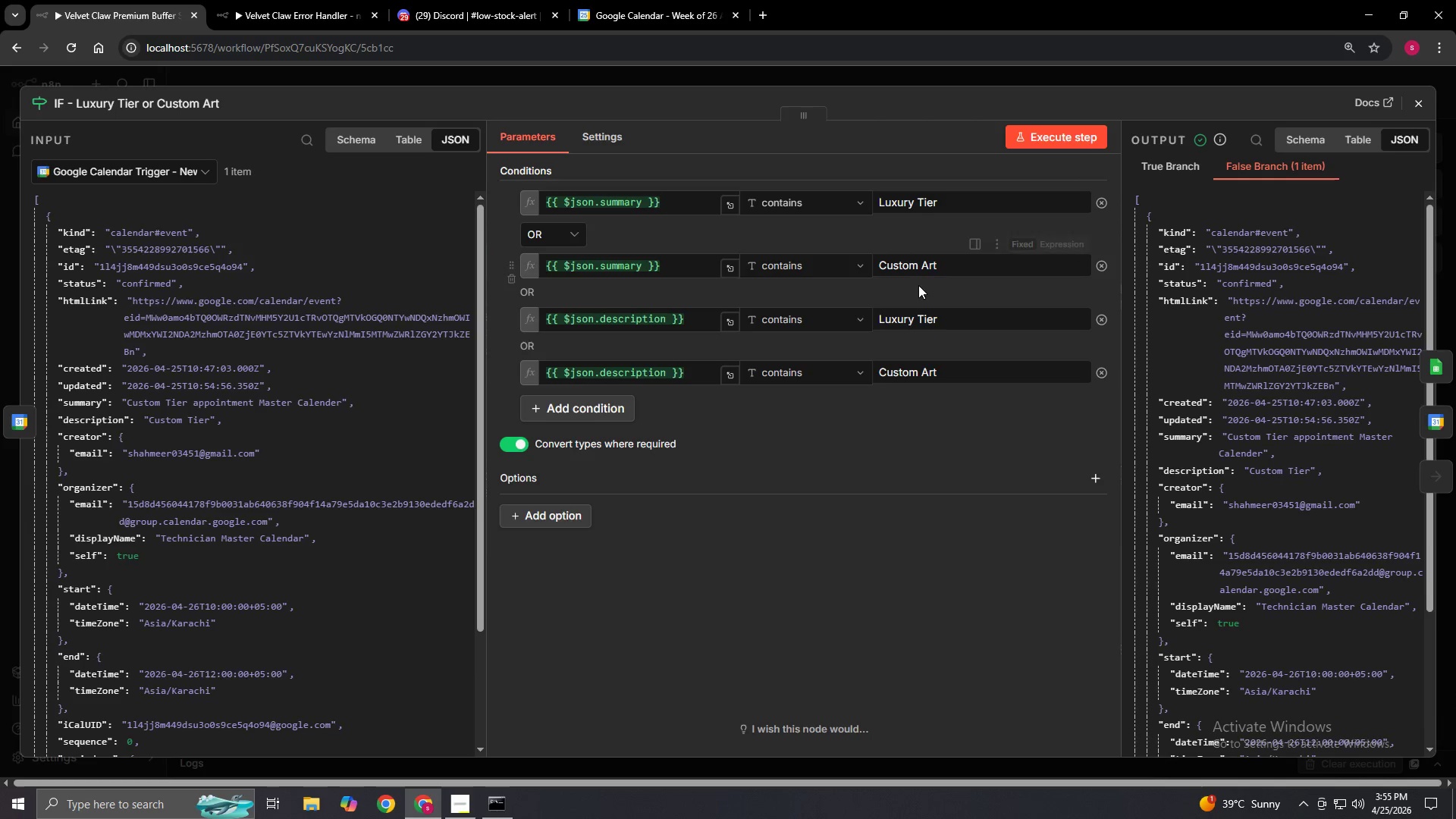 
wait(5.94)
 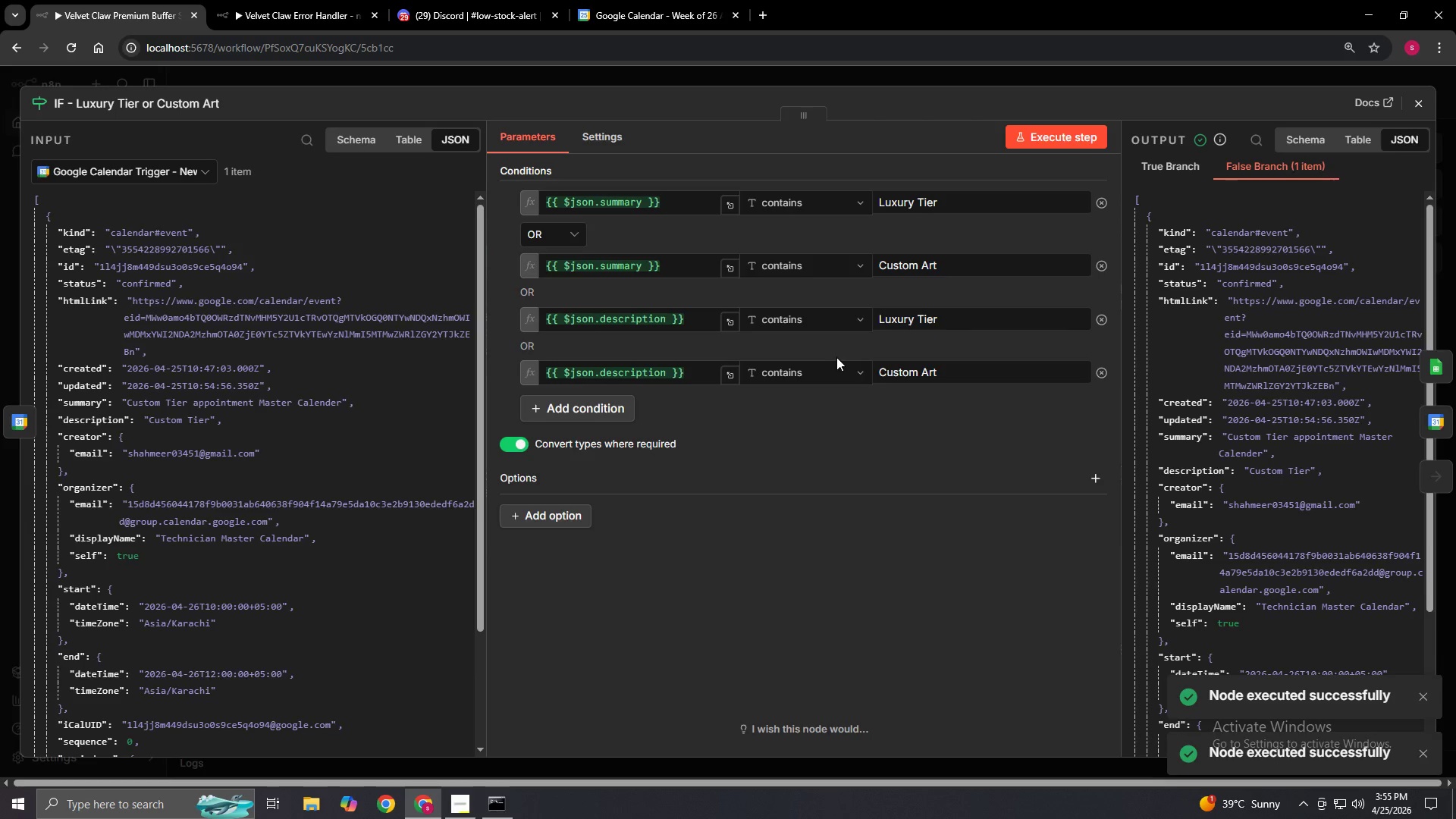 
scroll: coordinate [1197, 579], scroll_direction: up, amount: 1.0
 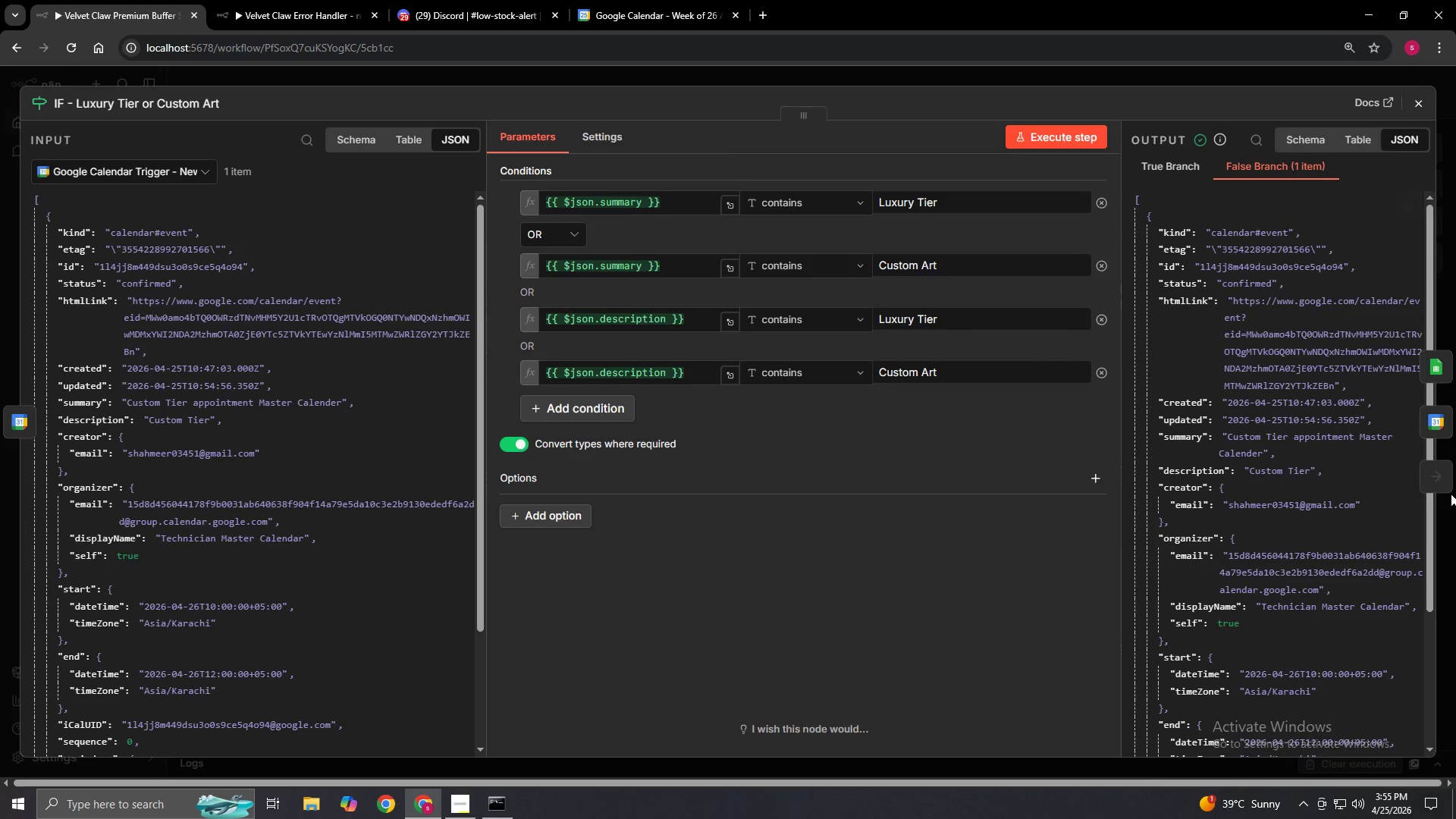 
left_click([1438, 482])
 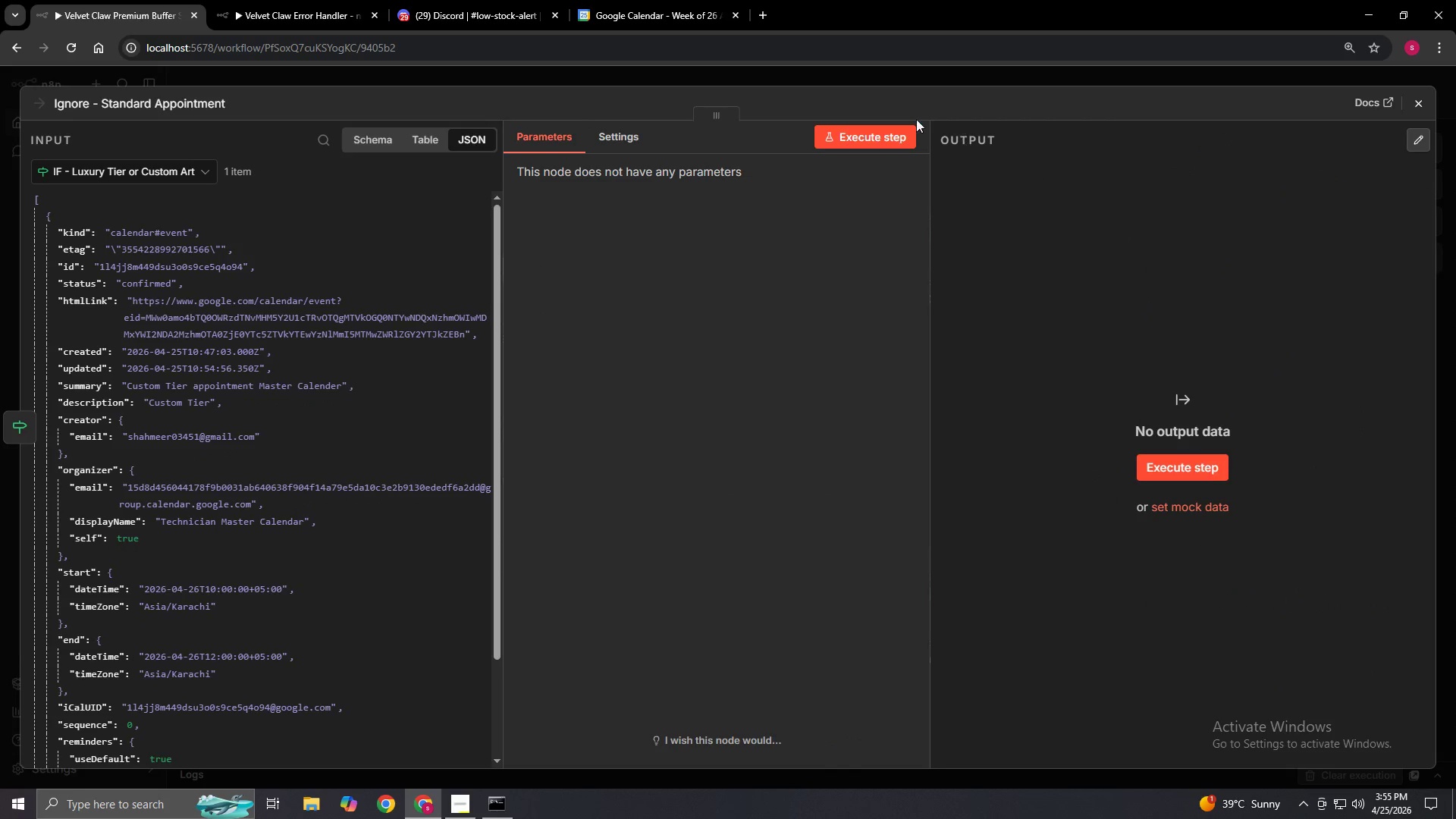 
left_click([878, 136])
 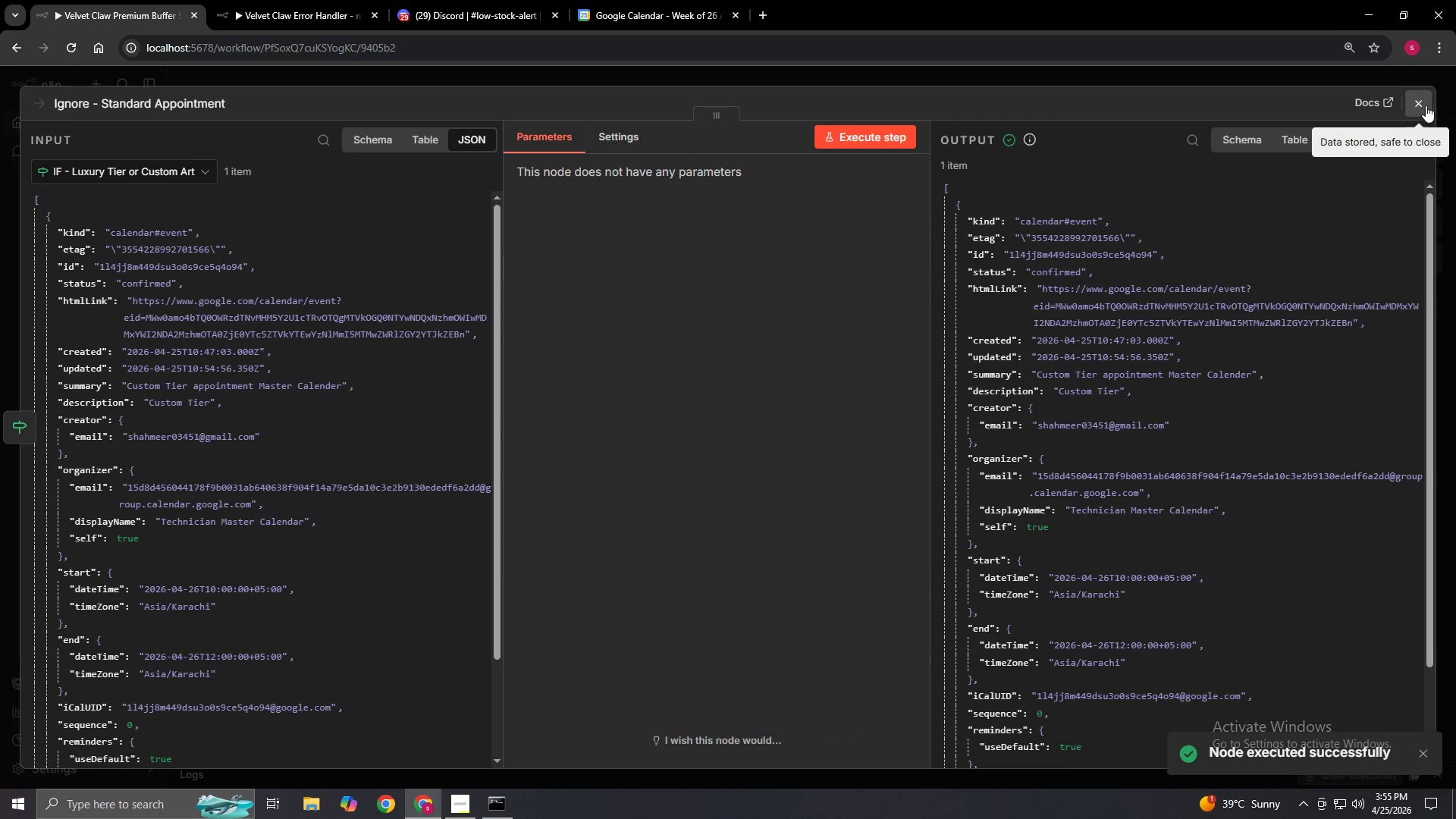 
left_click([1430, 104])
 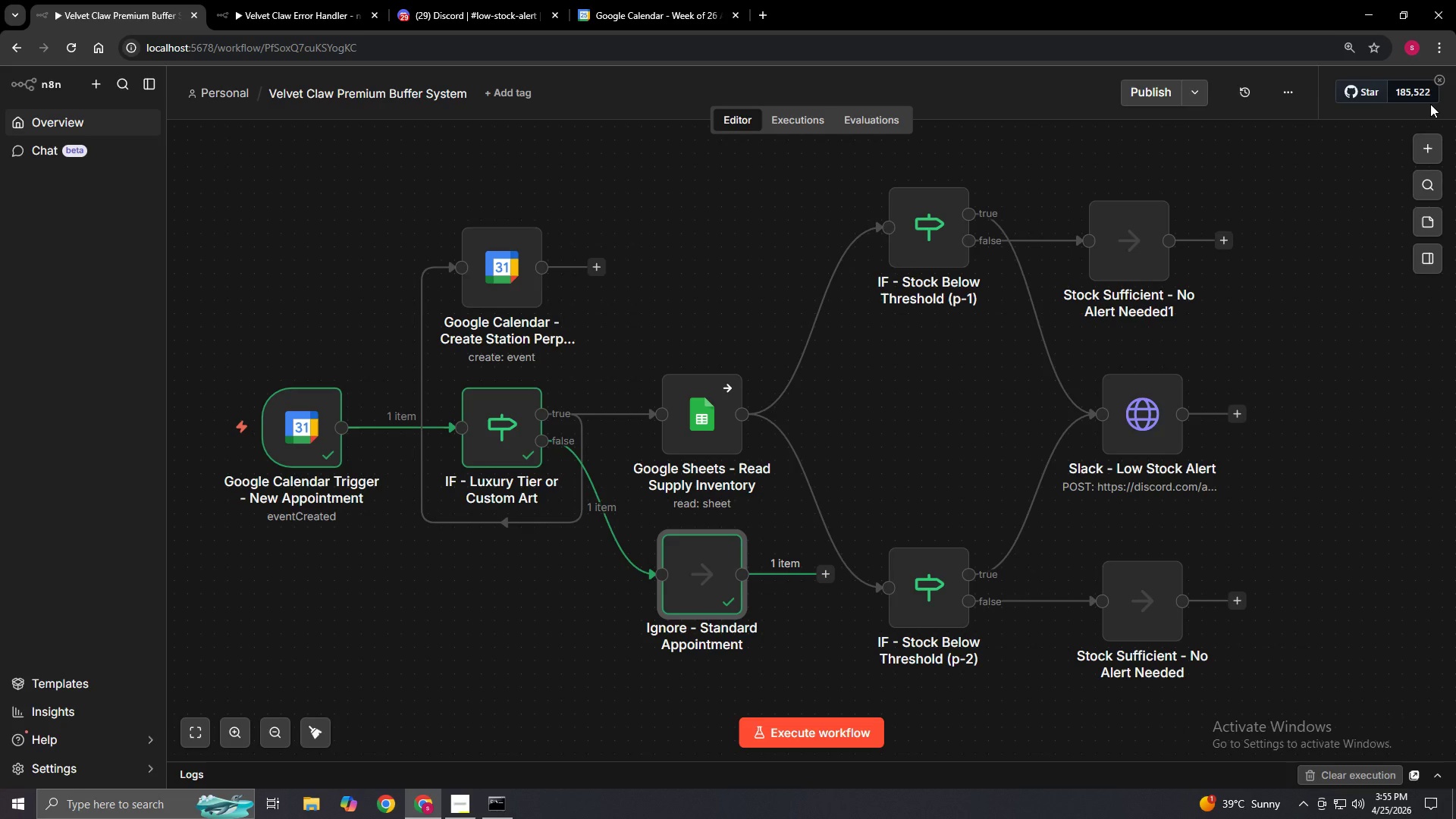 
wait(10.08)
 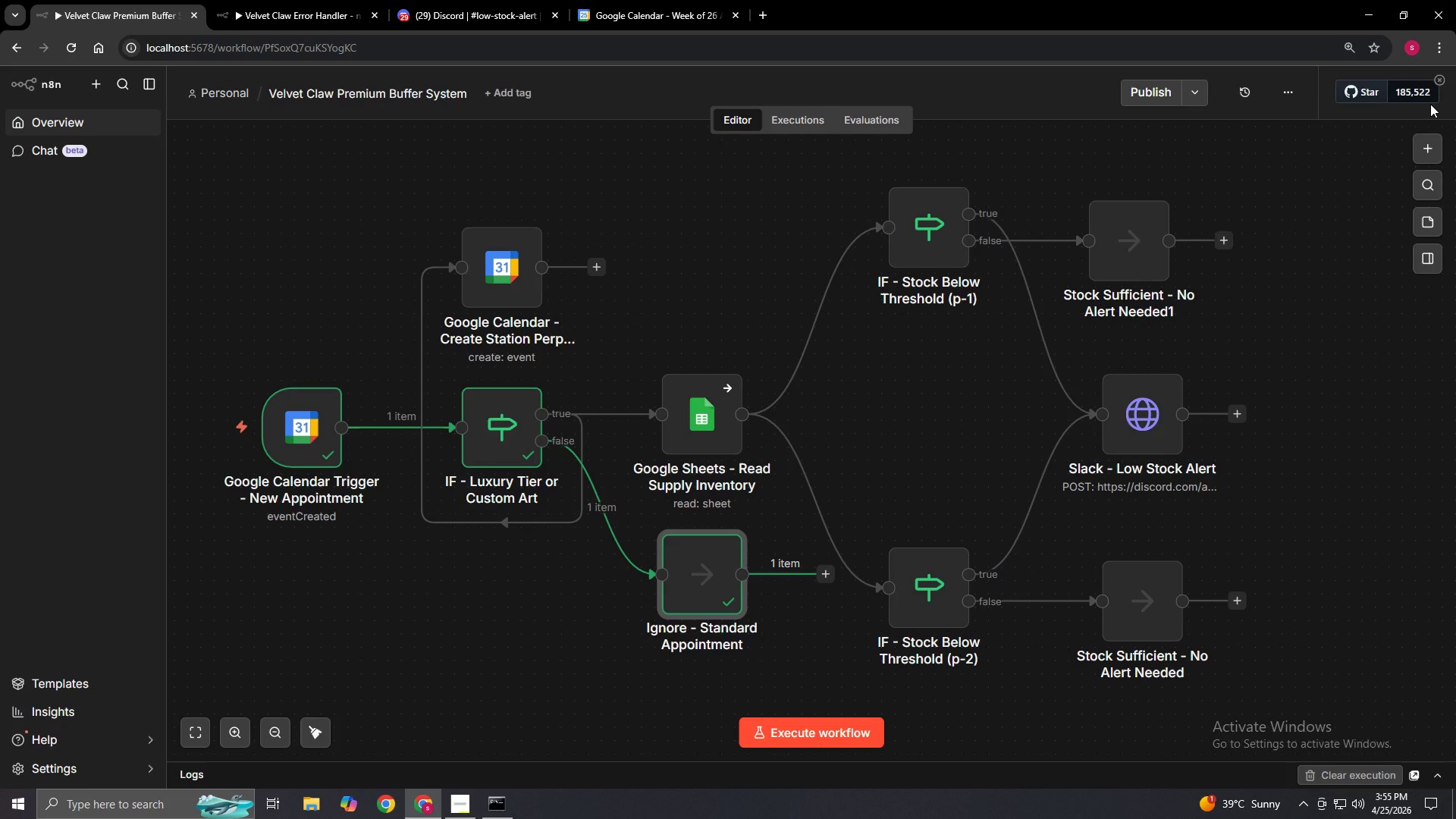 
double_click([494, 435])
 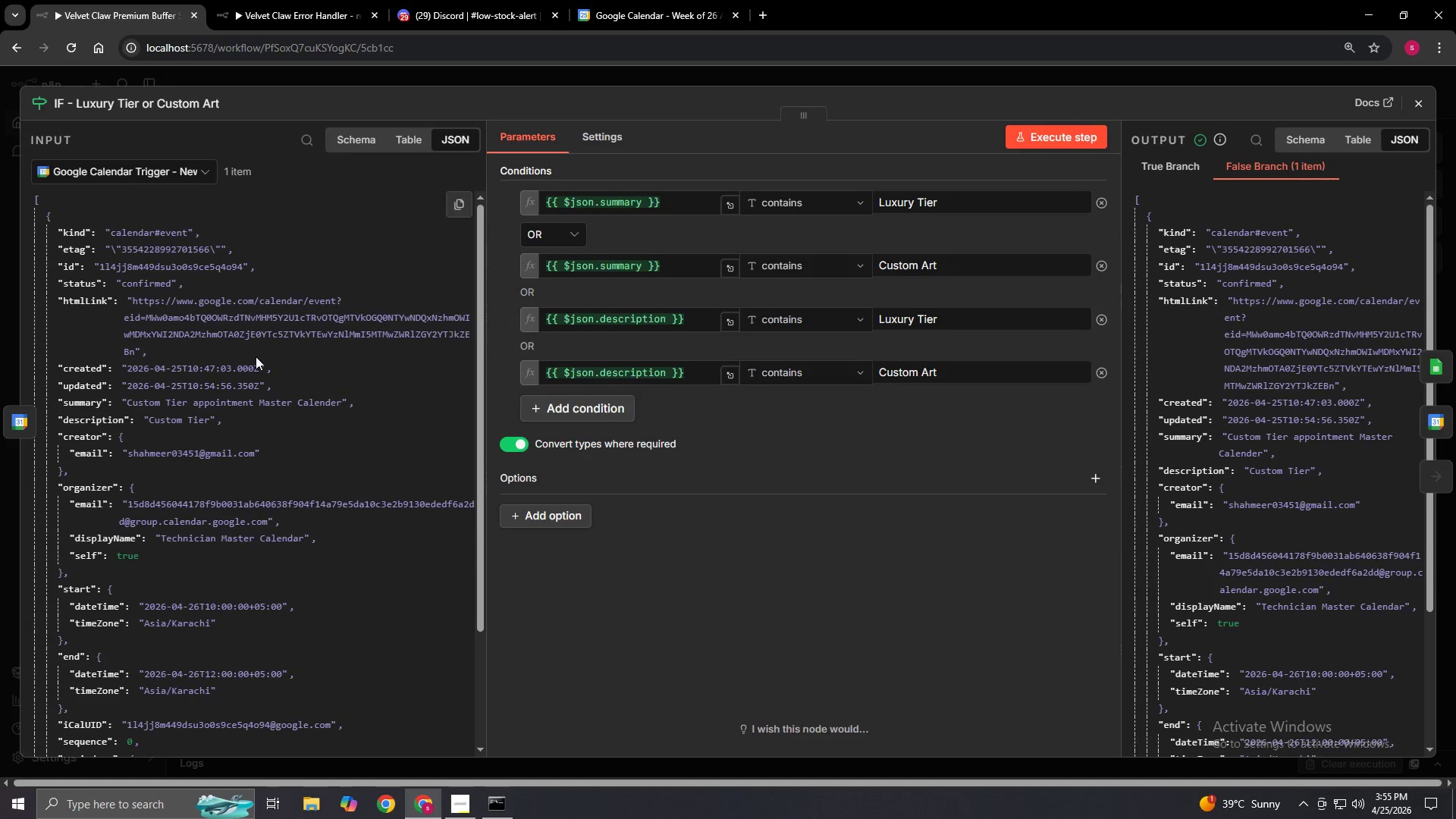 
scroll: coordinate [204, 352], scroll_direction: up, amount: 2.0
 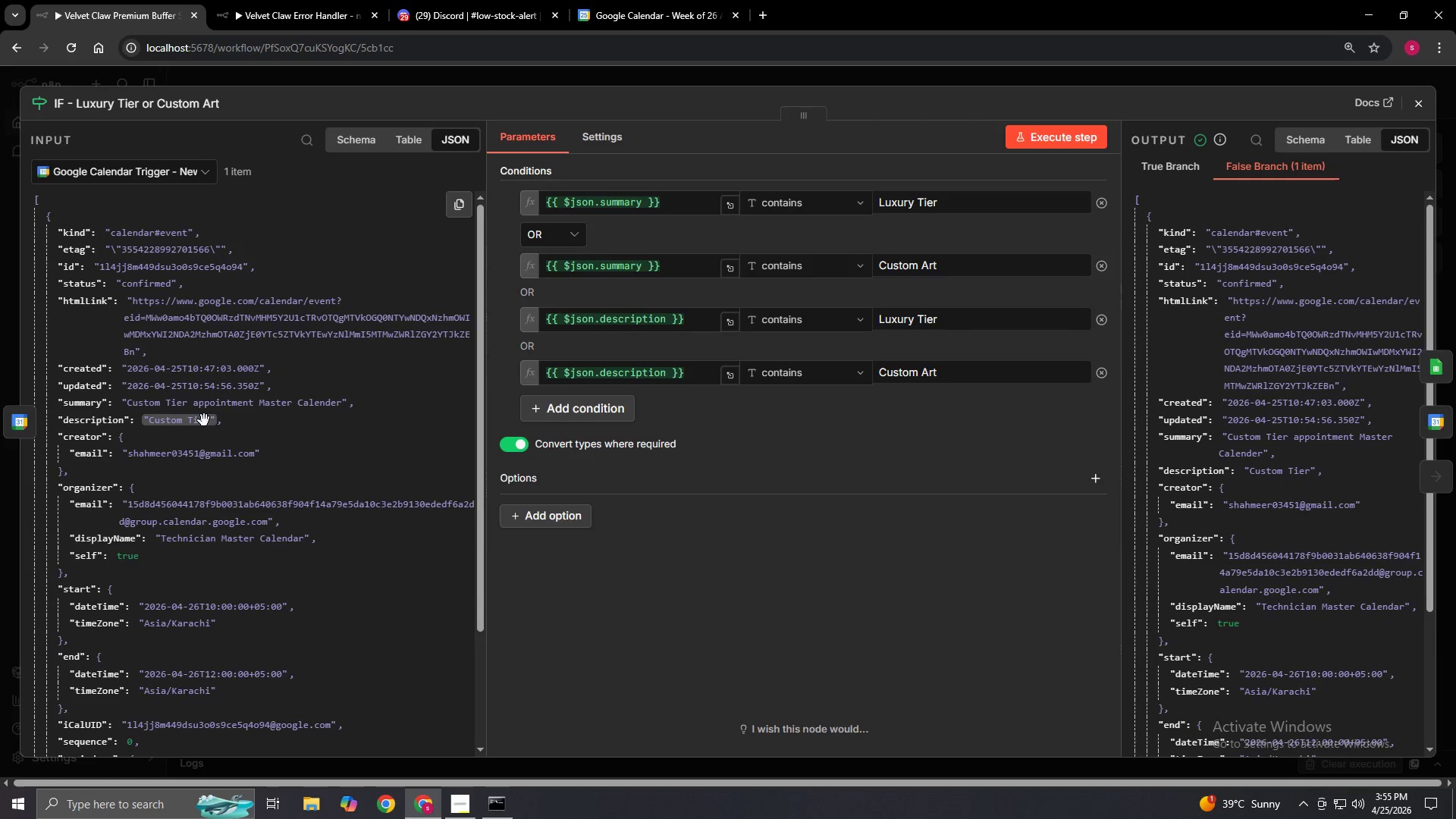 
wait(13.91)
 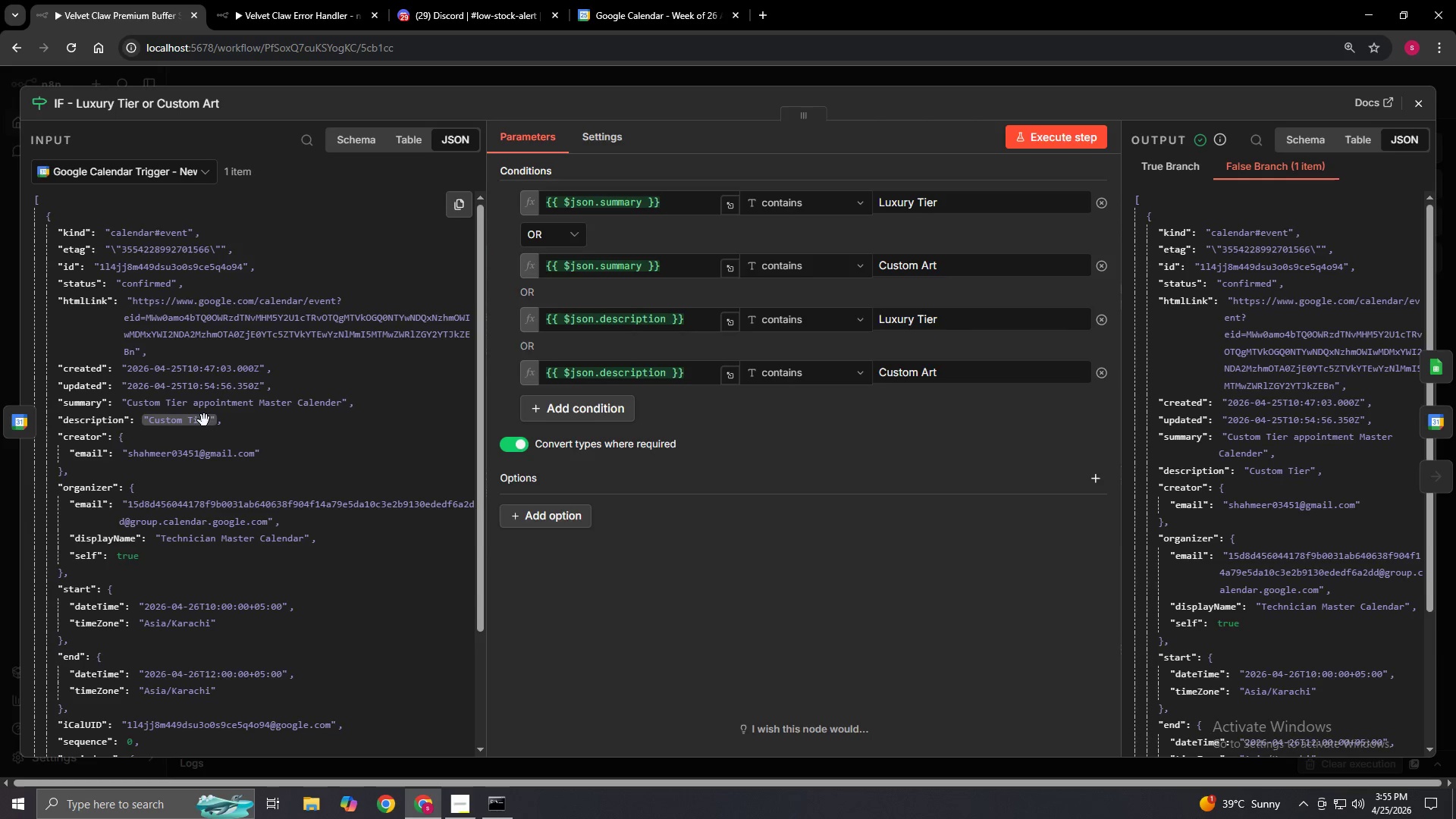 
double_click([664, 0])
 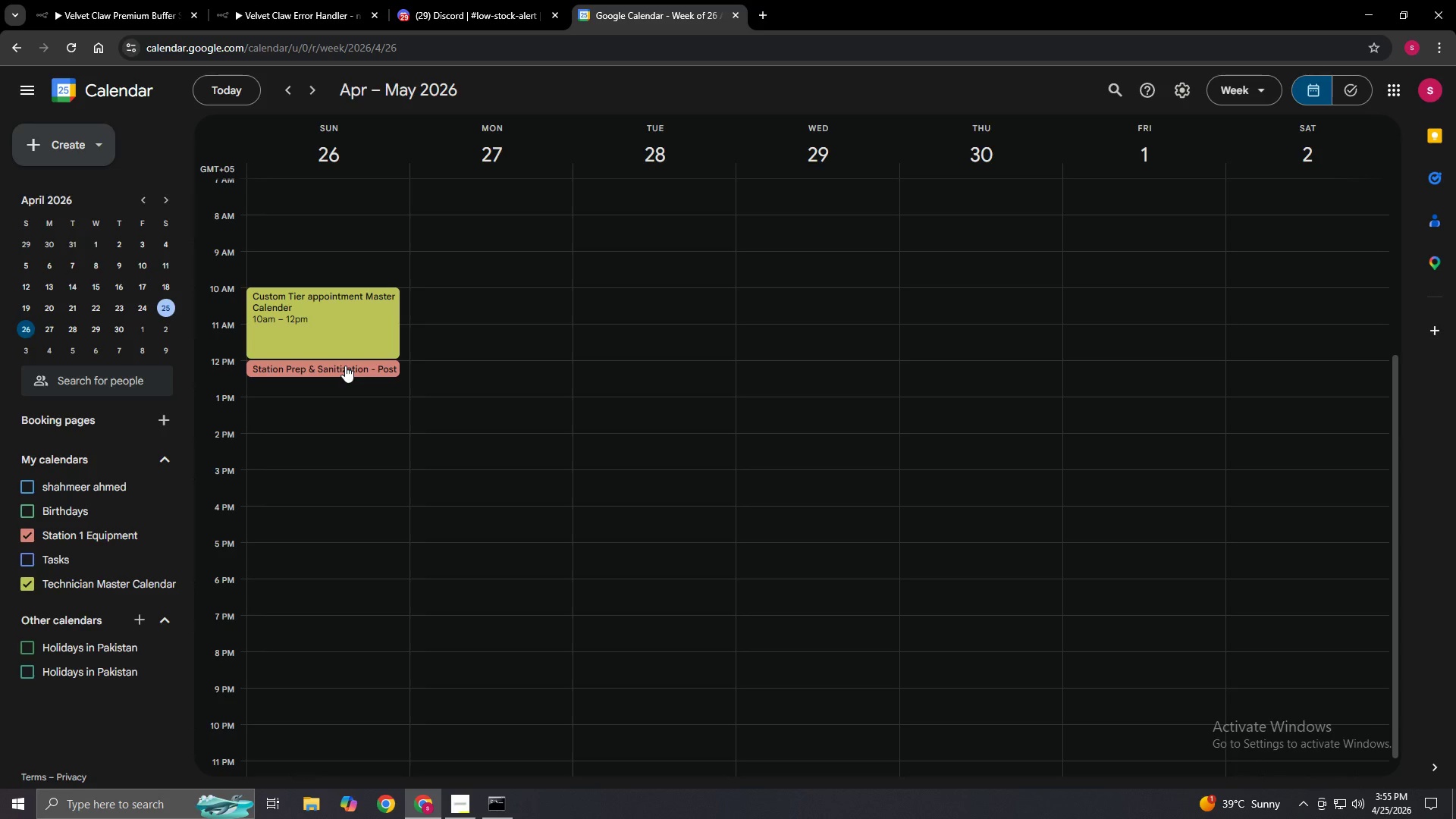 
double_click([345, 366])
 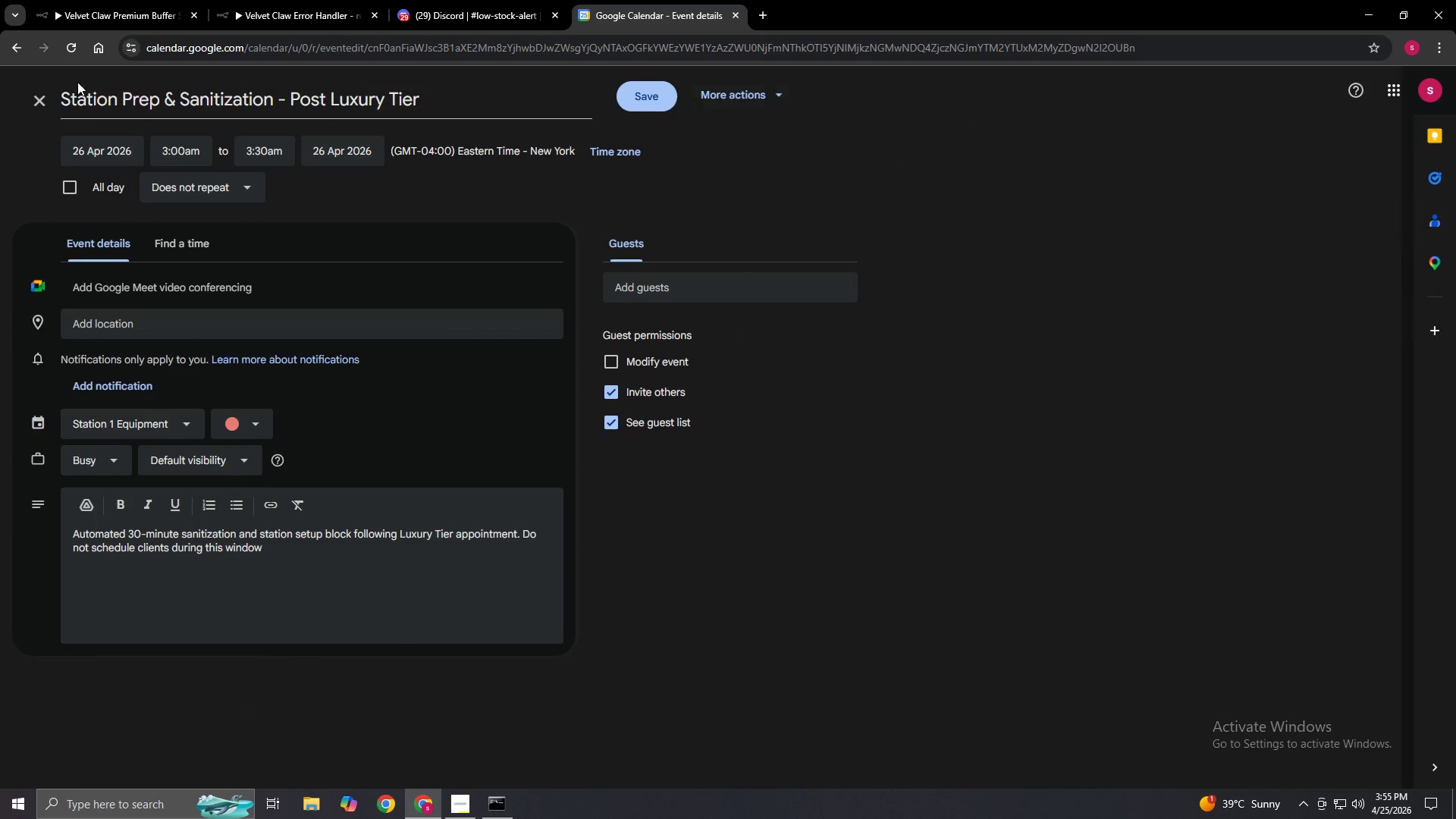 
left_click([44, 99])
 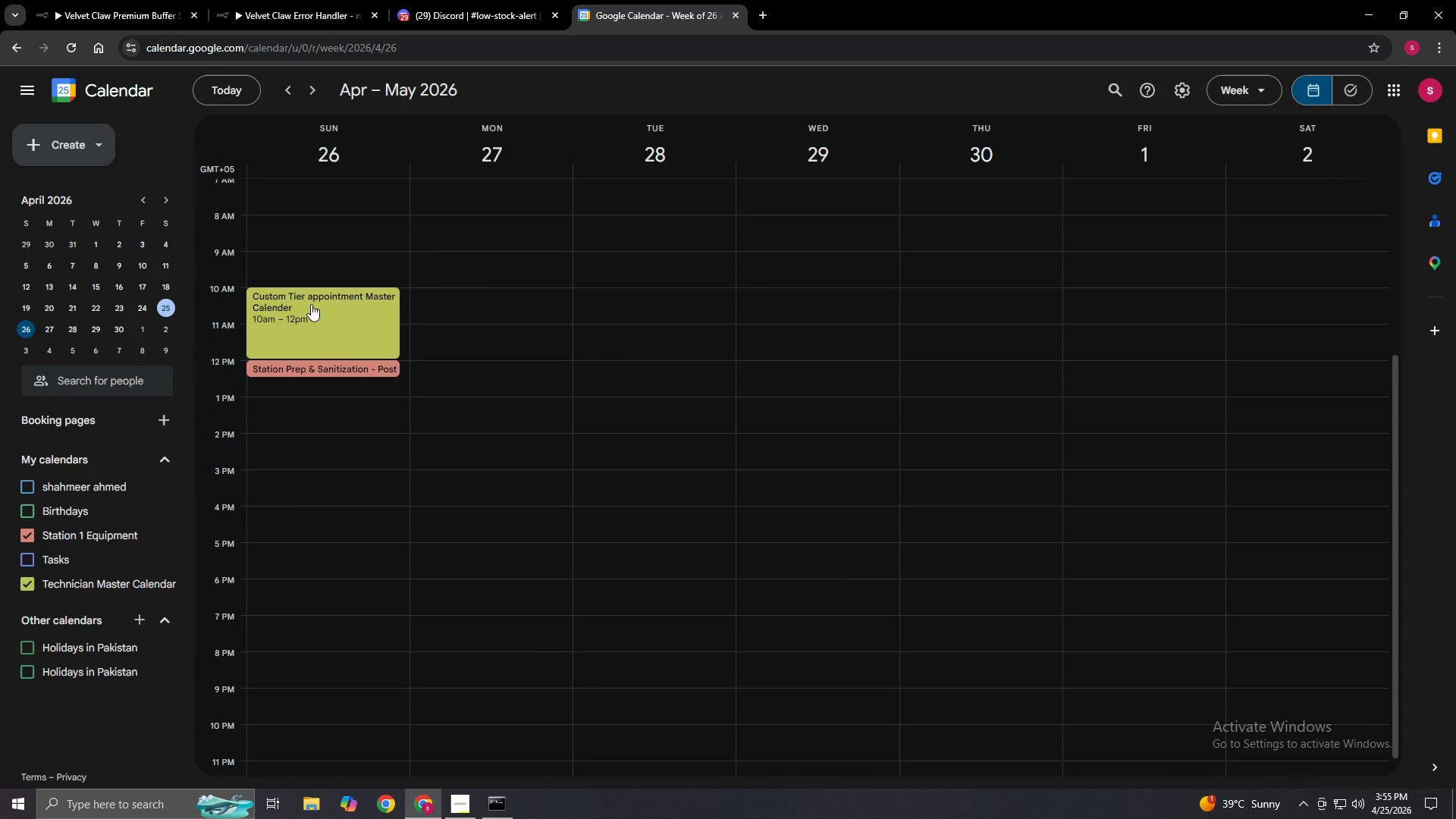 
double_click([311, 304])
 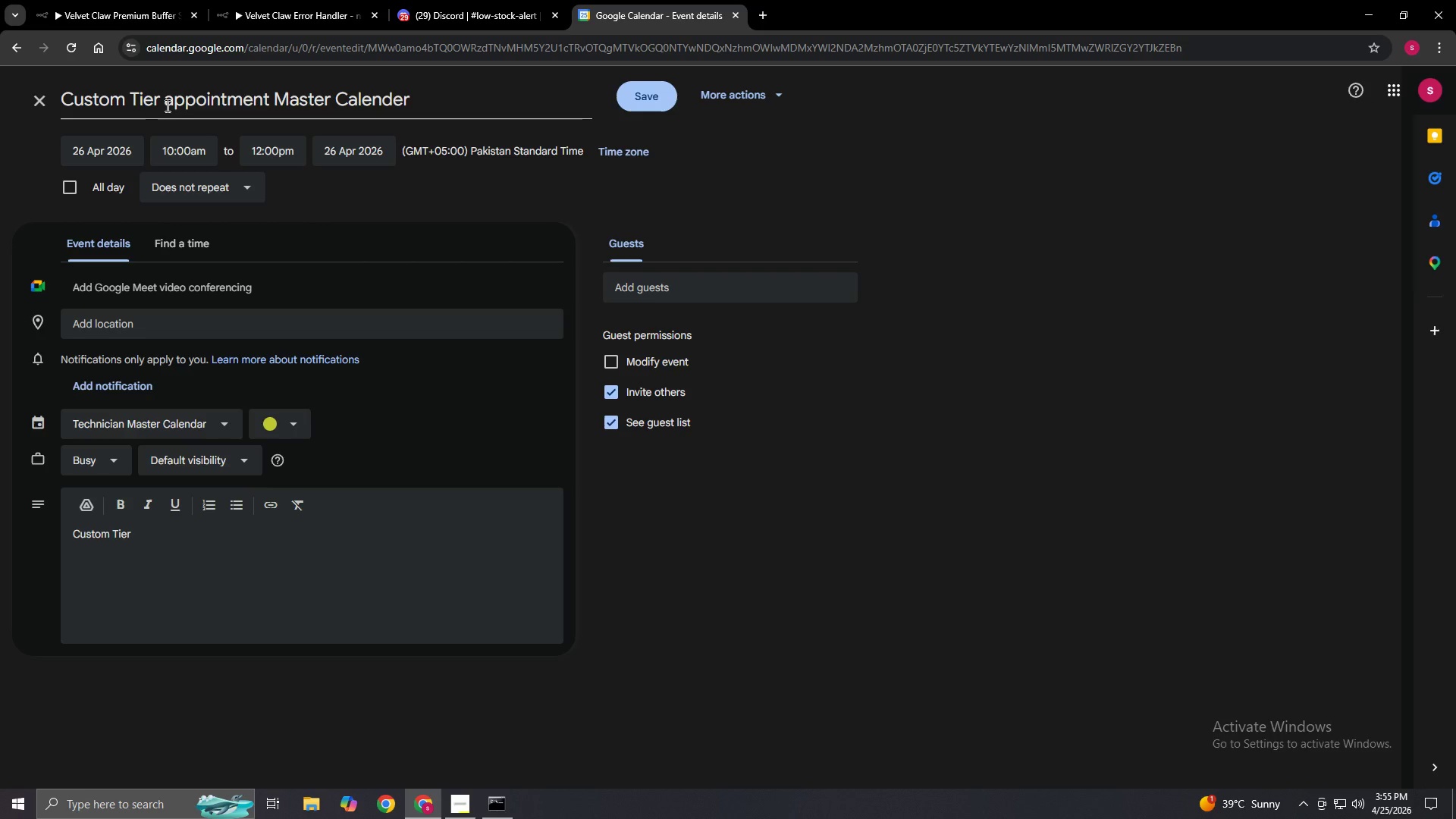 
left_click([160, 100])
 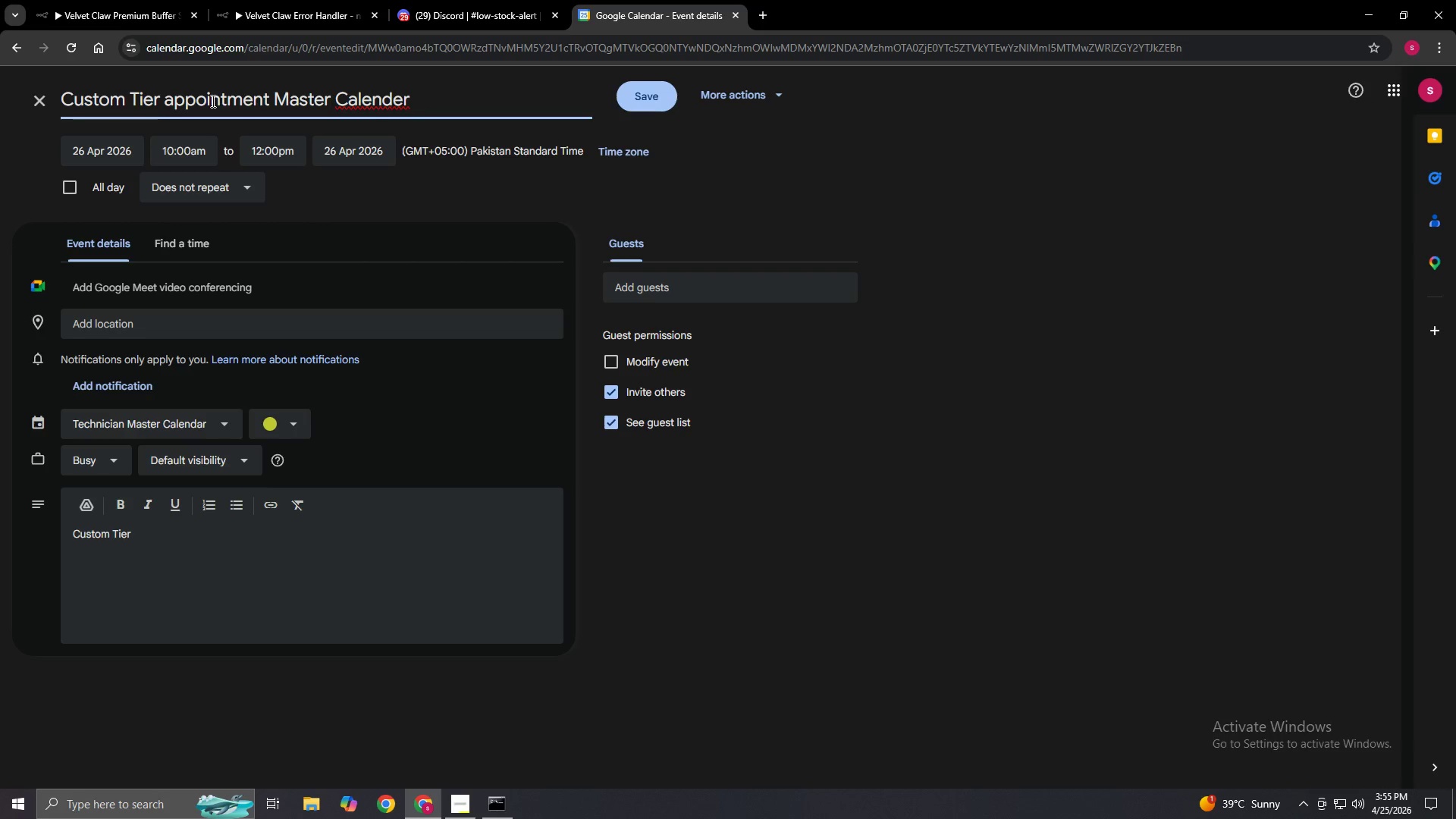 
key(Backspace)
key(Backspace)
key(Backspace)
key(Backspace)
type(Art)
 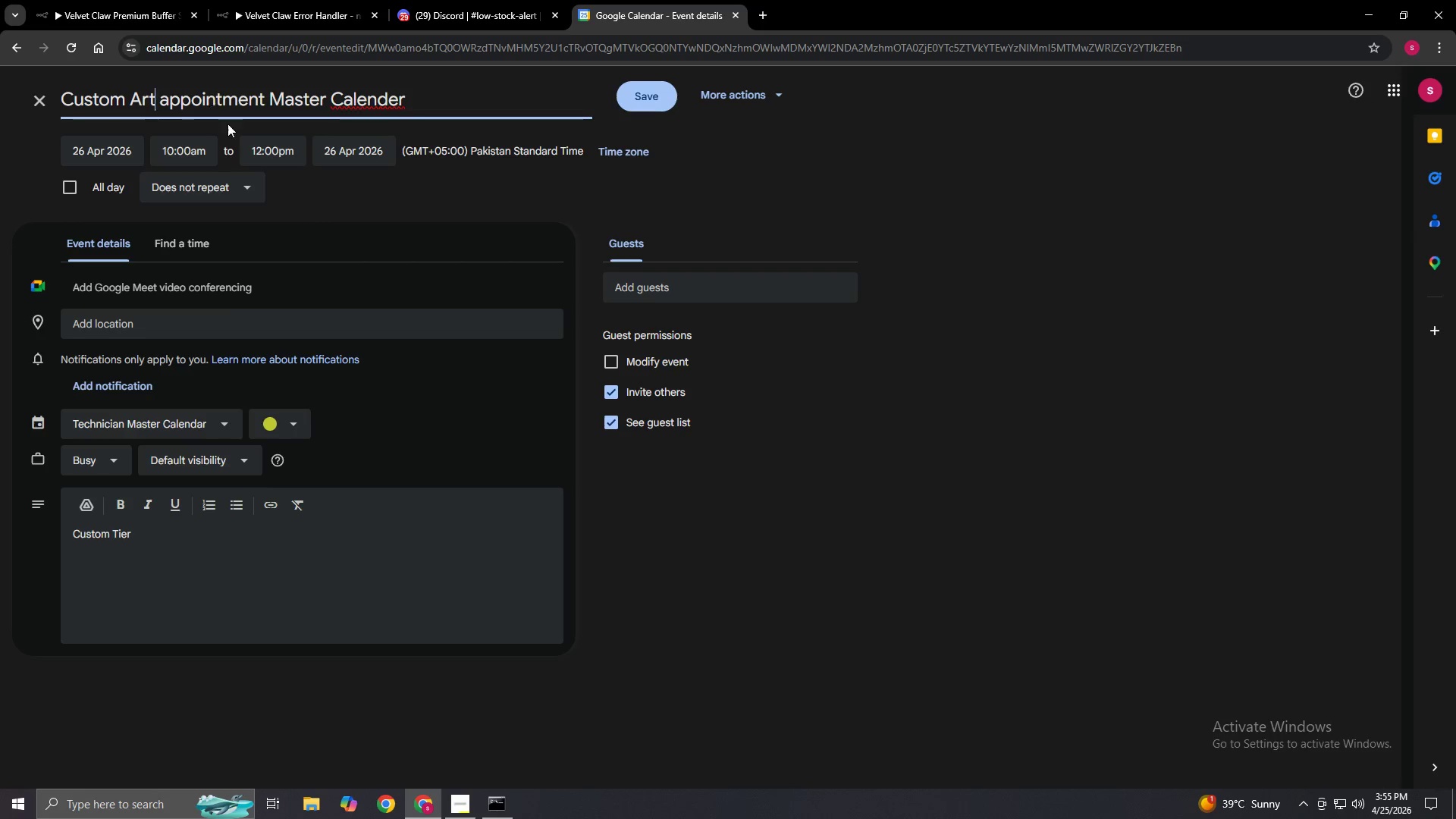 
left_click([136, 529])
 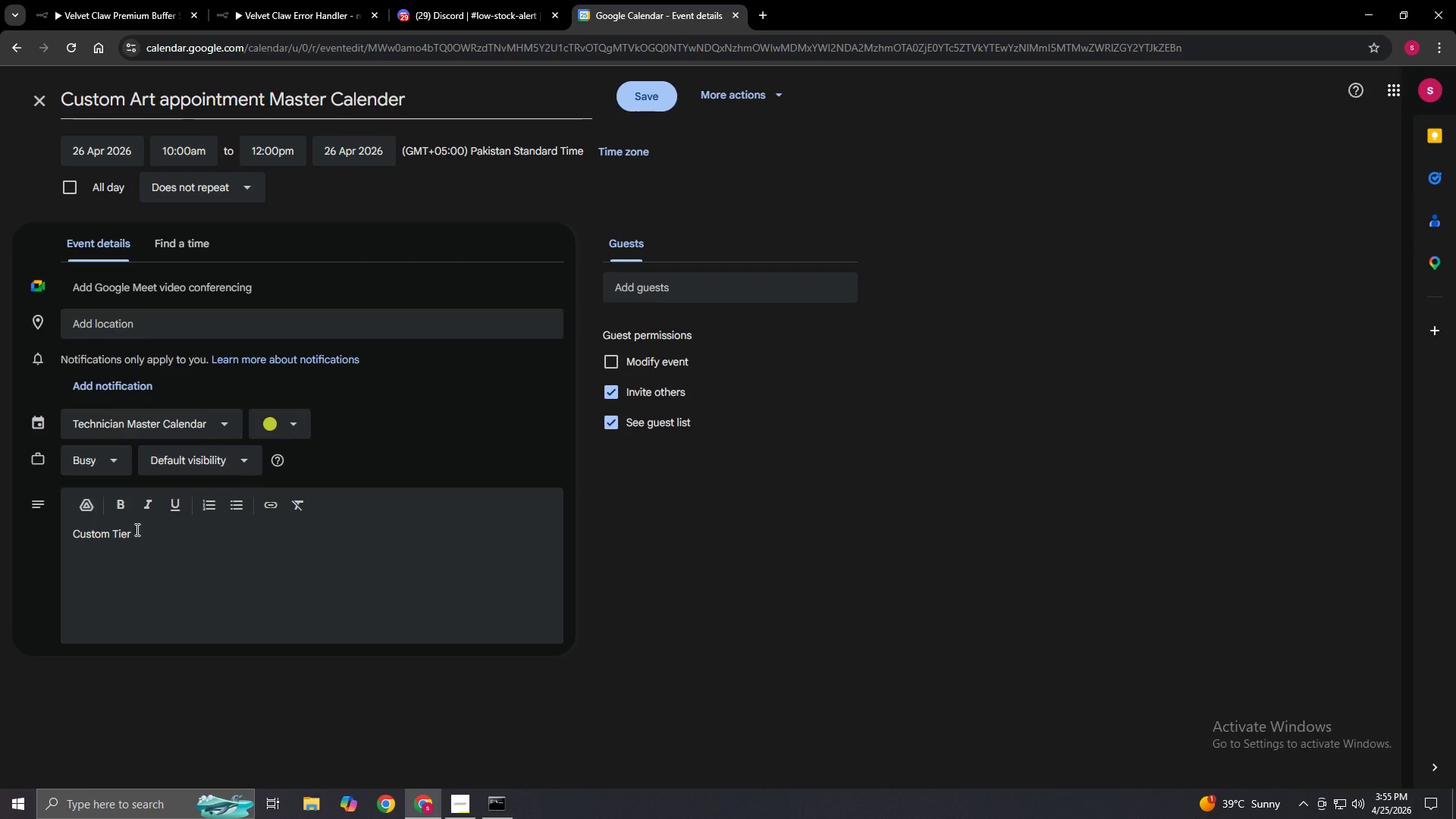 
key(Backspace)
key(Backspace)
key(Backspace)
key(Backspace)
type(Art)
 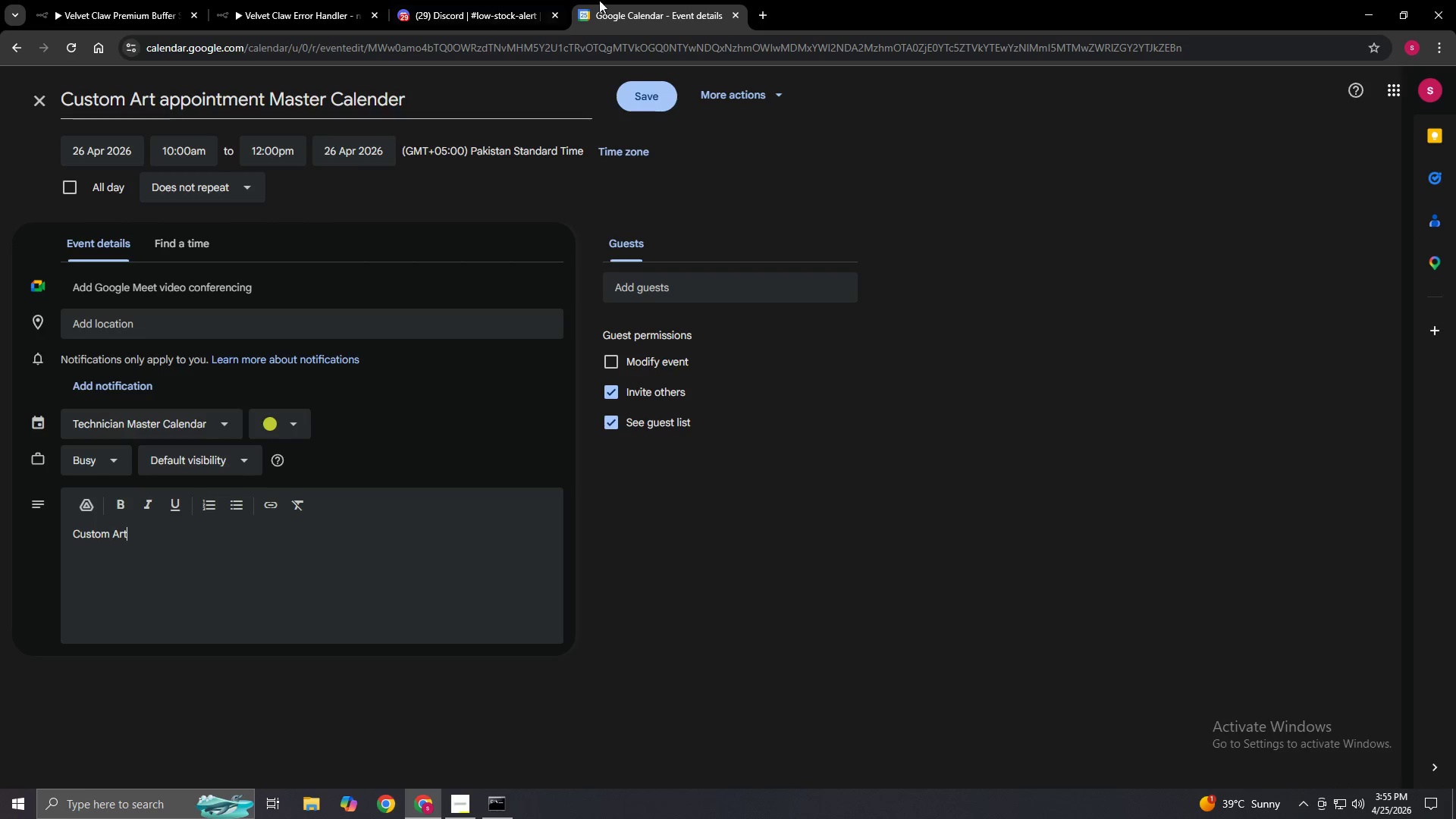 
left_click([654, 102])
 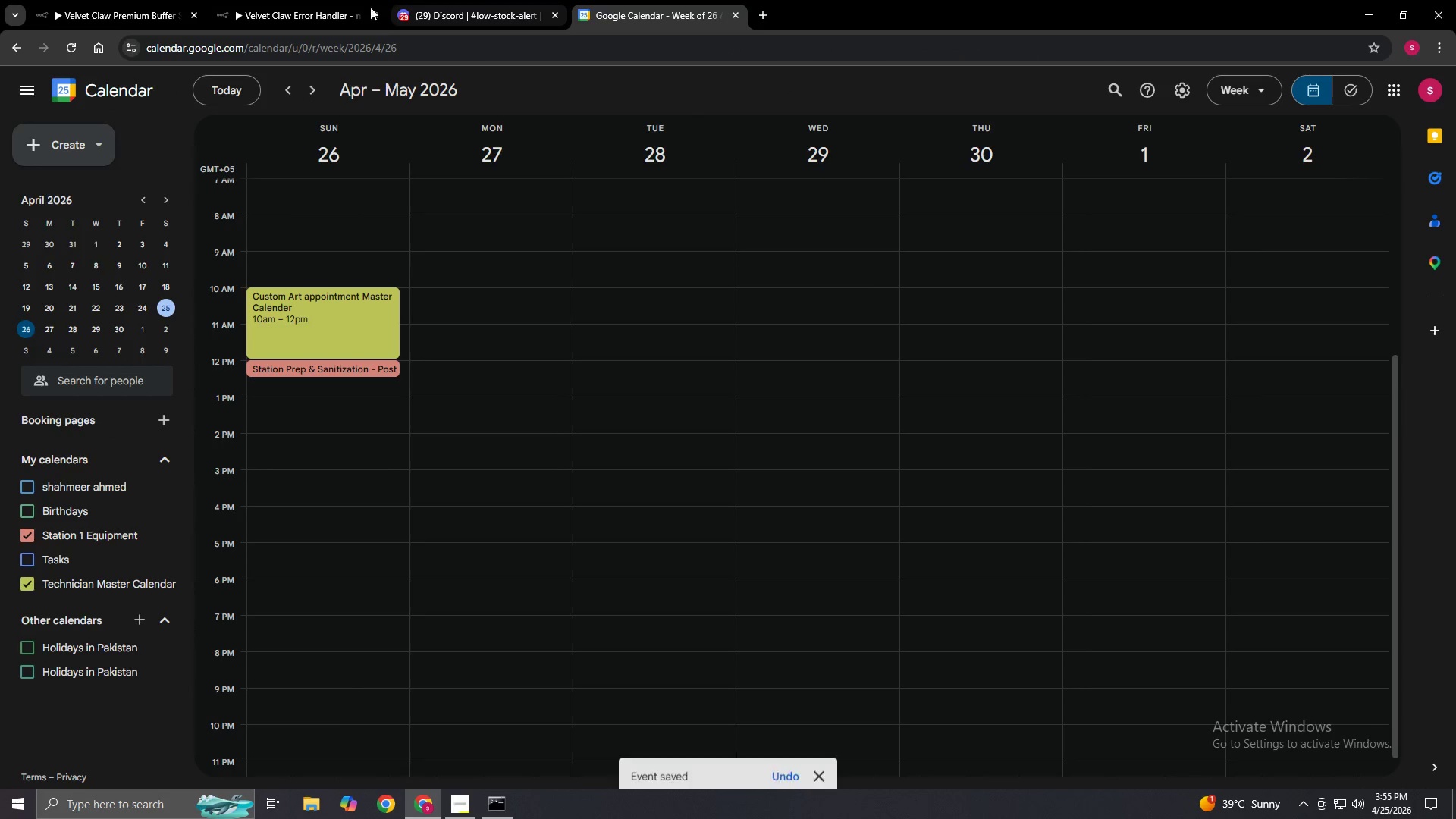 
left_click([76, 3])
 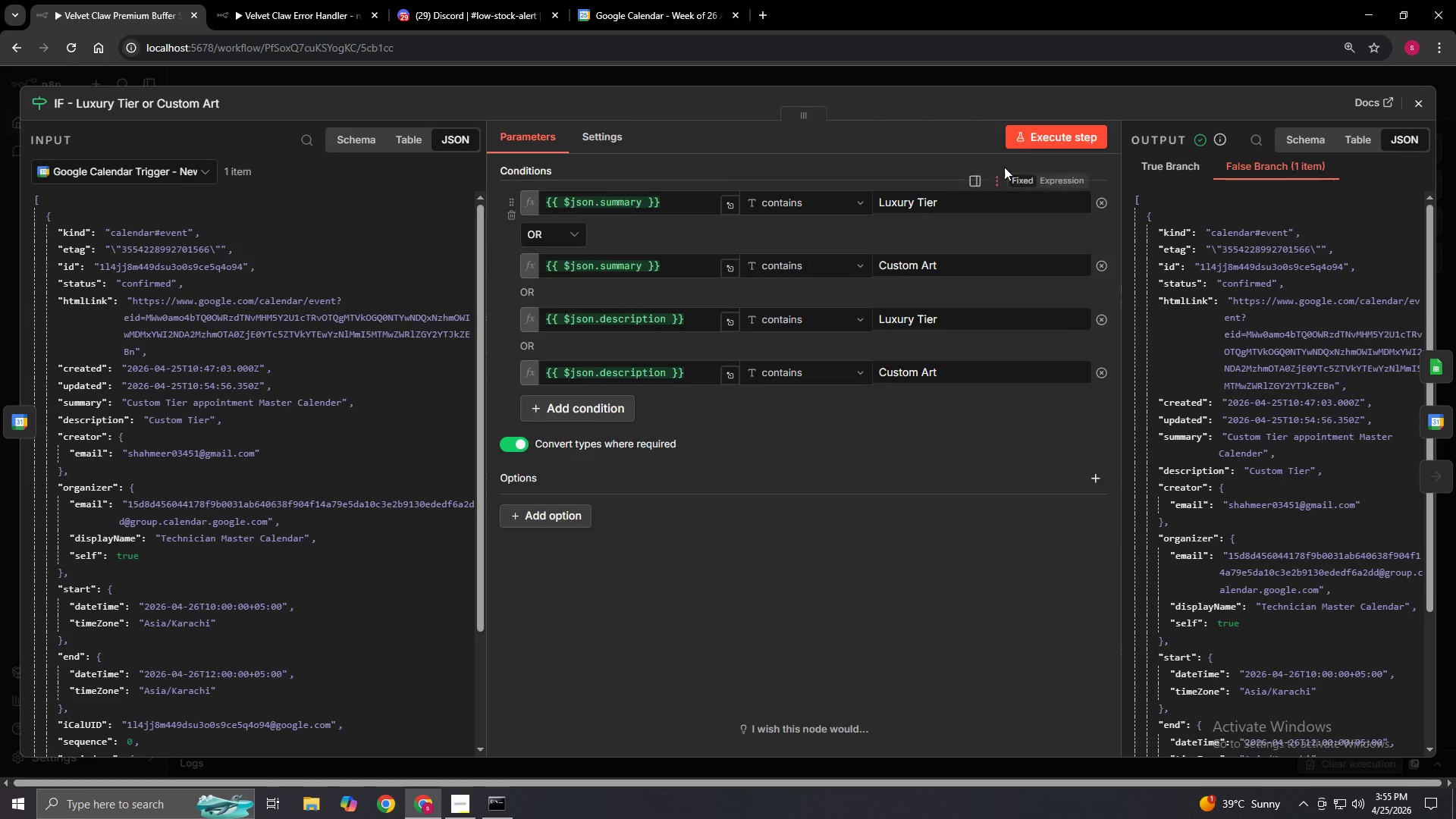 
left_click([1032, 137])
 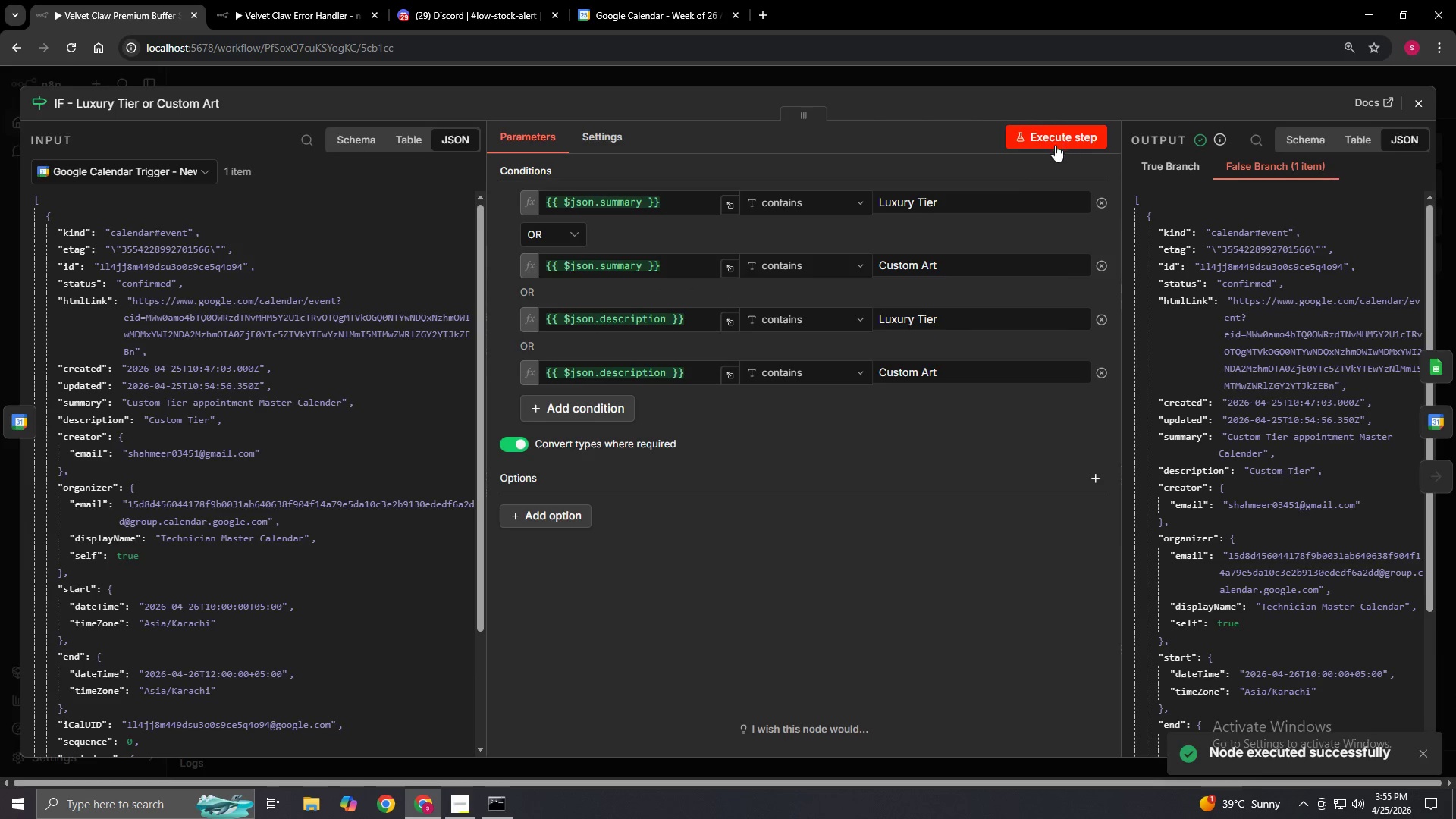 
left_click([12, 434])
 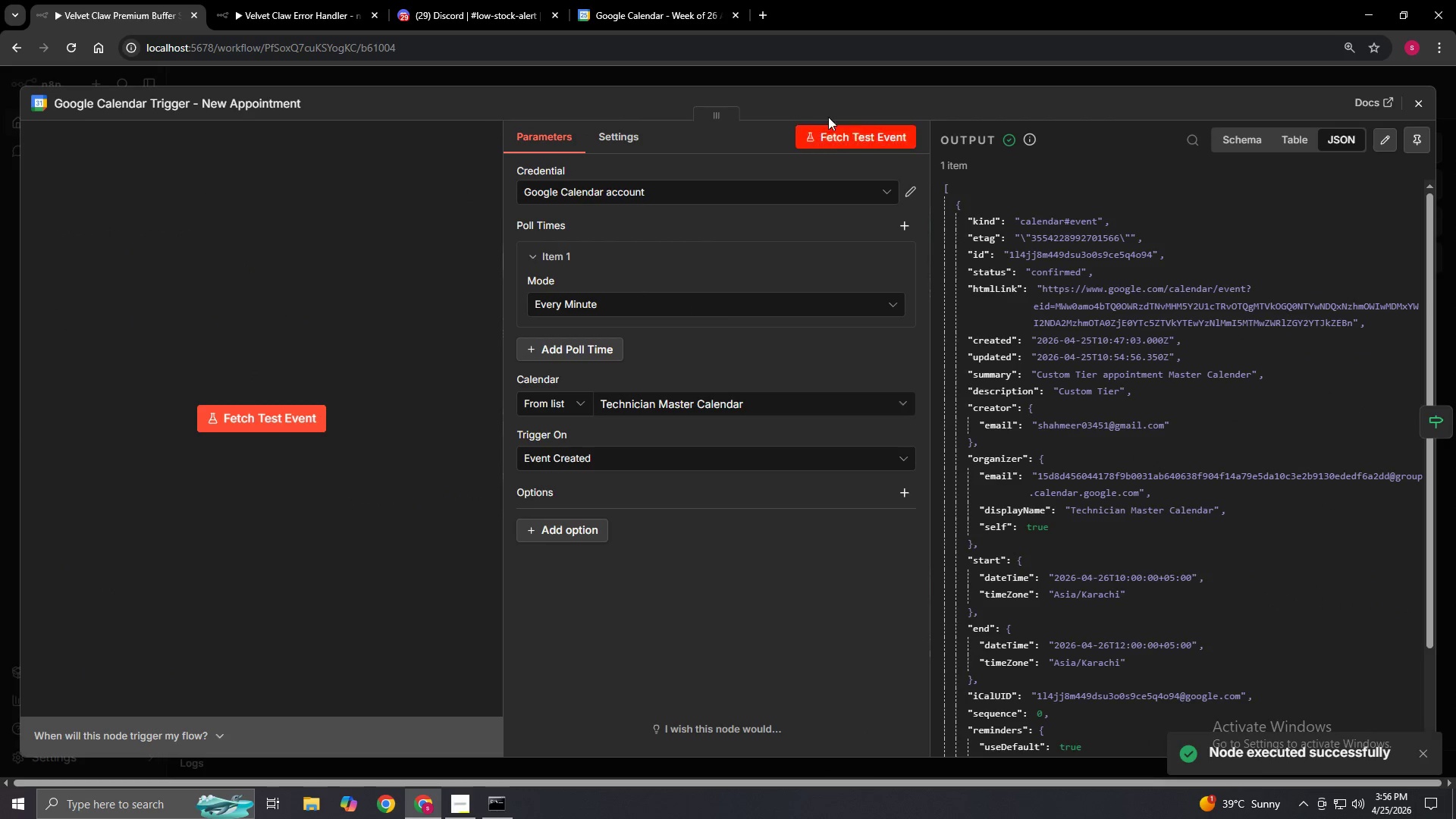 
left_click([844, 133])
 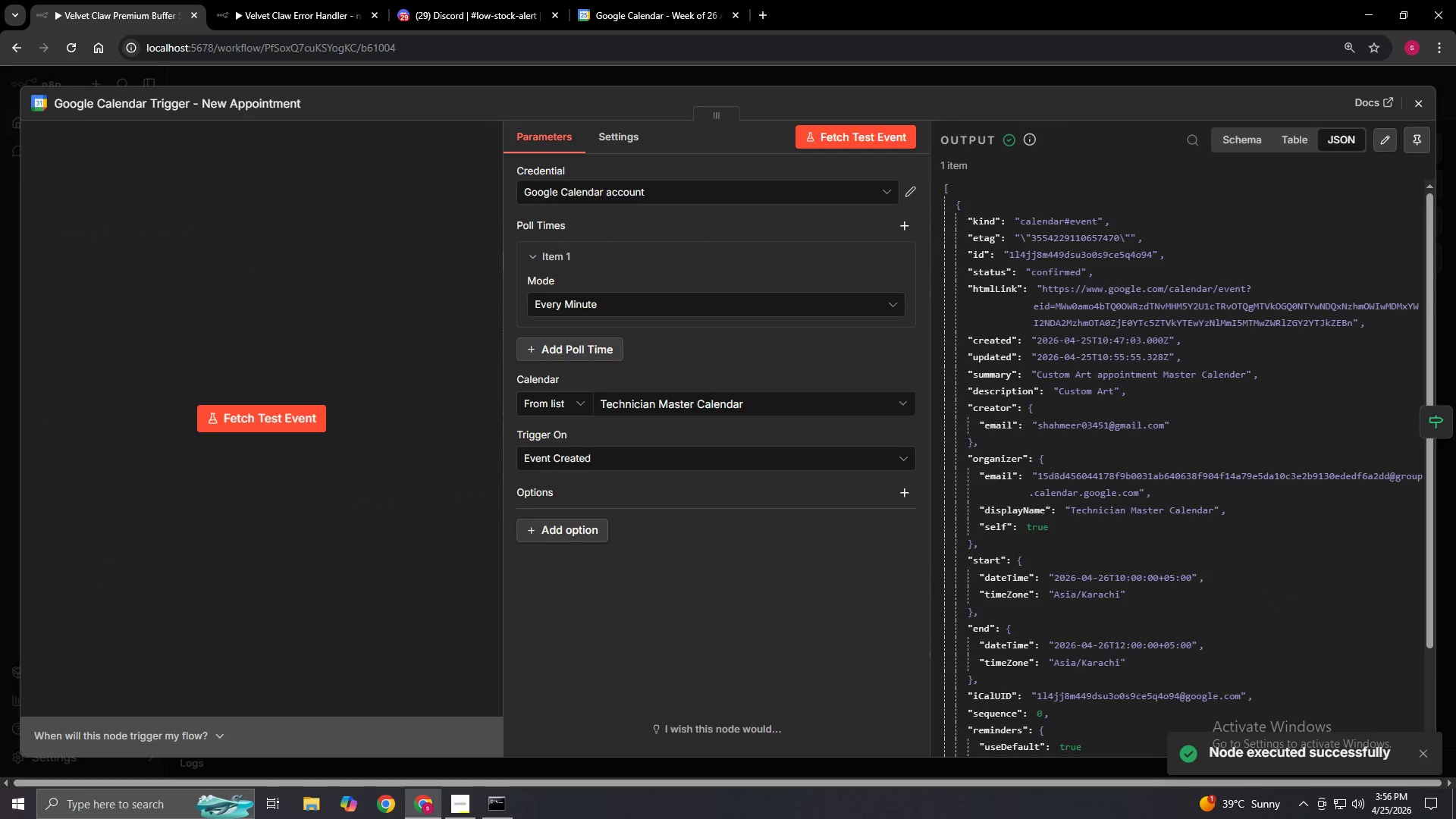 
left_click([1429, 416])
 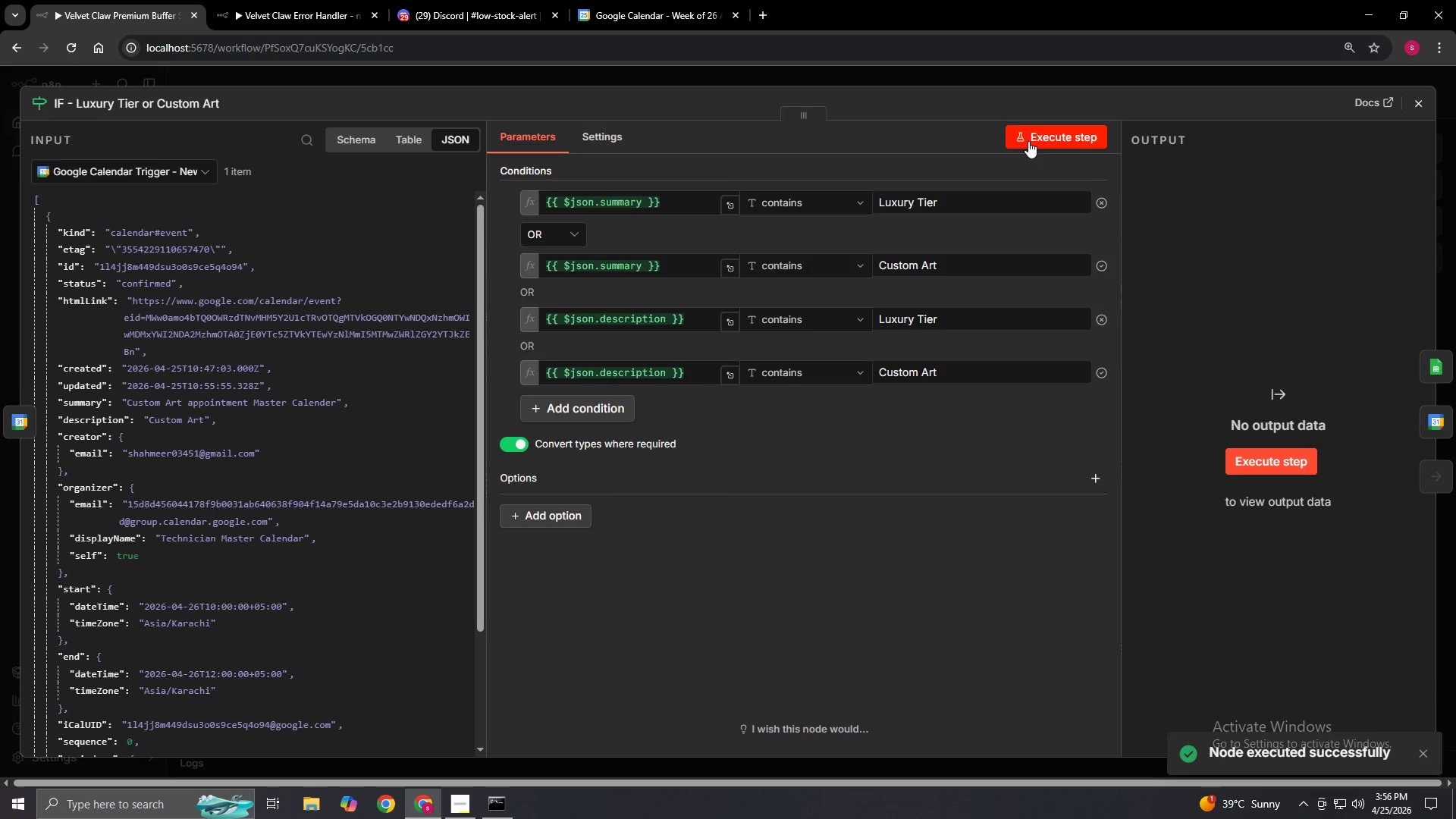 
left_click([1045, 136])
 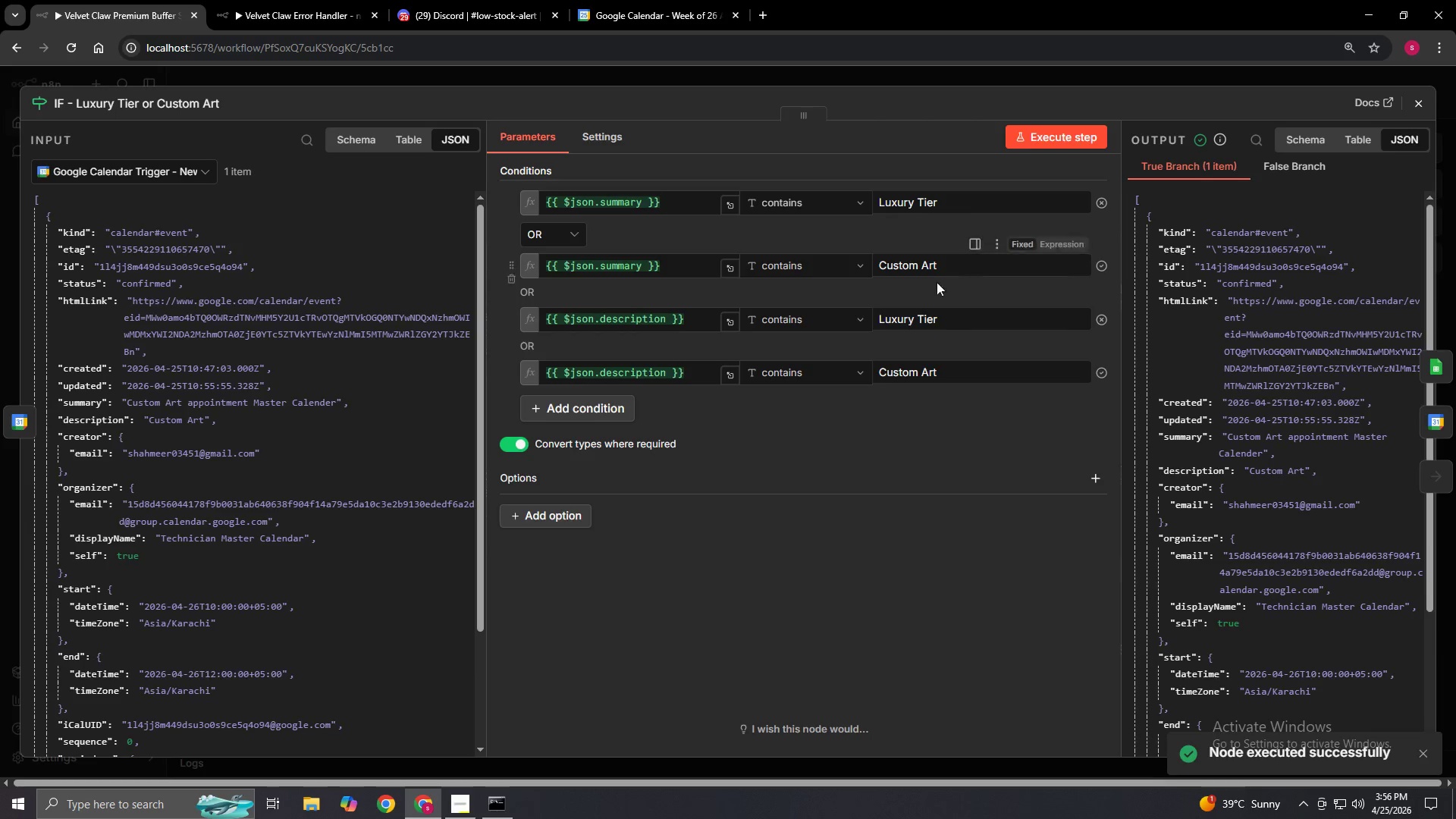 
wait(8.09)
 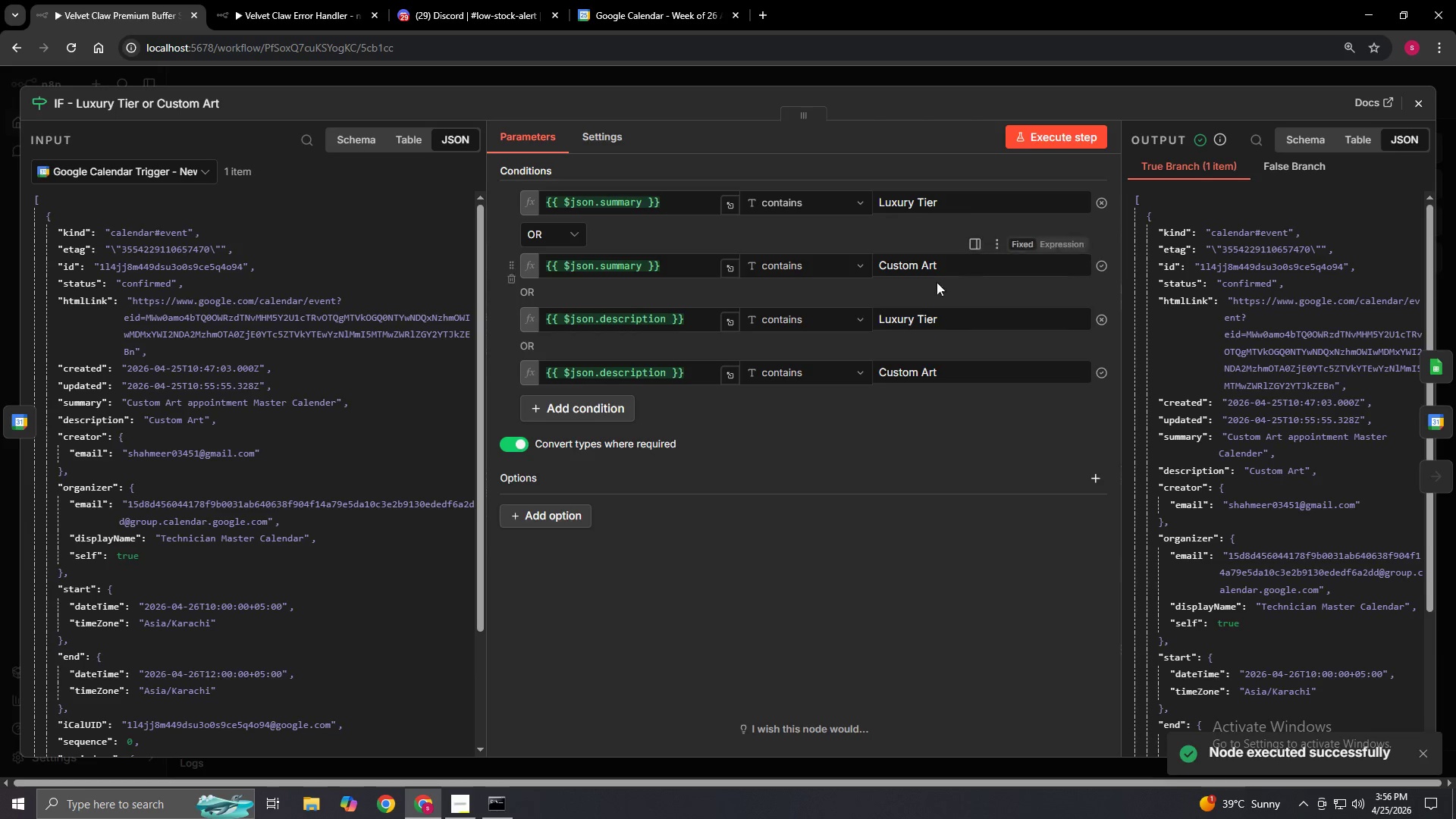 
left_click([1420, 99])
 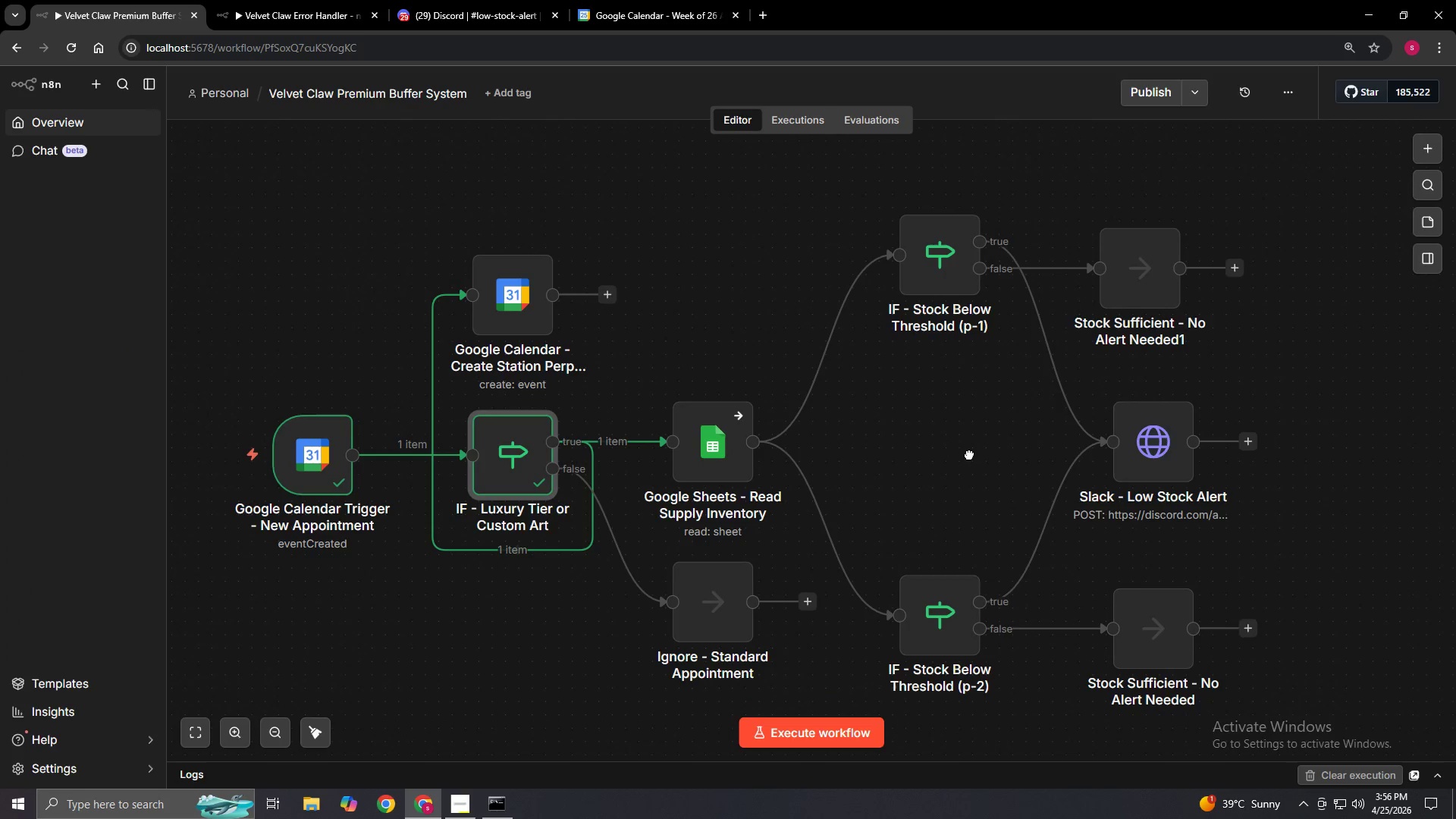 
left_click([460, 818])